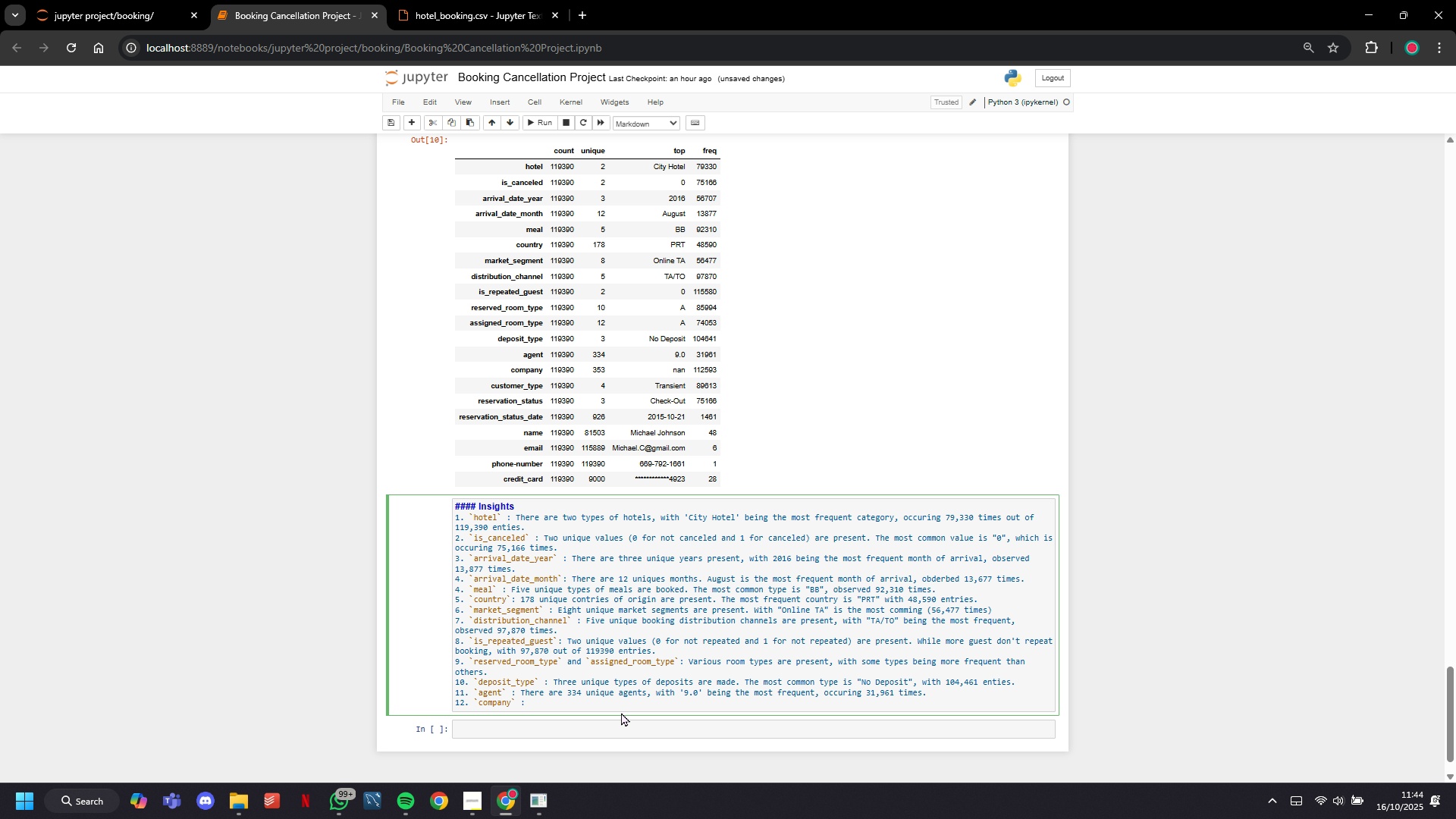 
key(ArrowRight)
 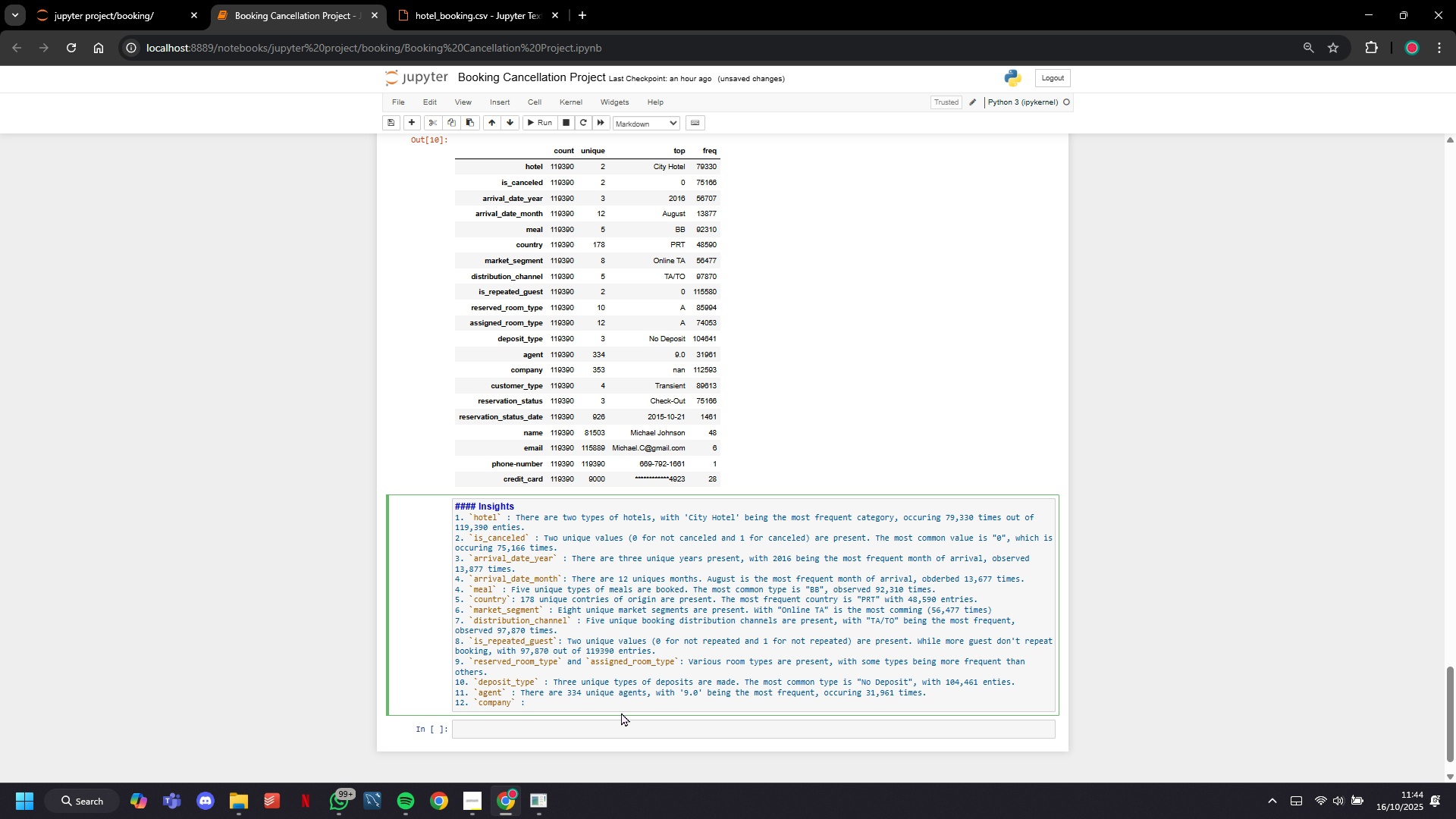 
key(Space)
 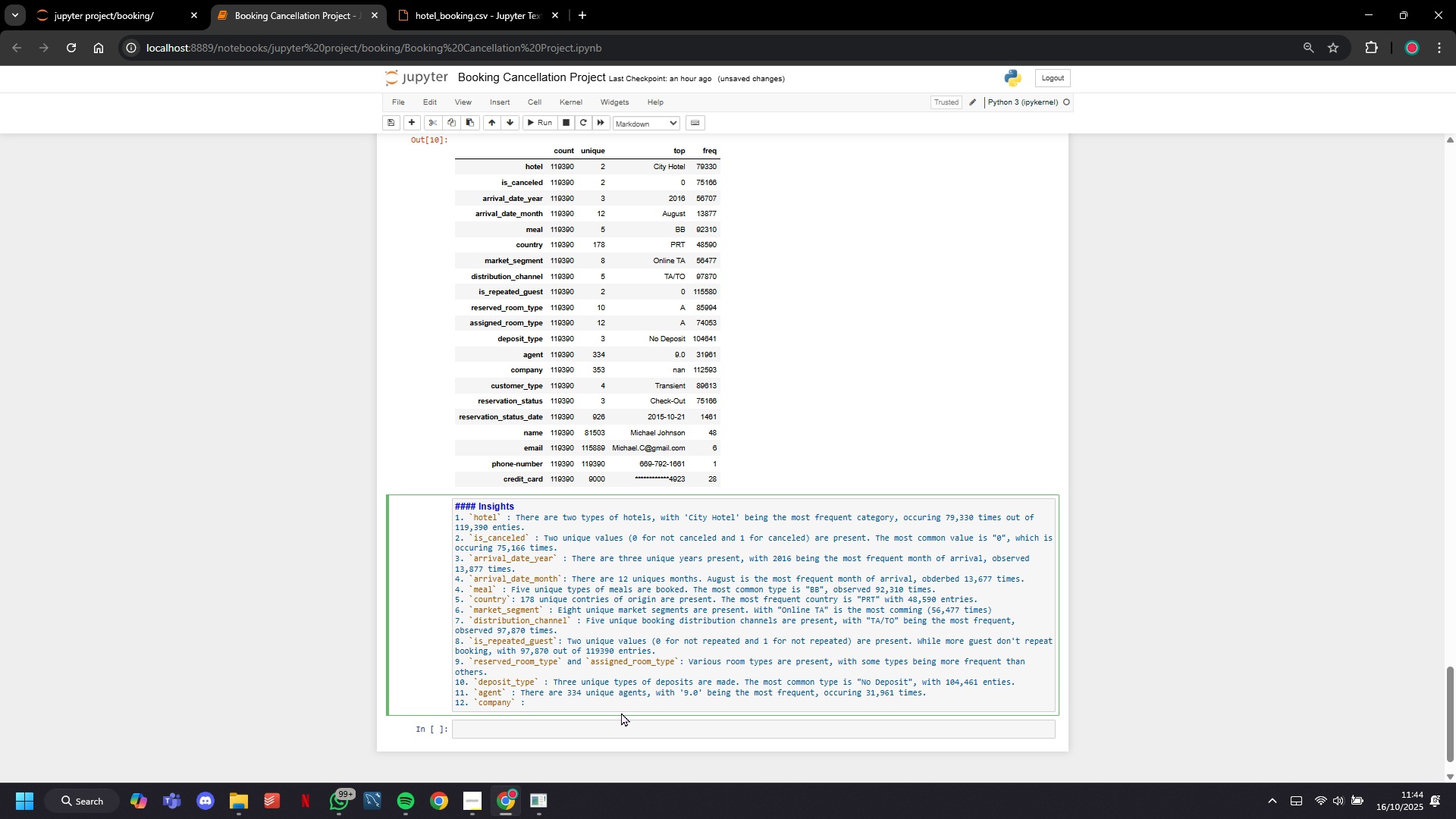 
type(There are )
 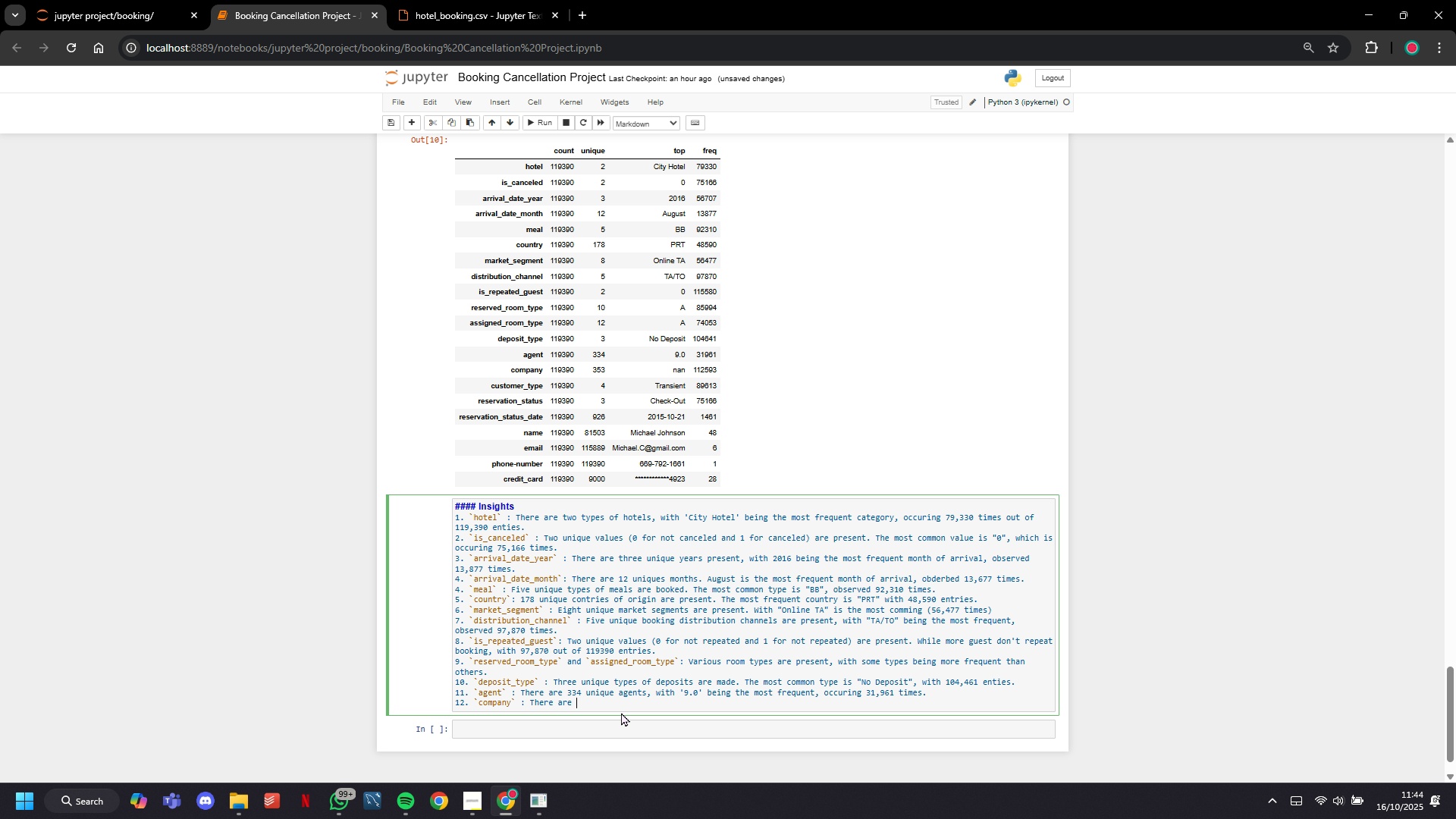 
wait(5.71)
 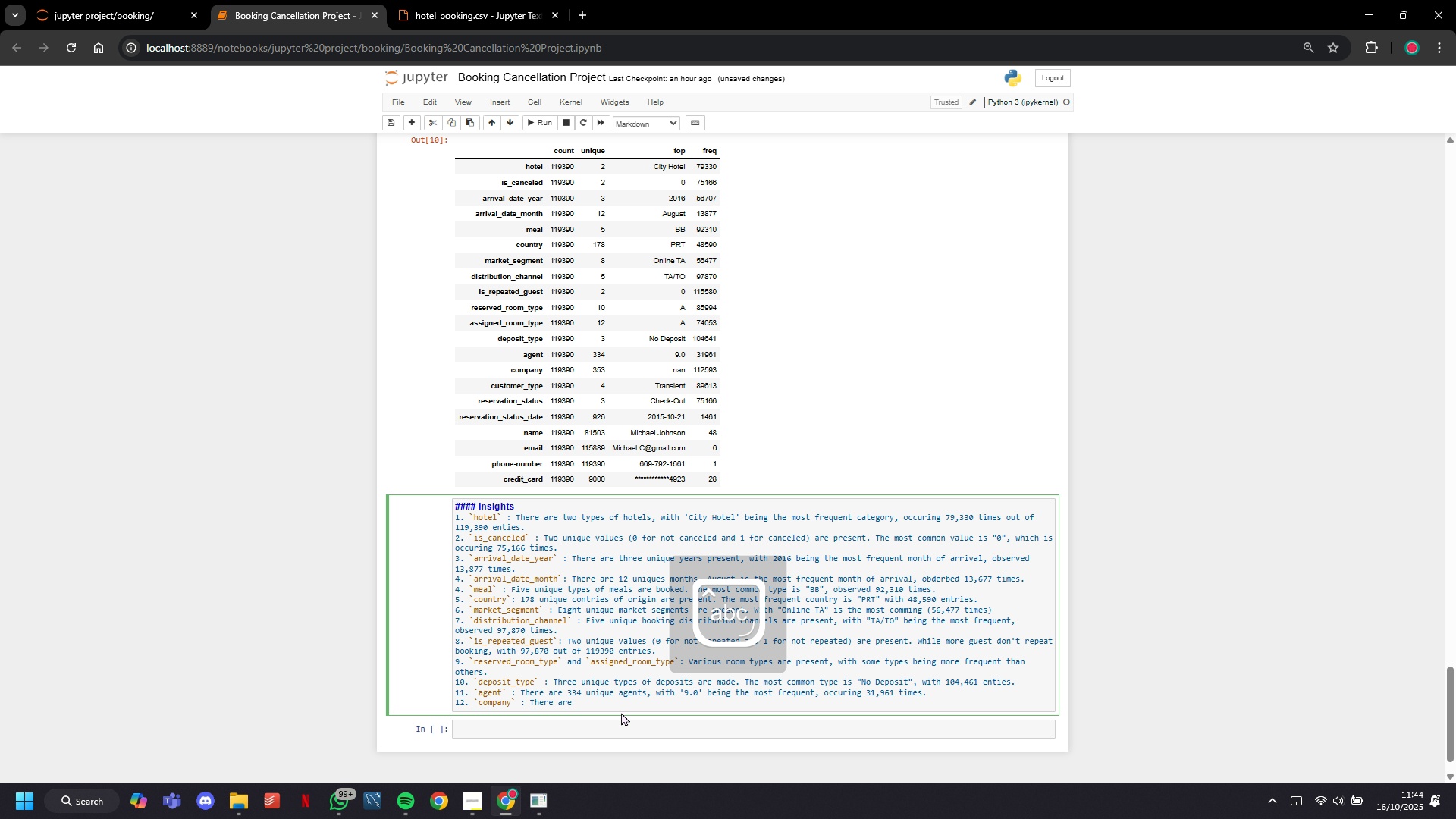 
type(353 unique companies, but nan is the mst)
key(Backspace)
type(o)
key(Backspace)
key(Backspace)
type(osy)
key(Backspace)
type(t frequents)
 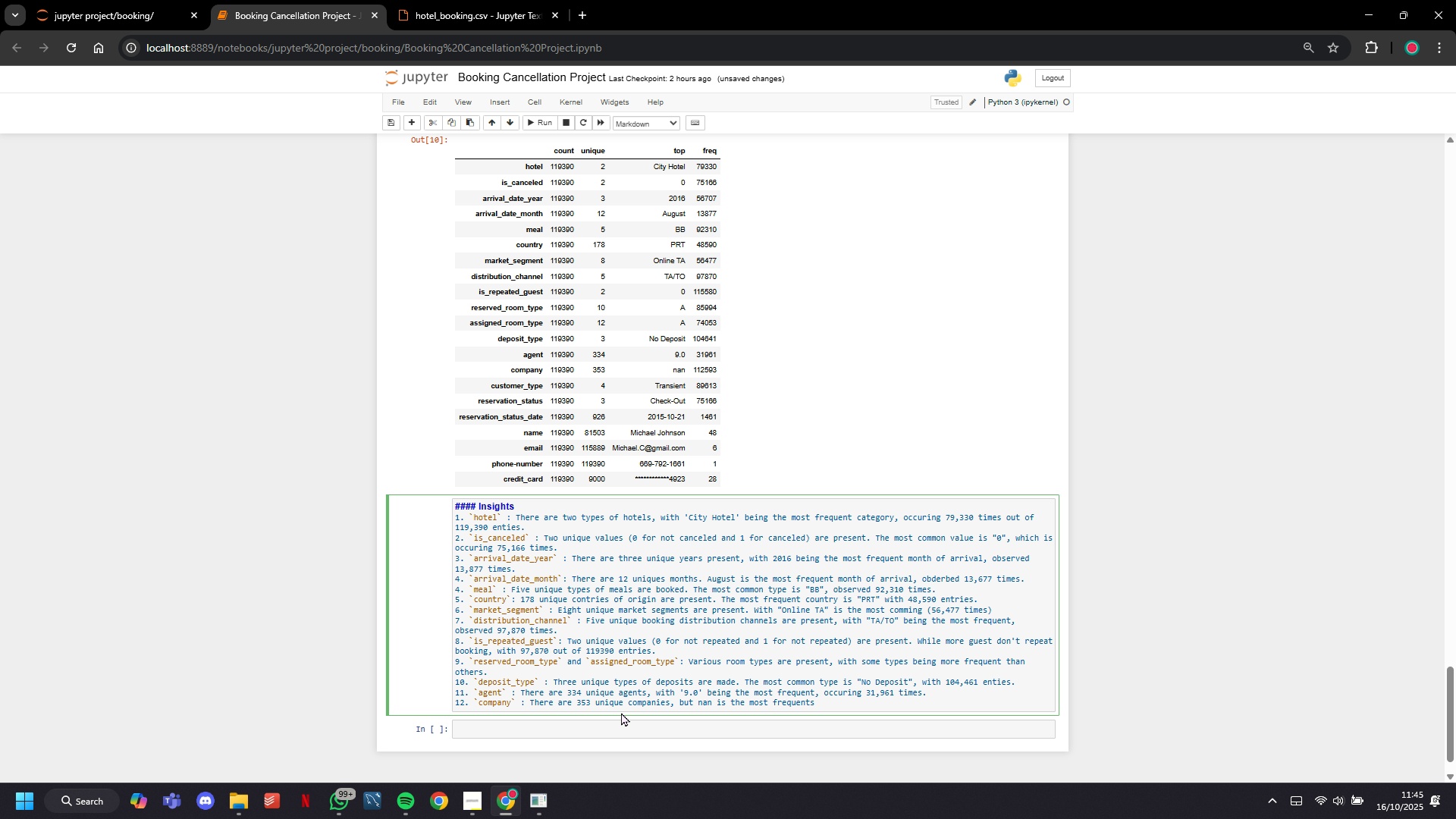 
scroll: coordinate [673, 554], scroll_direction: up, amount: 11.0
 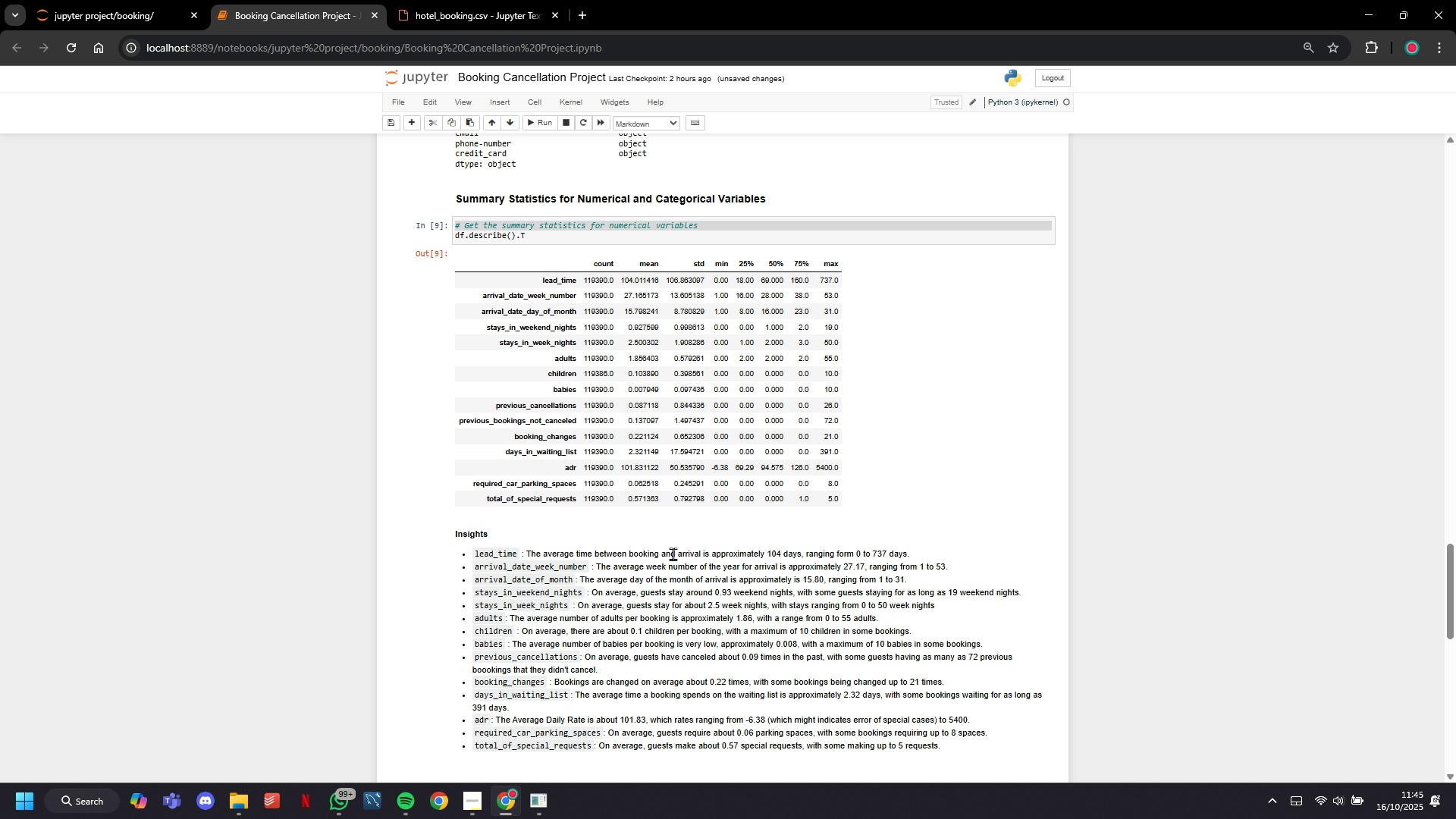 
scroll: coordinate [673, 554], scroll_direction: down, amount: 15.0
 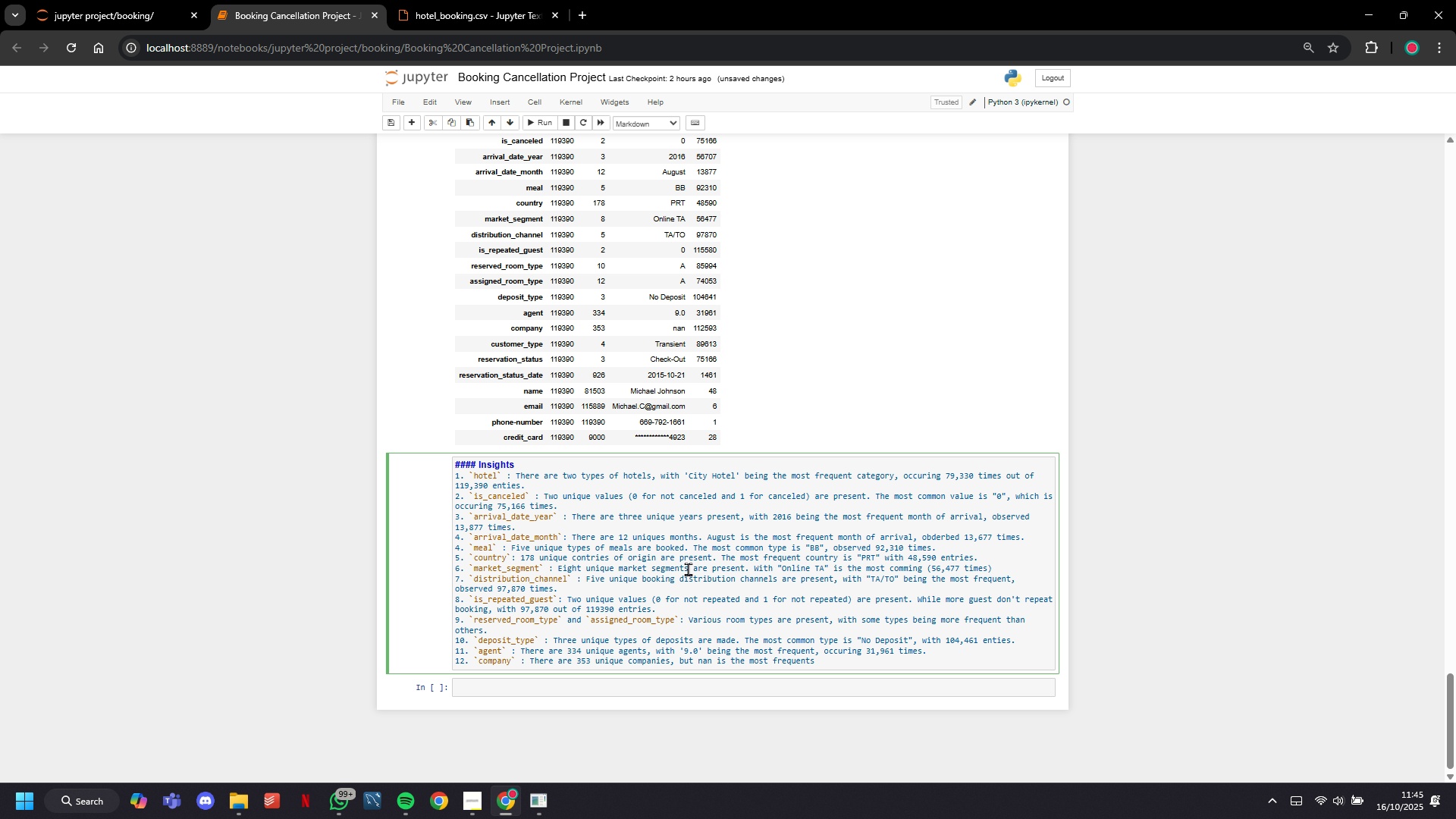 
key(Backspace)
type(. This indicates t)
 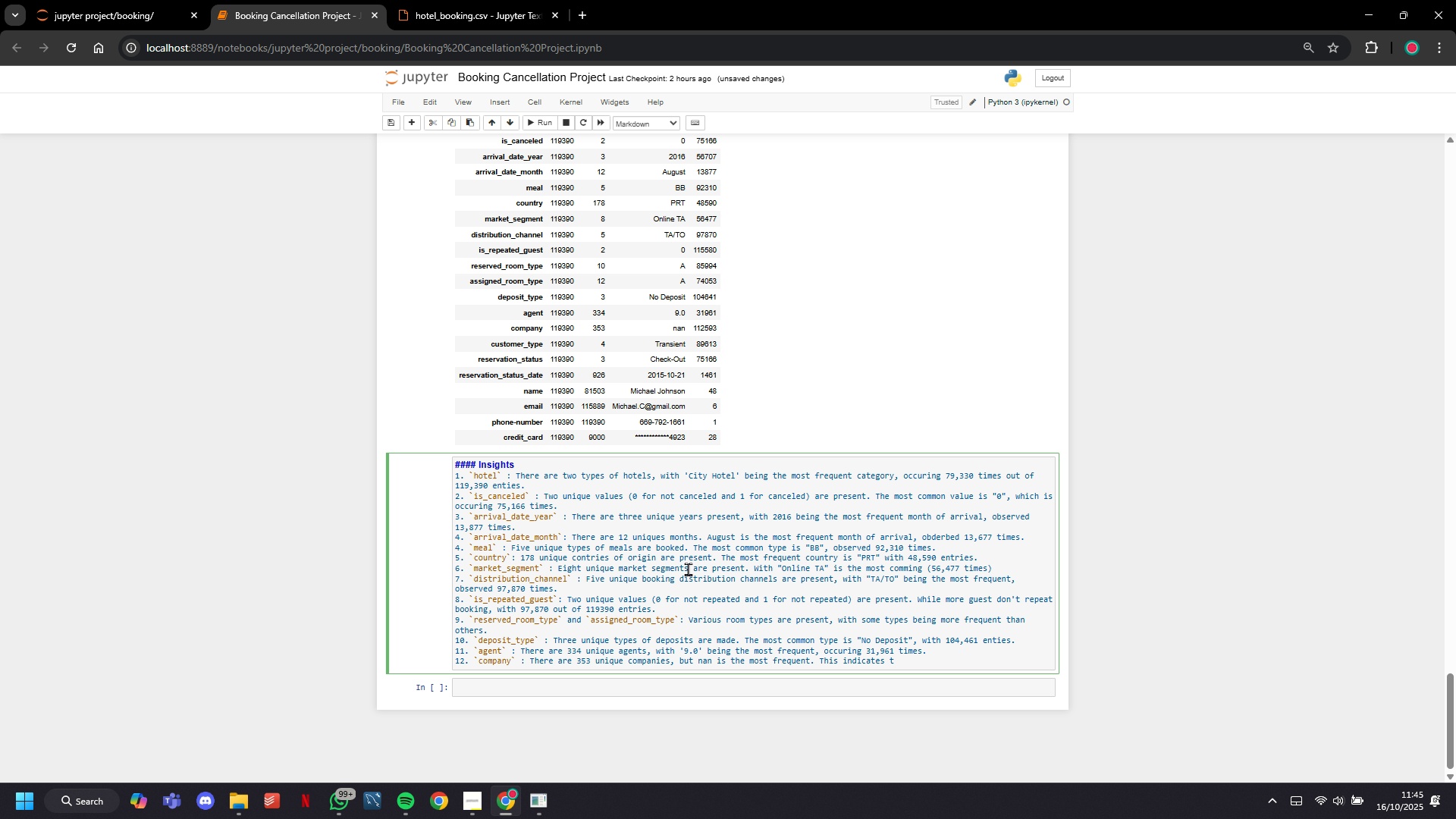 
type(he '')
 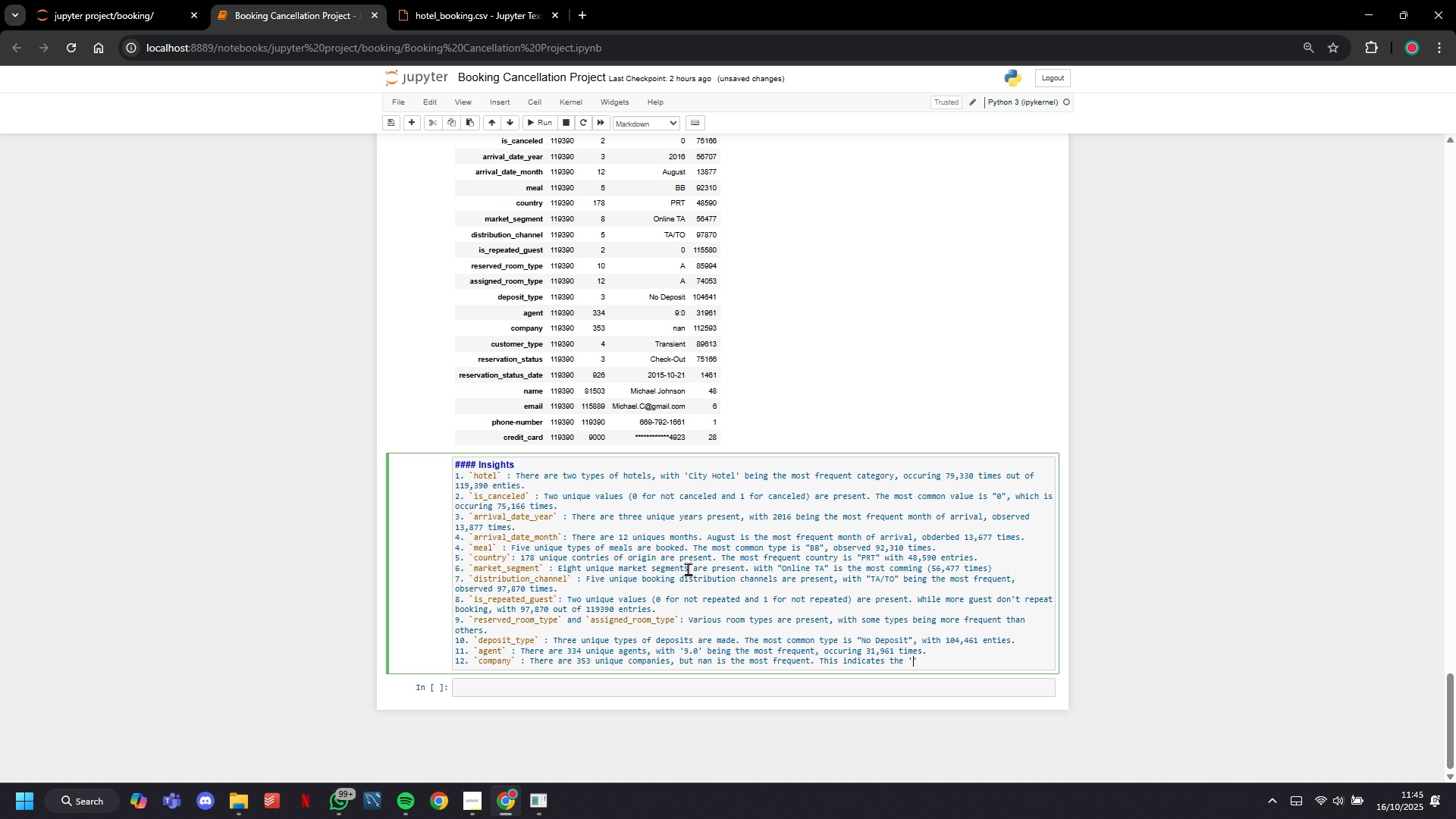 
key(ArrowLeft)
 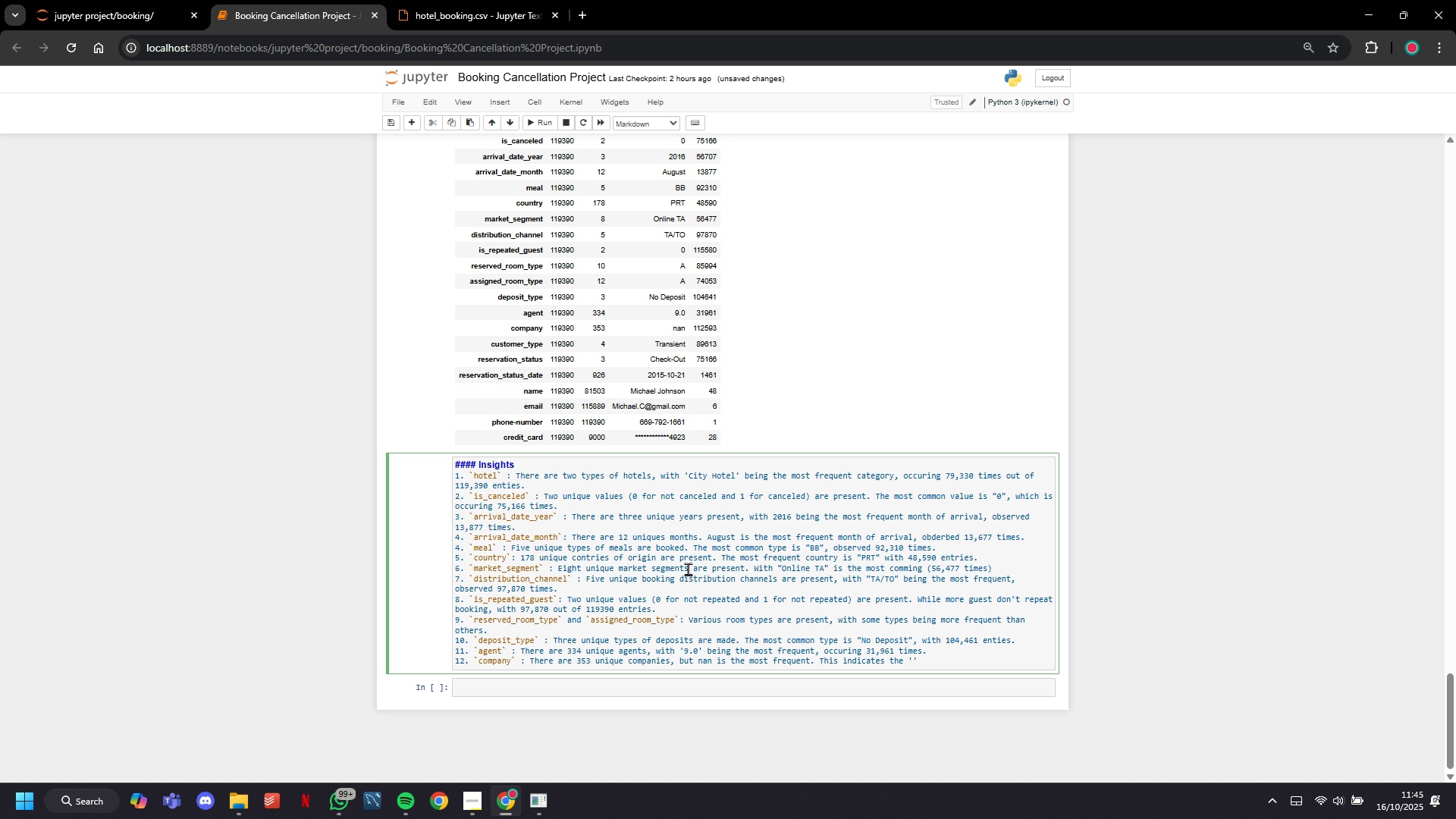 
key(ArrowRight)
 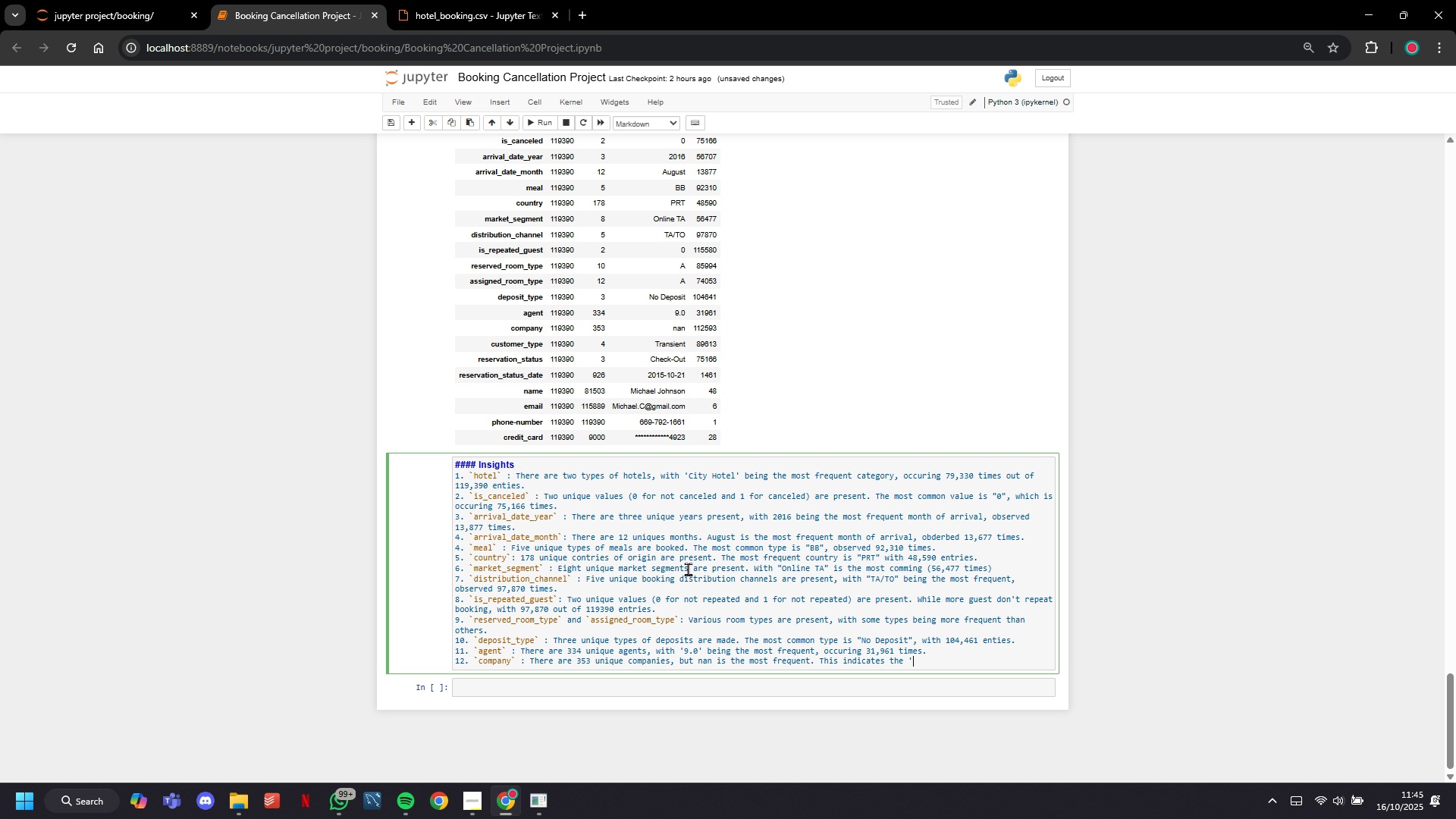 
key(Backspace)
 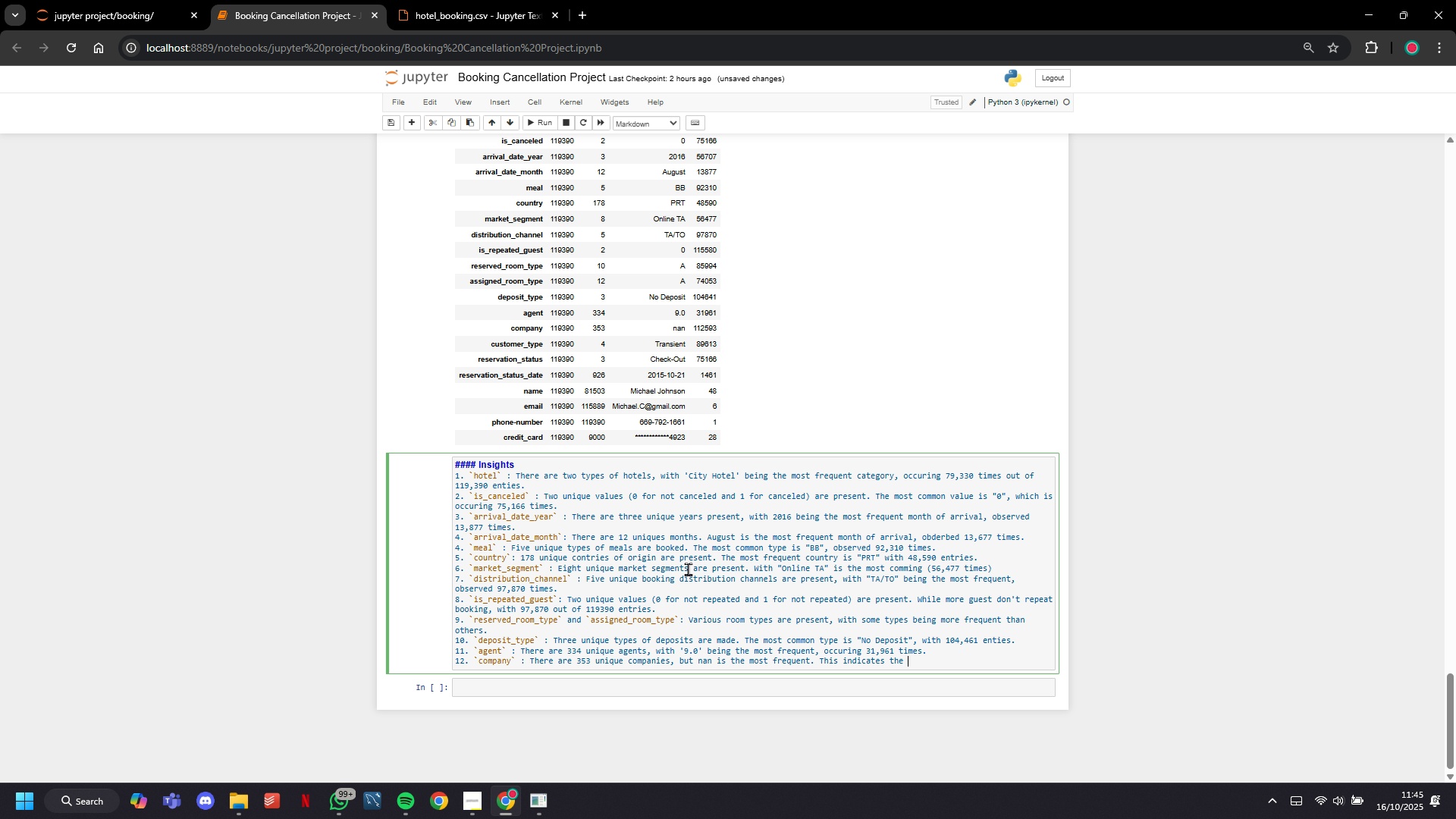 
key(Backspace)
 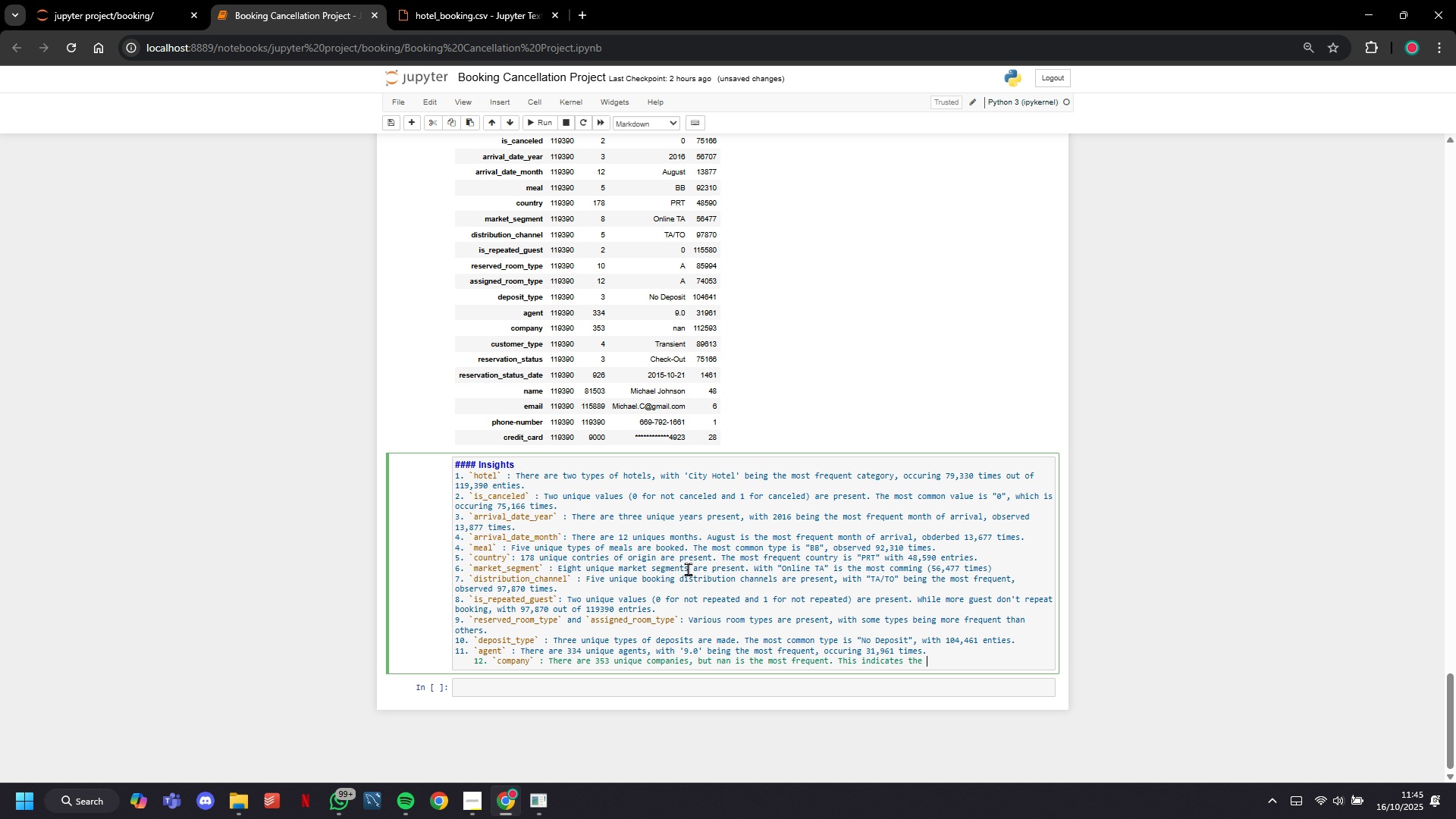 
key(Tab)
 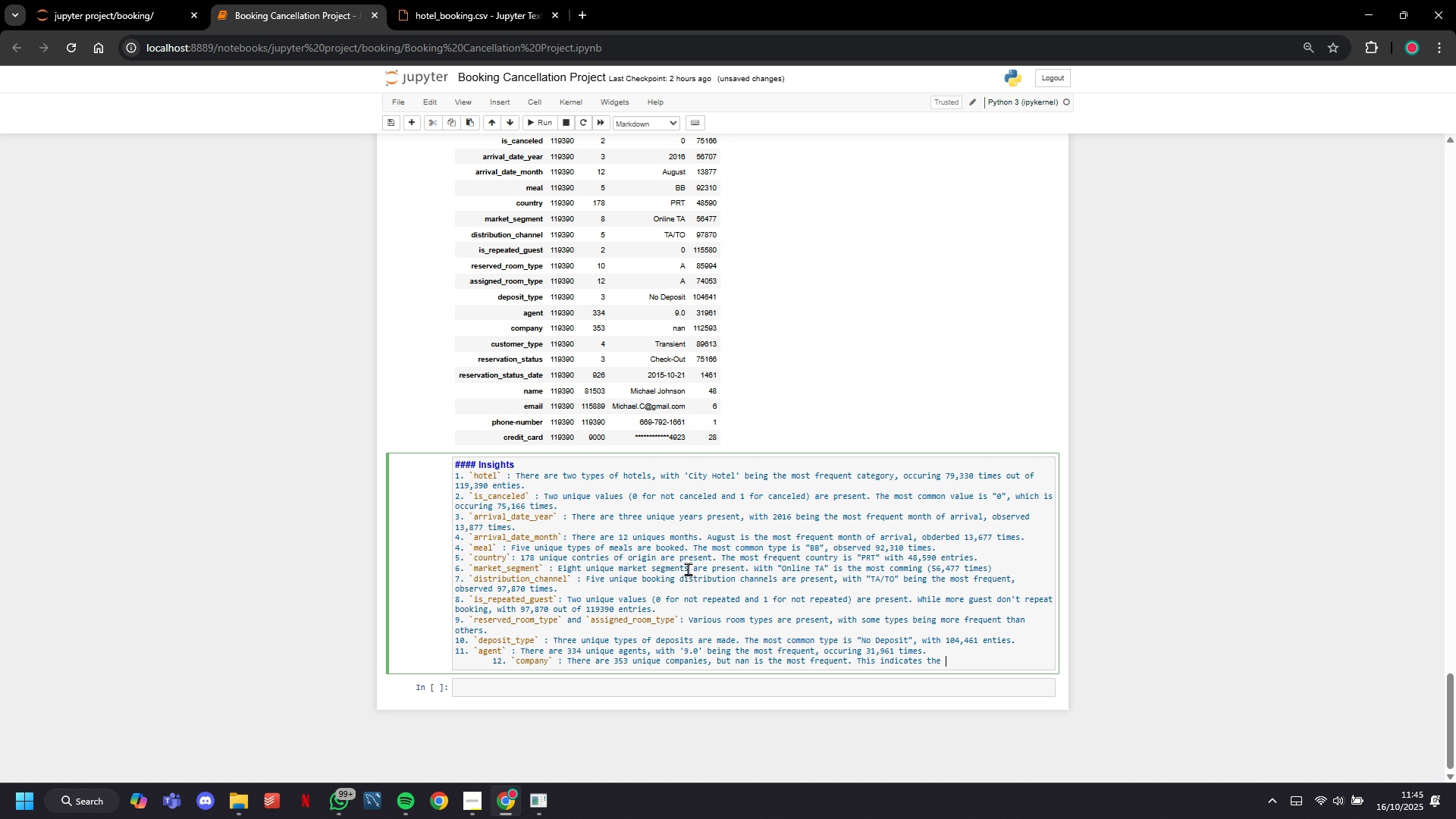 
key(Tab)
 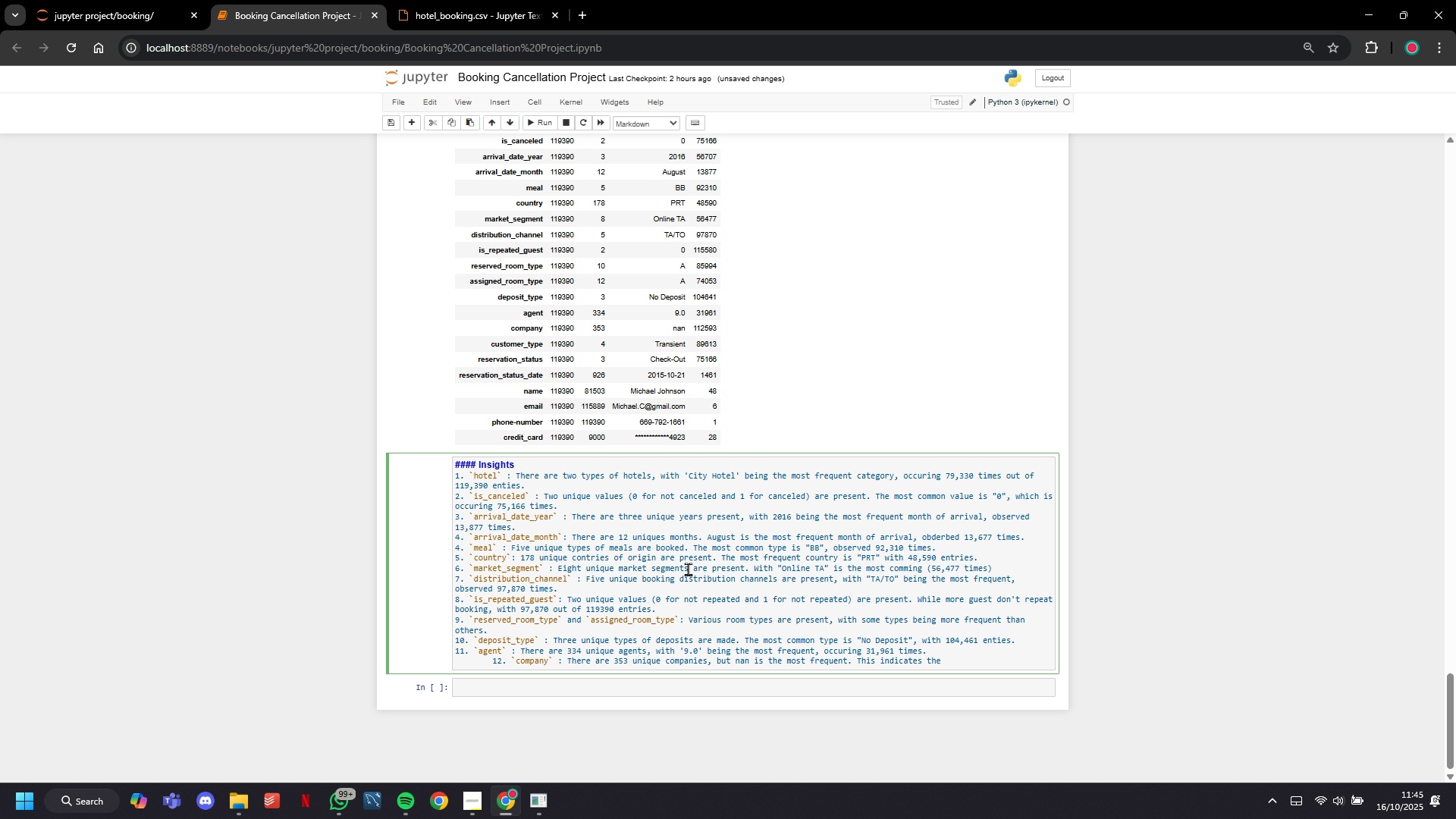 
key(Control+Z)
 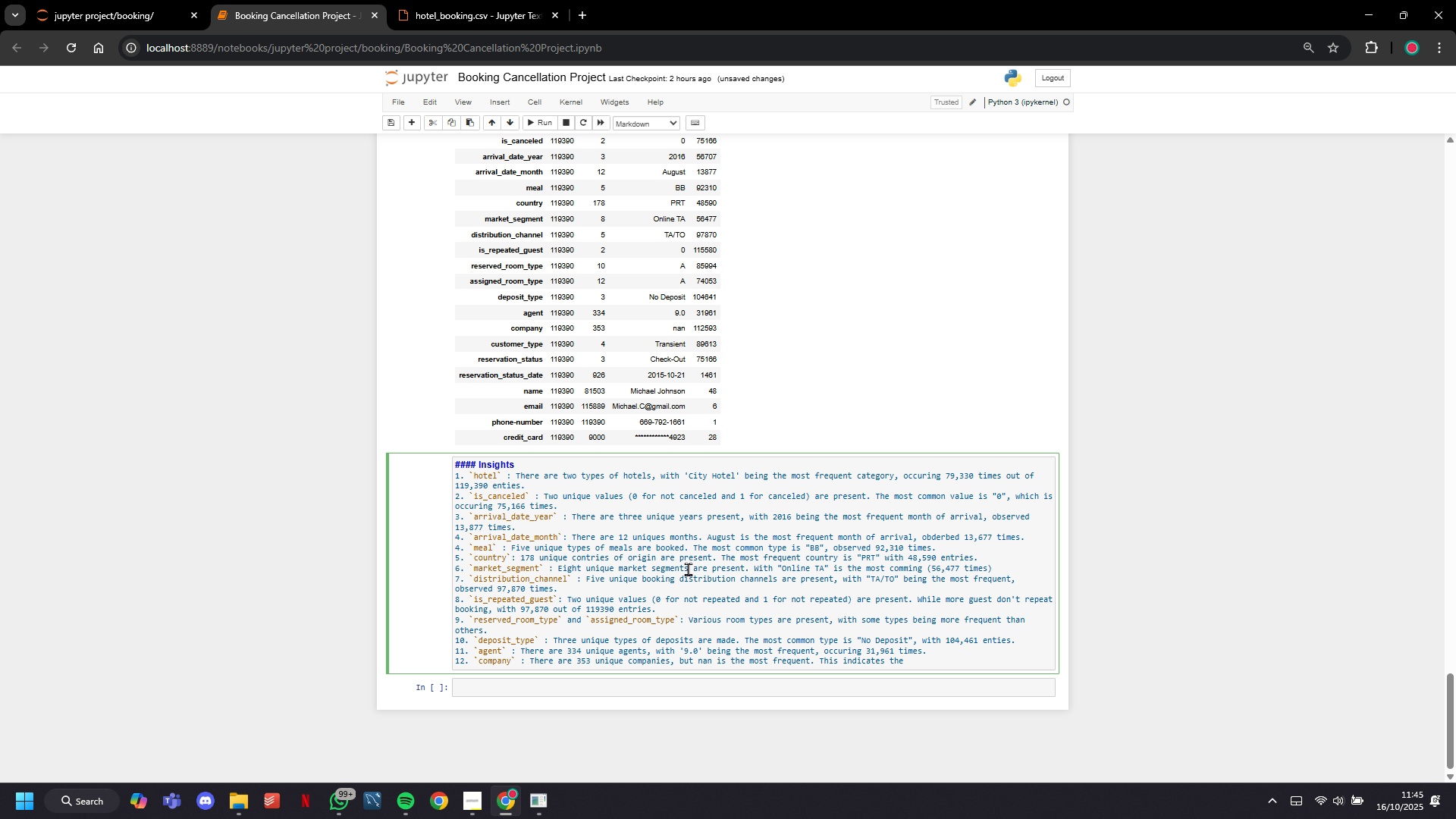 
key(Backquote)
 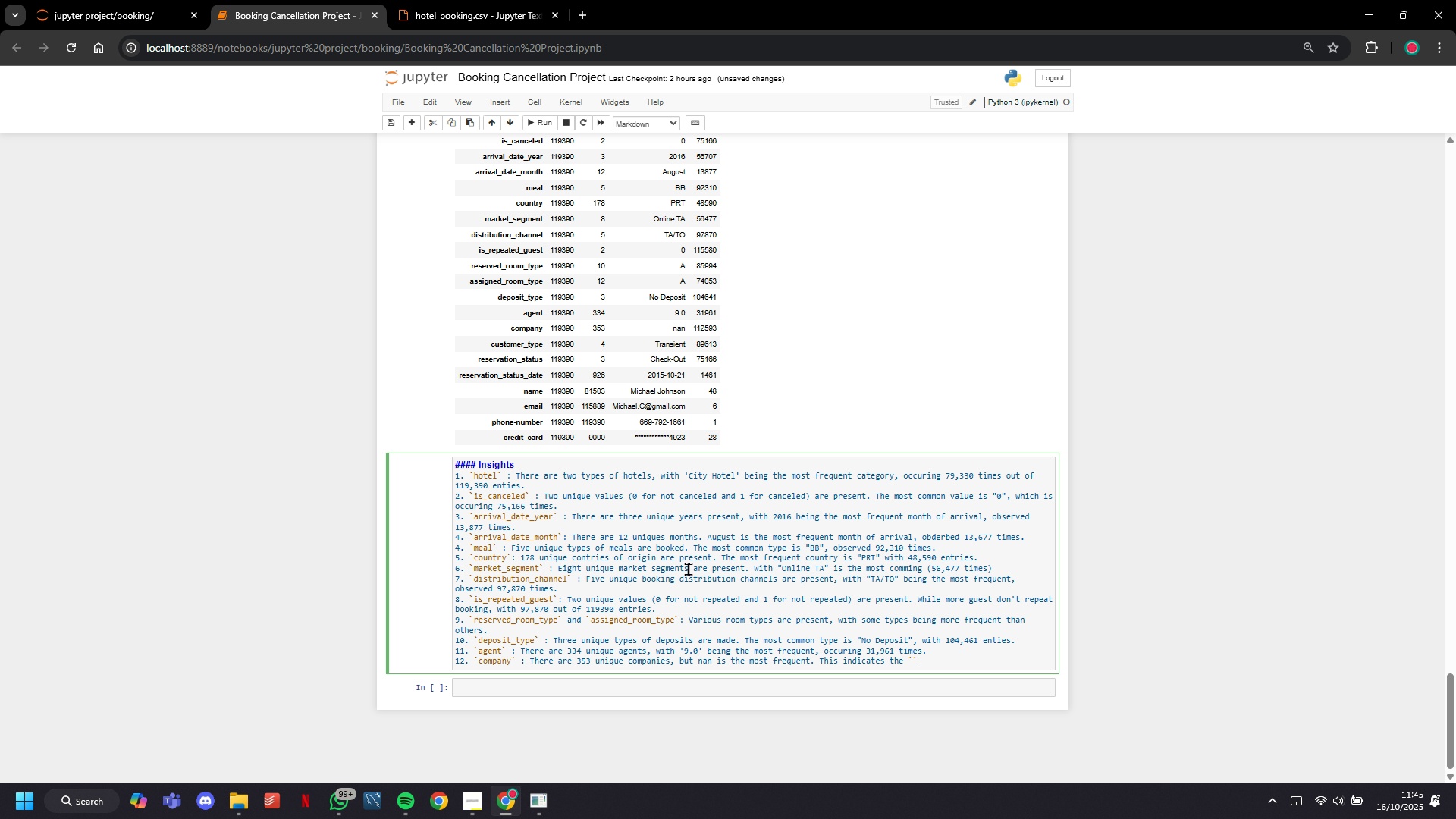 
key(Backquote)
 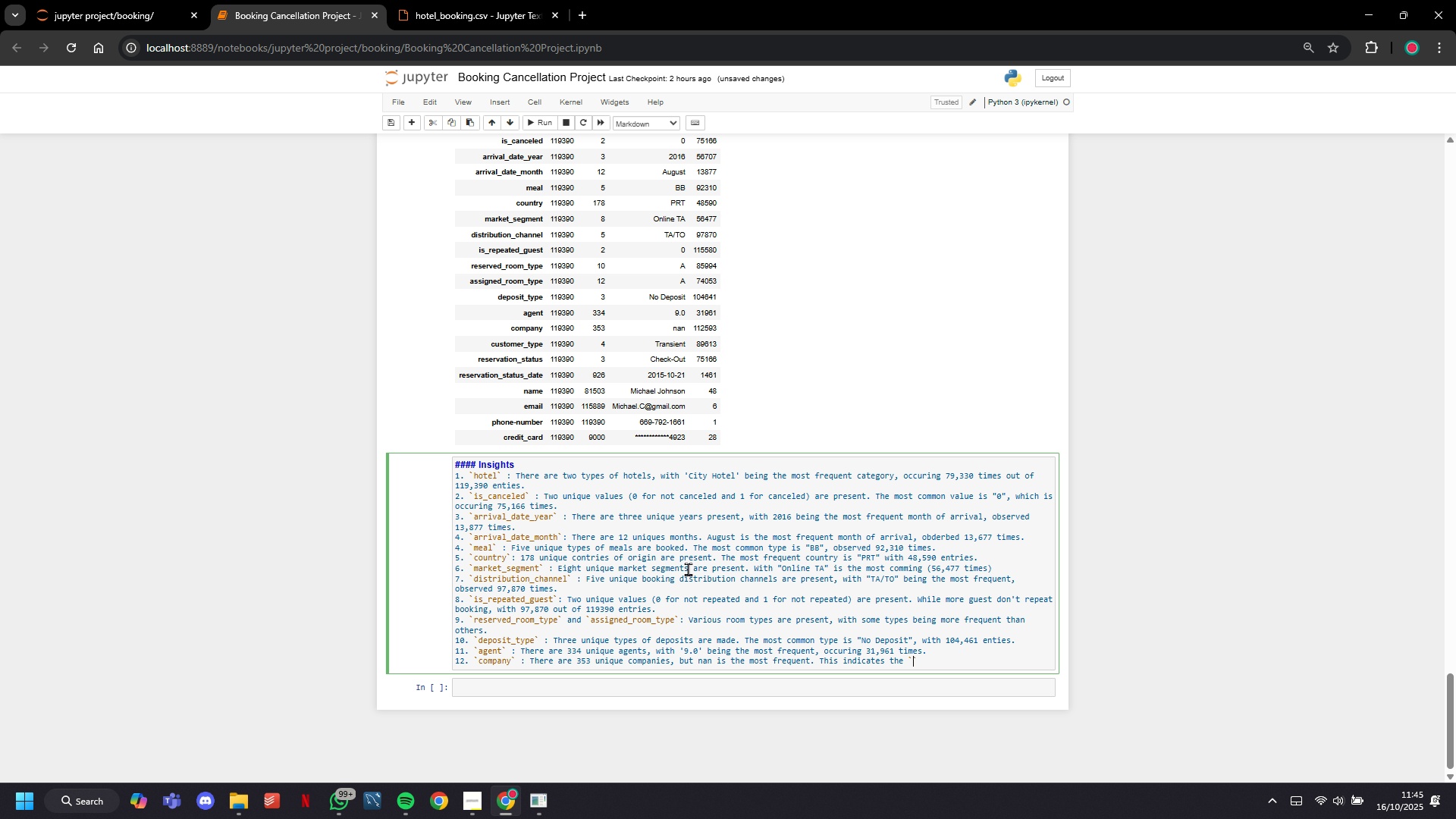 
key(ArrowLeft)
 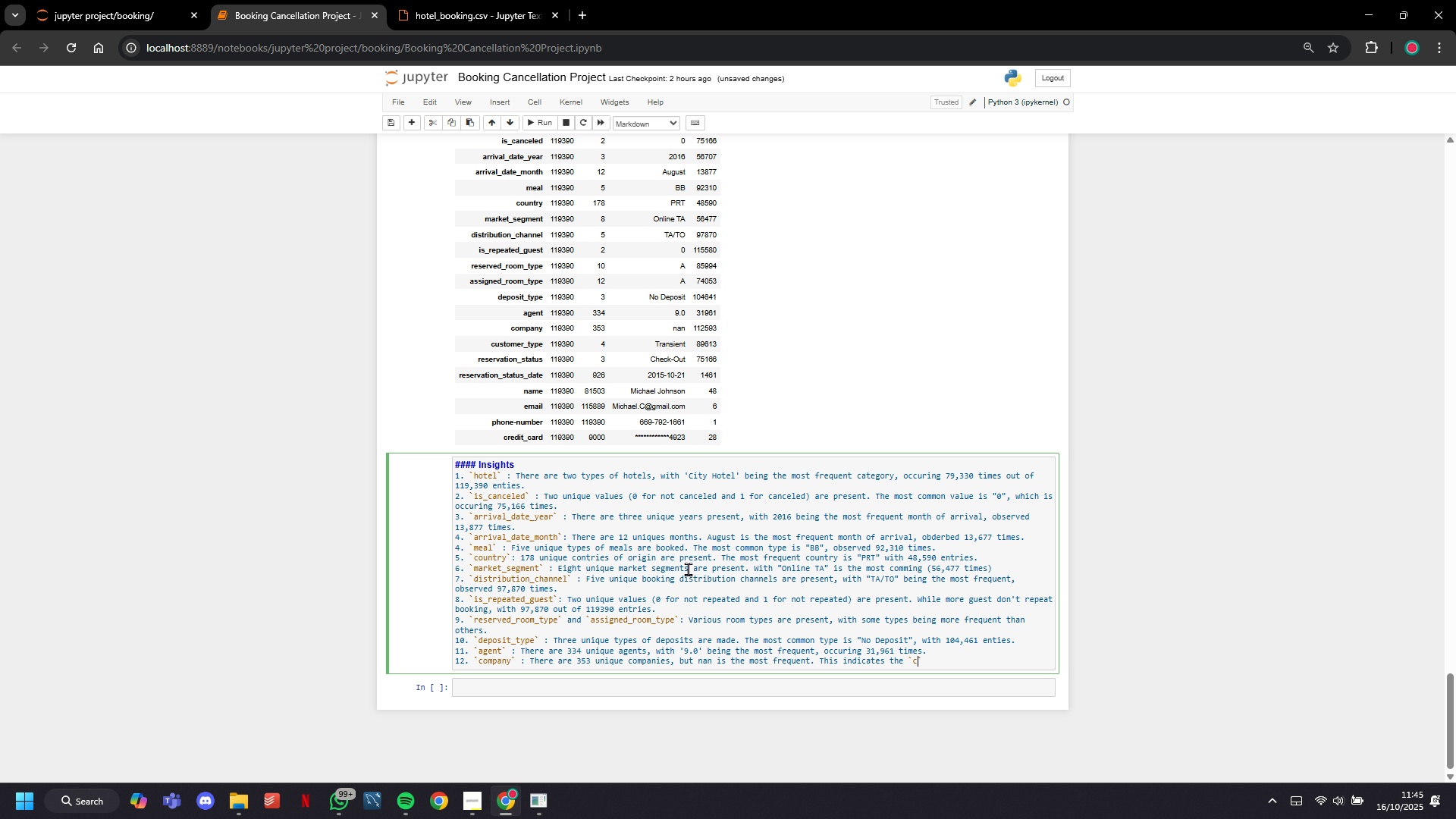 
type(company)
 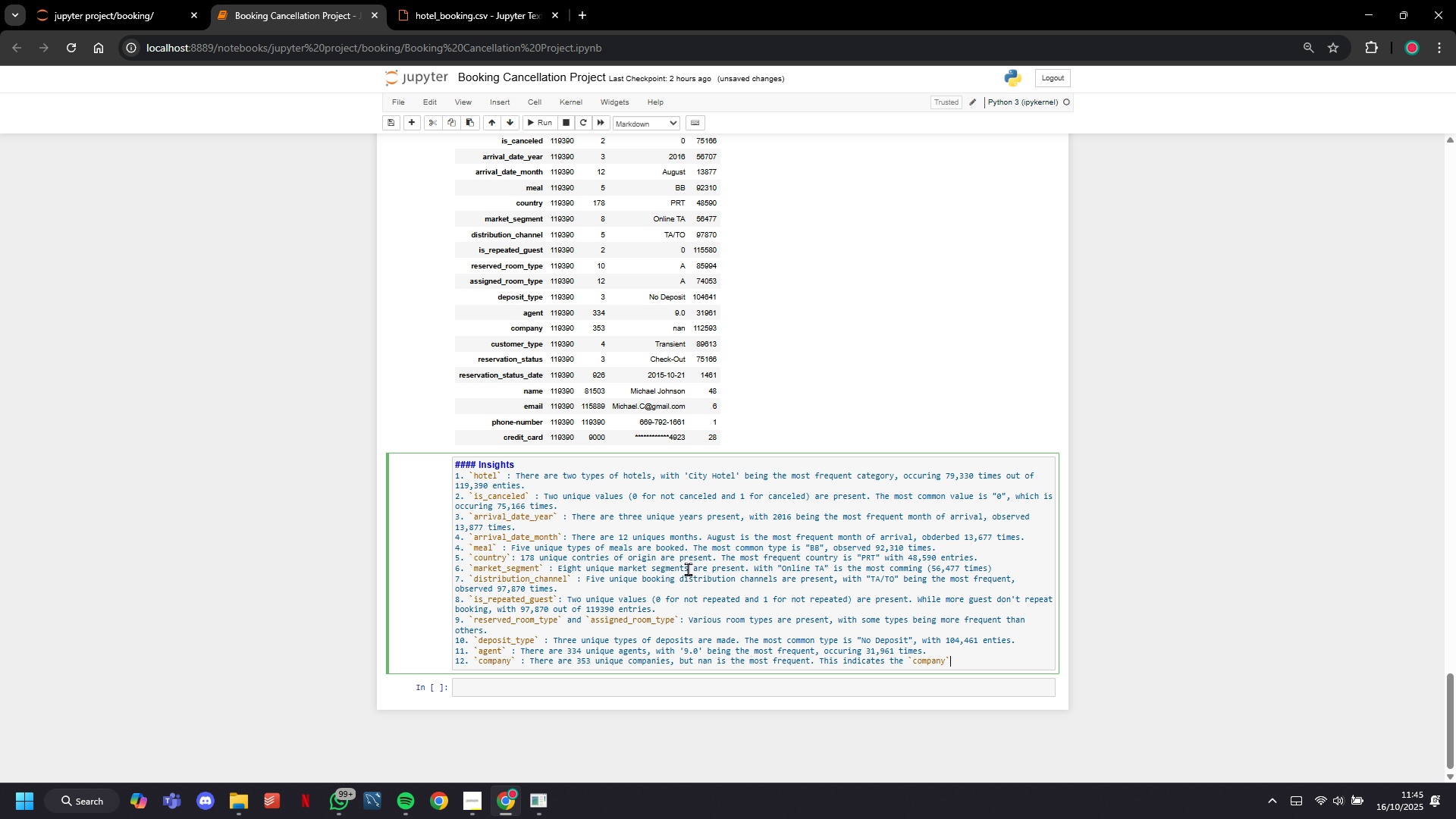 
key(ArrowRight)
 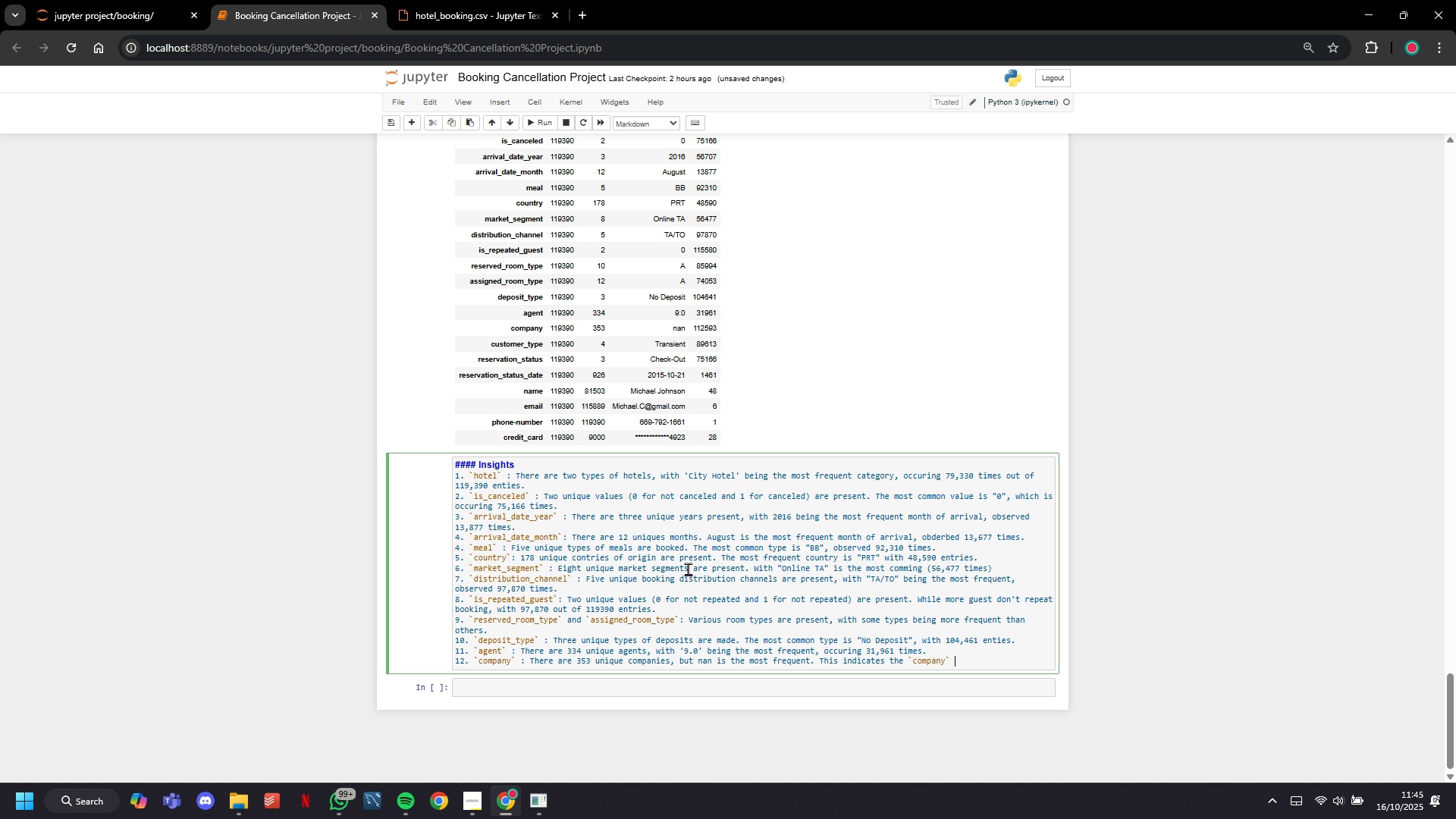 
type( variabble has a high percentage of missing values.)
 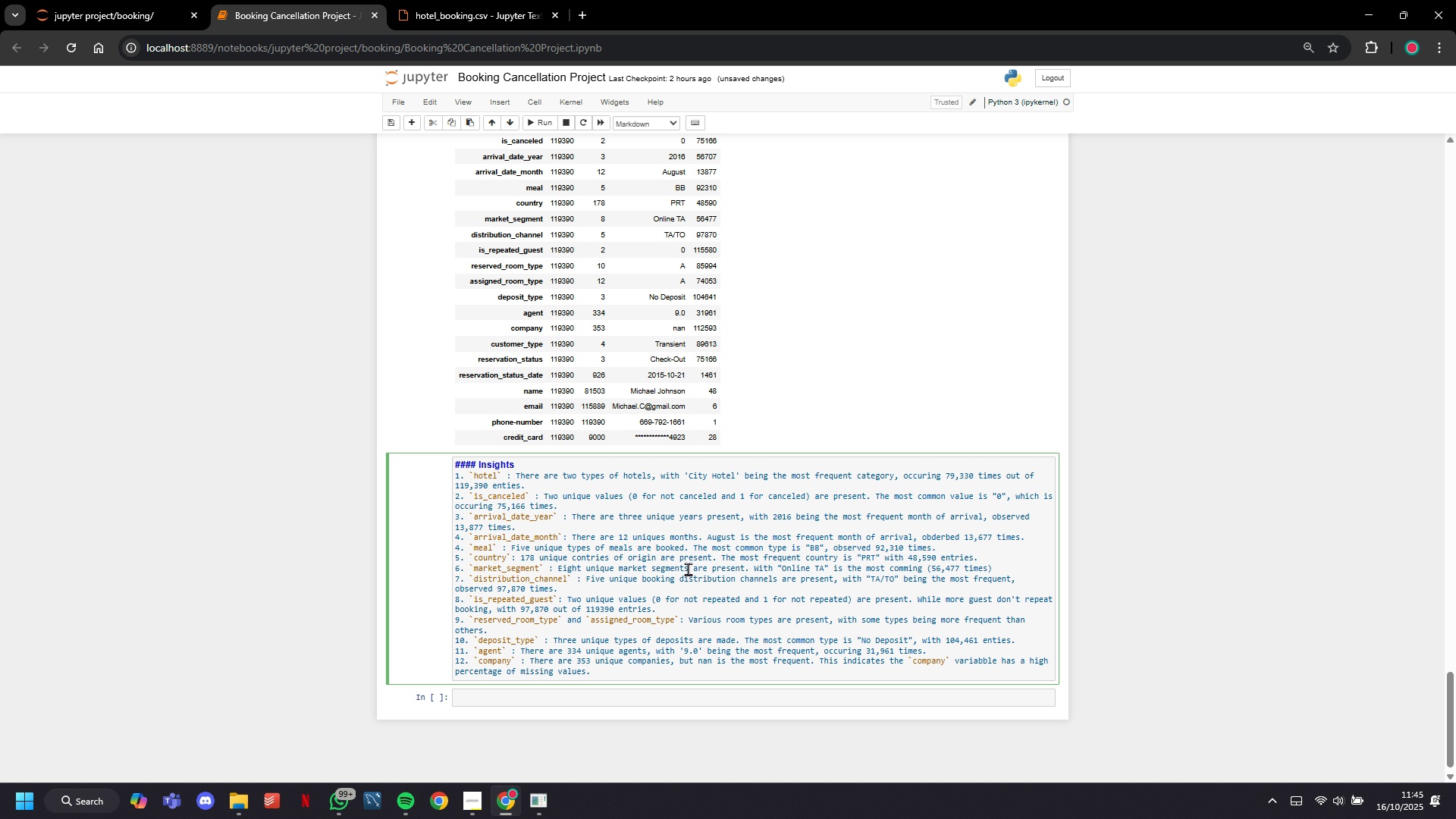 
key(Enter)
 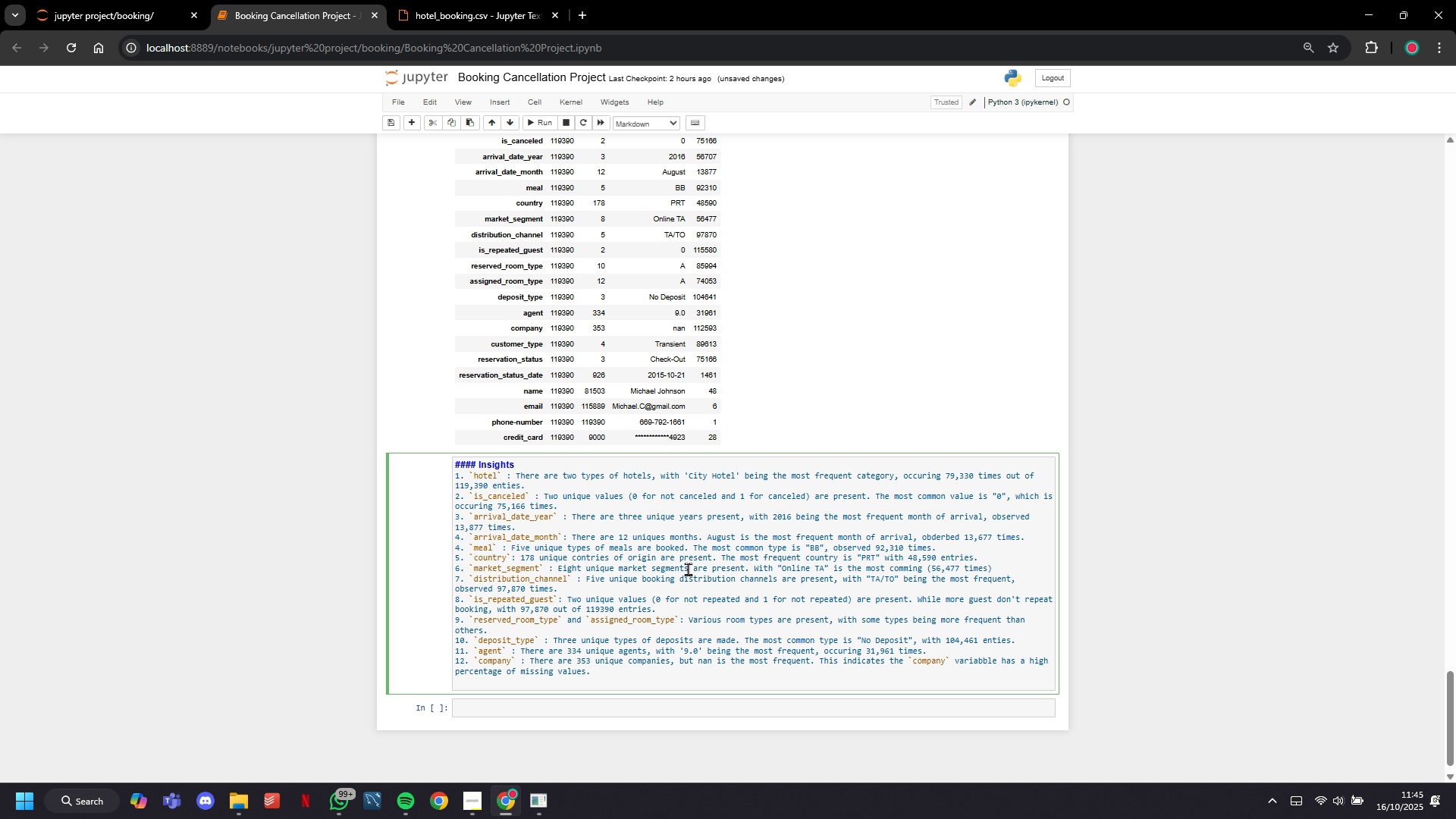 
type(13. ``)
 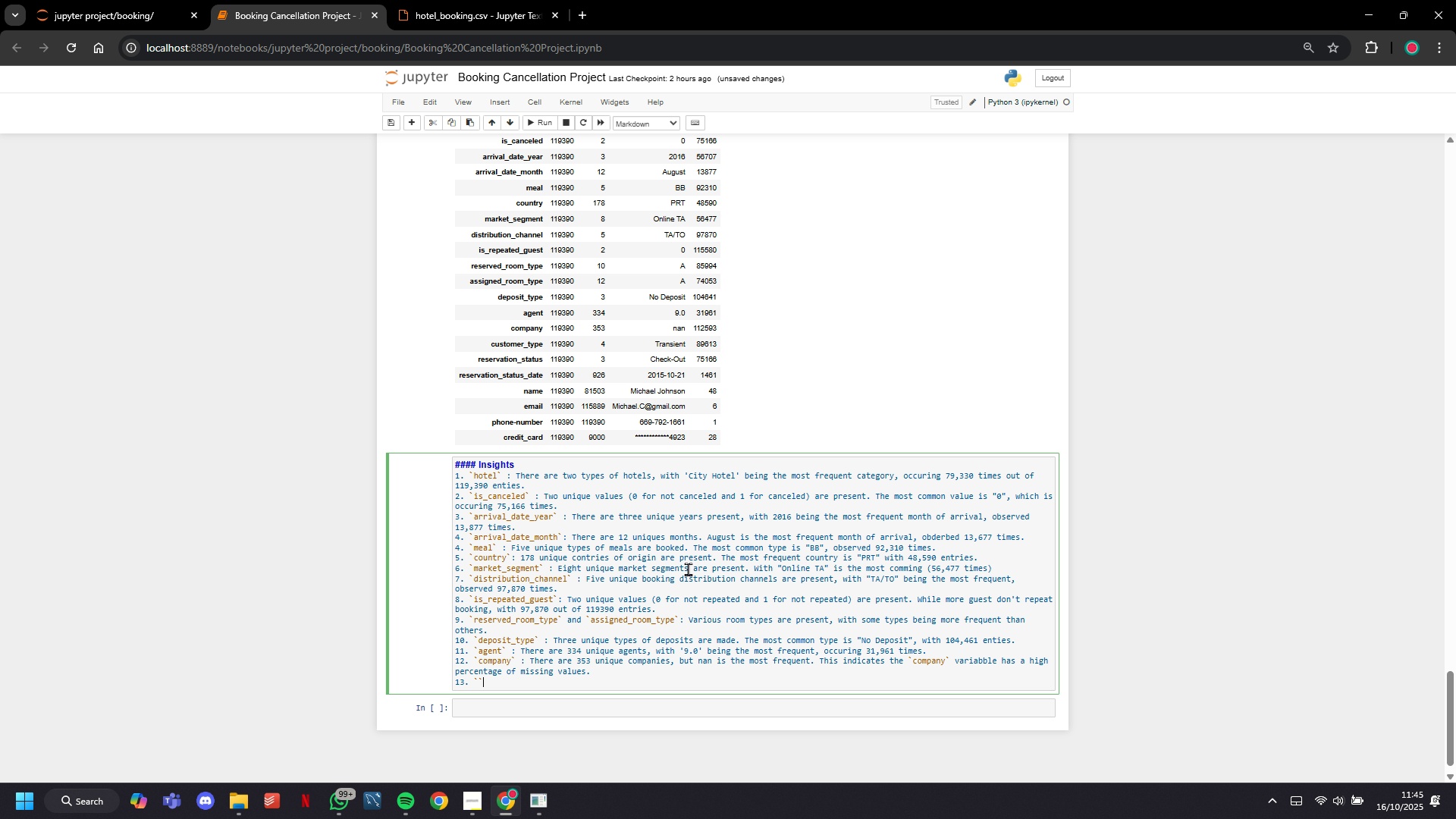 
key(ArrowLeft)
 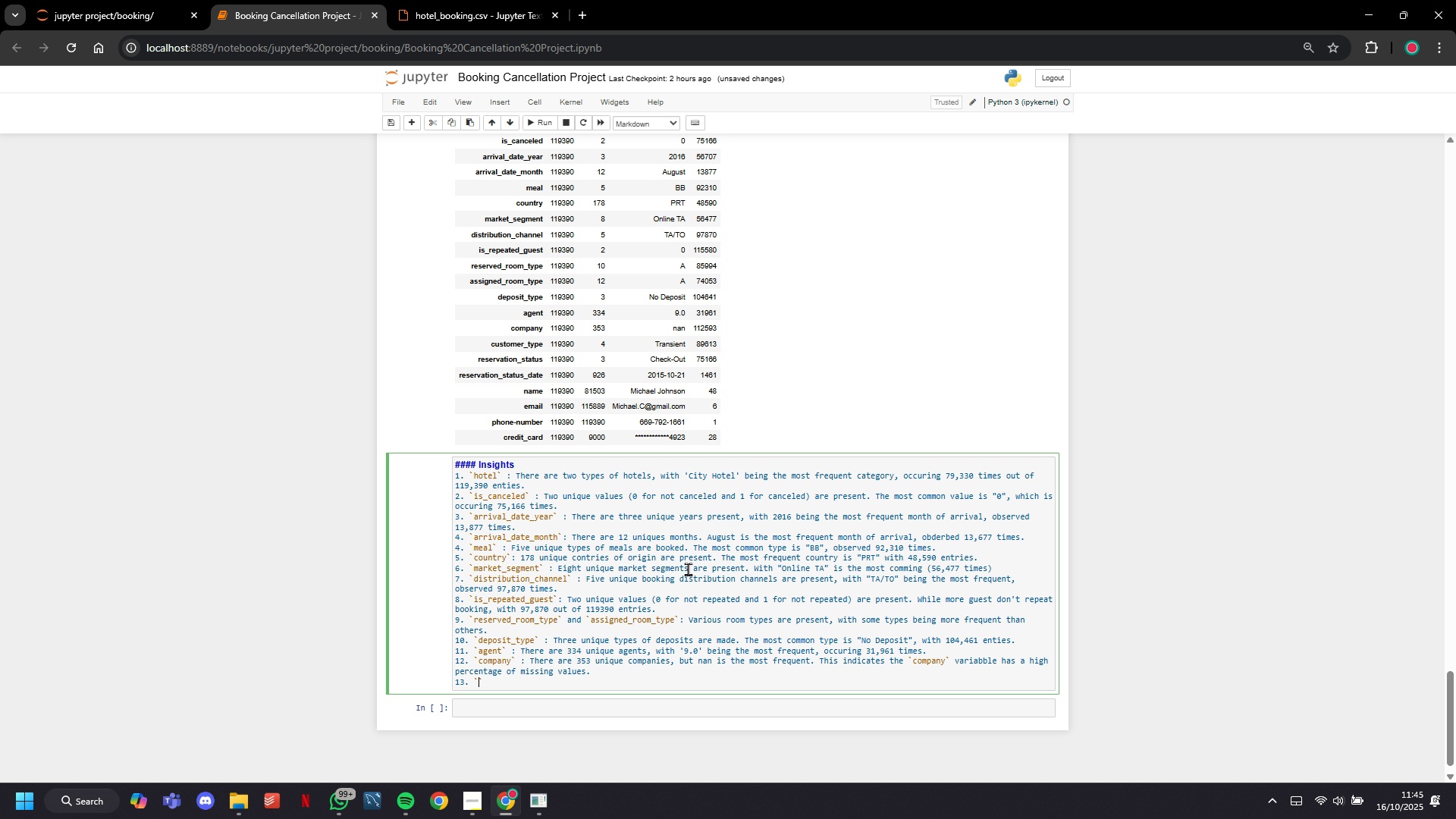 
type(customer_type)
 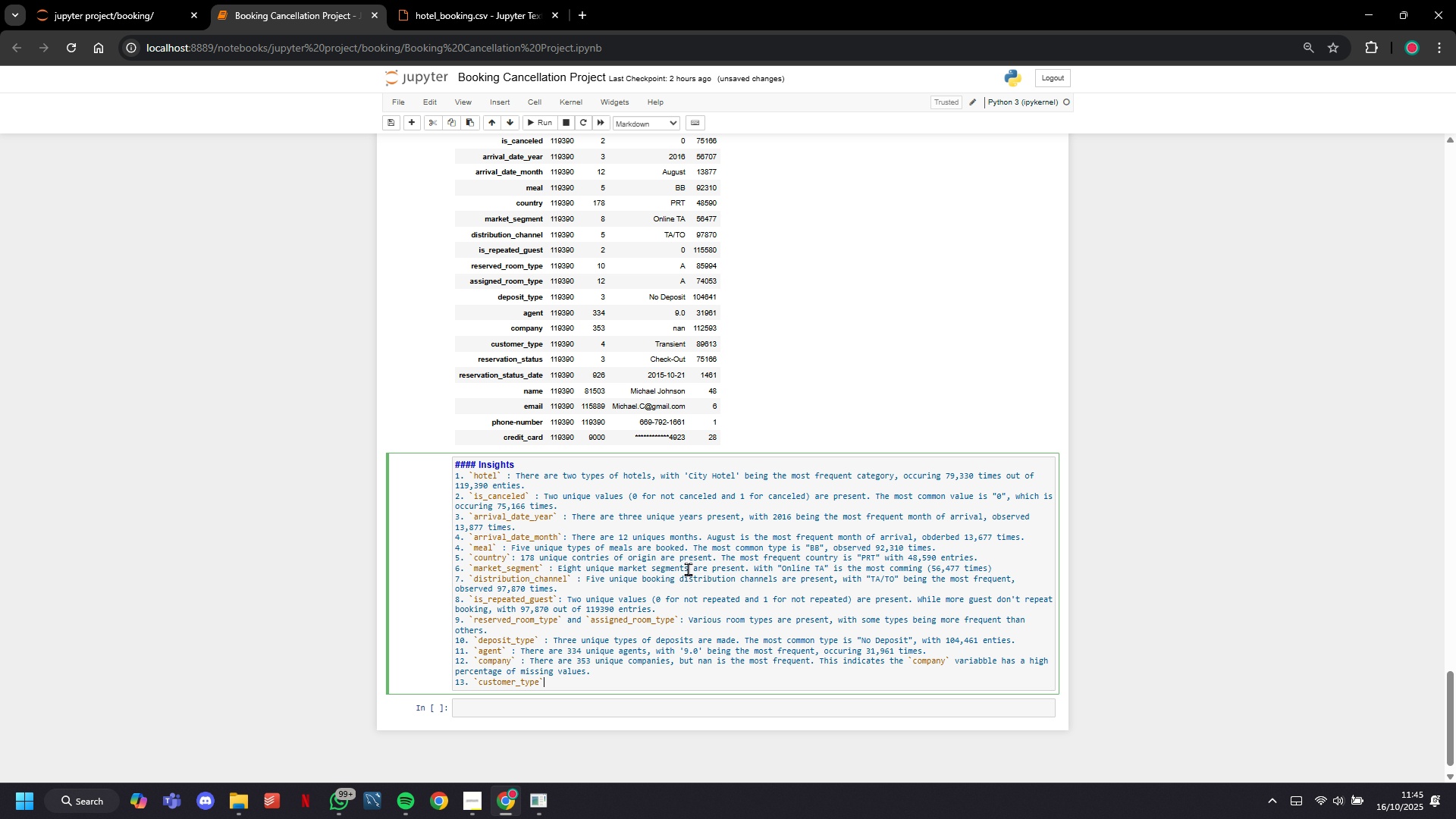 
 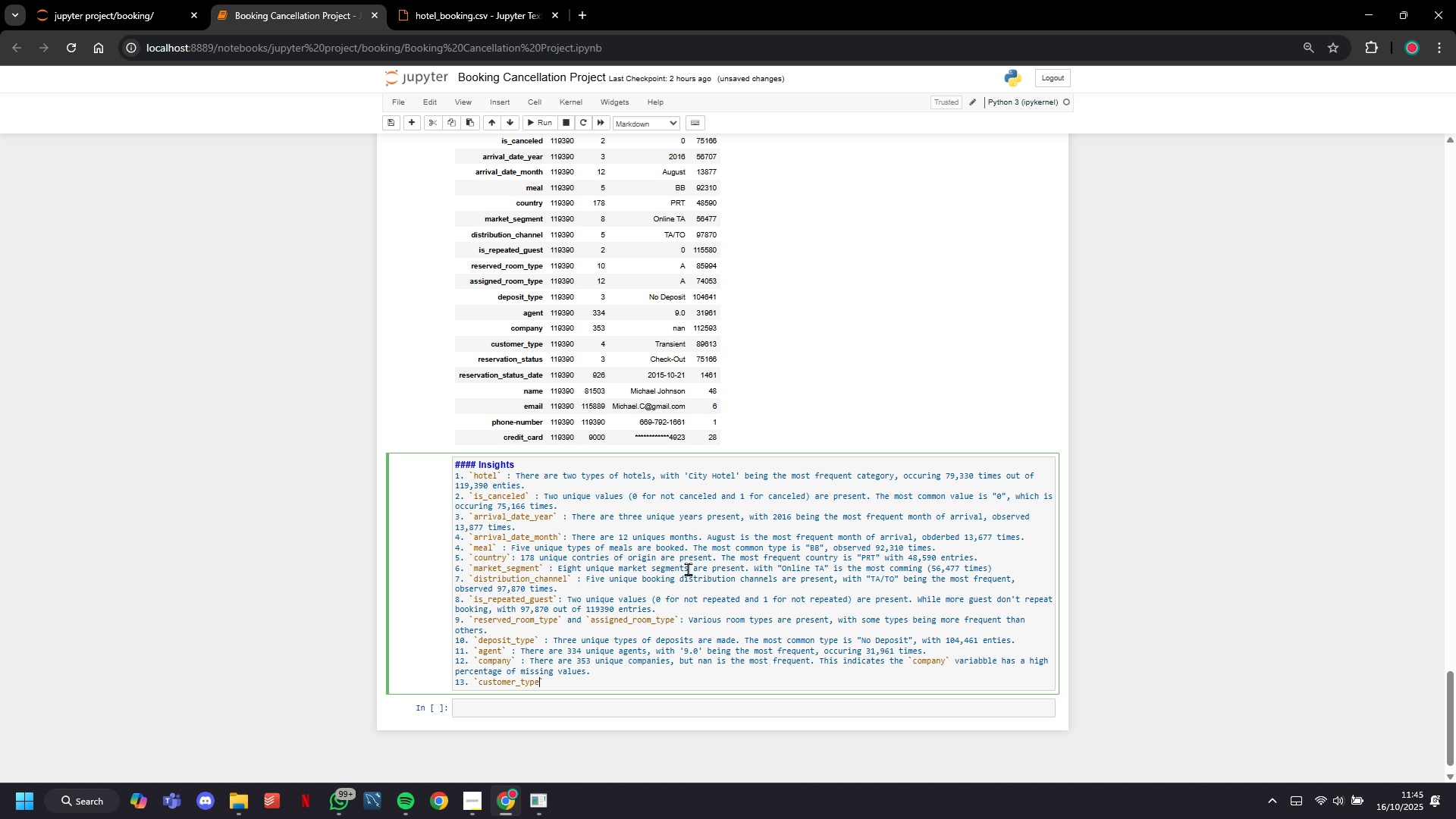 
key(ArrowRight)
 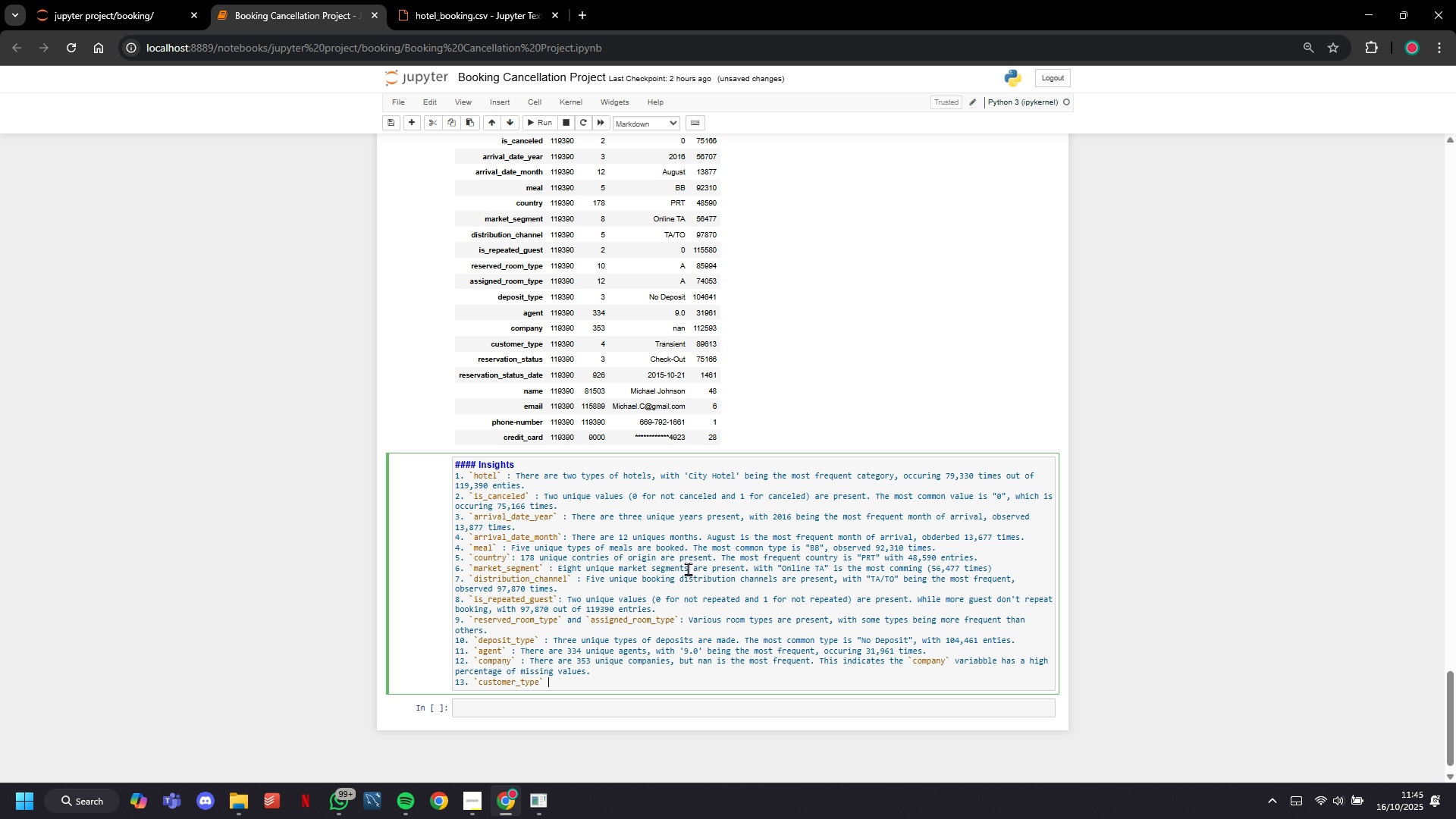 
key(Space)
 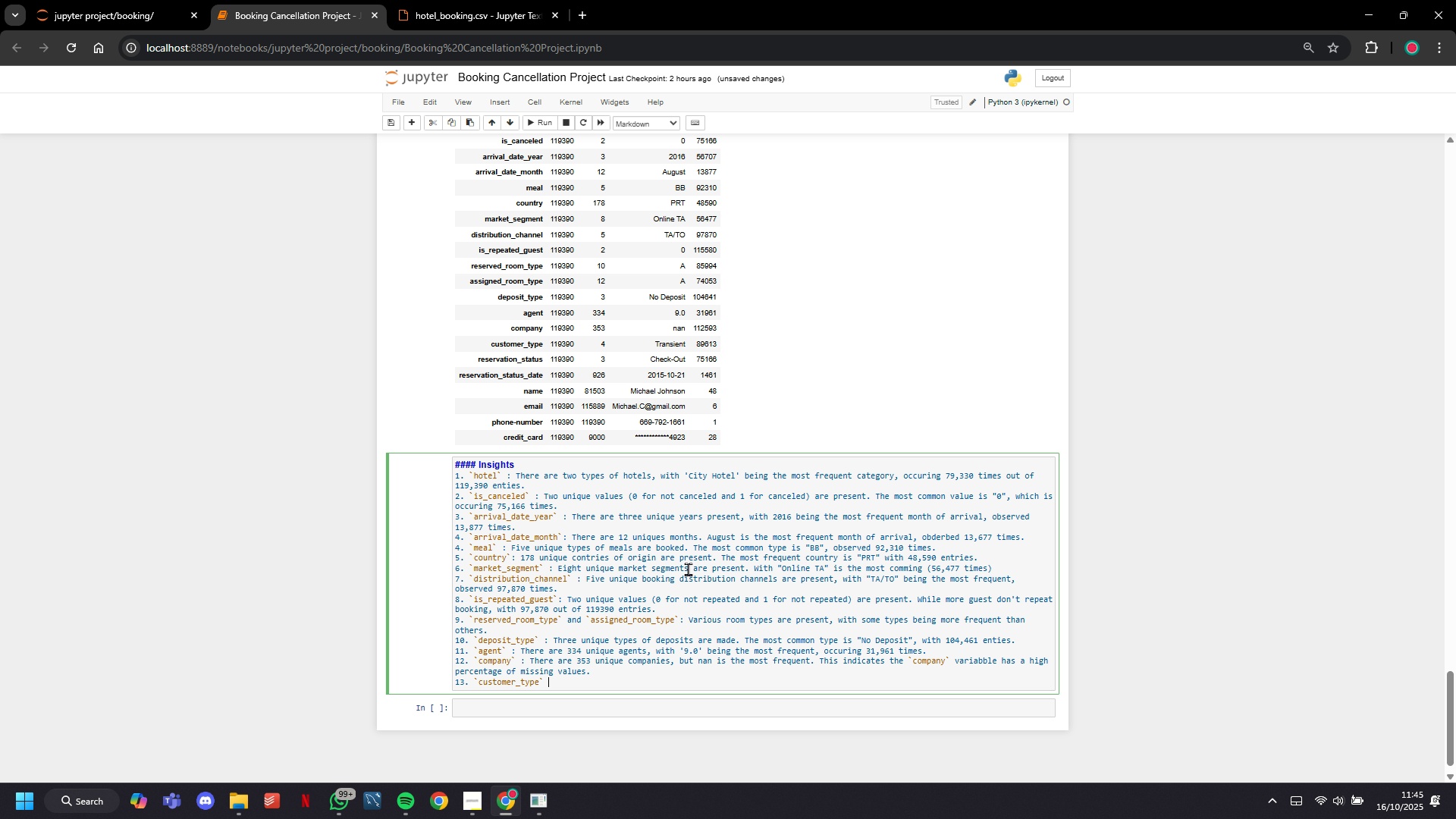 
key(Shift+ShiftLeft)
 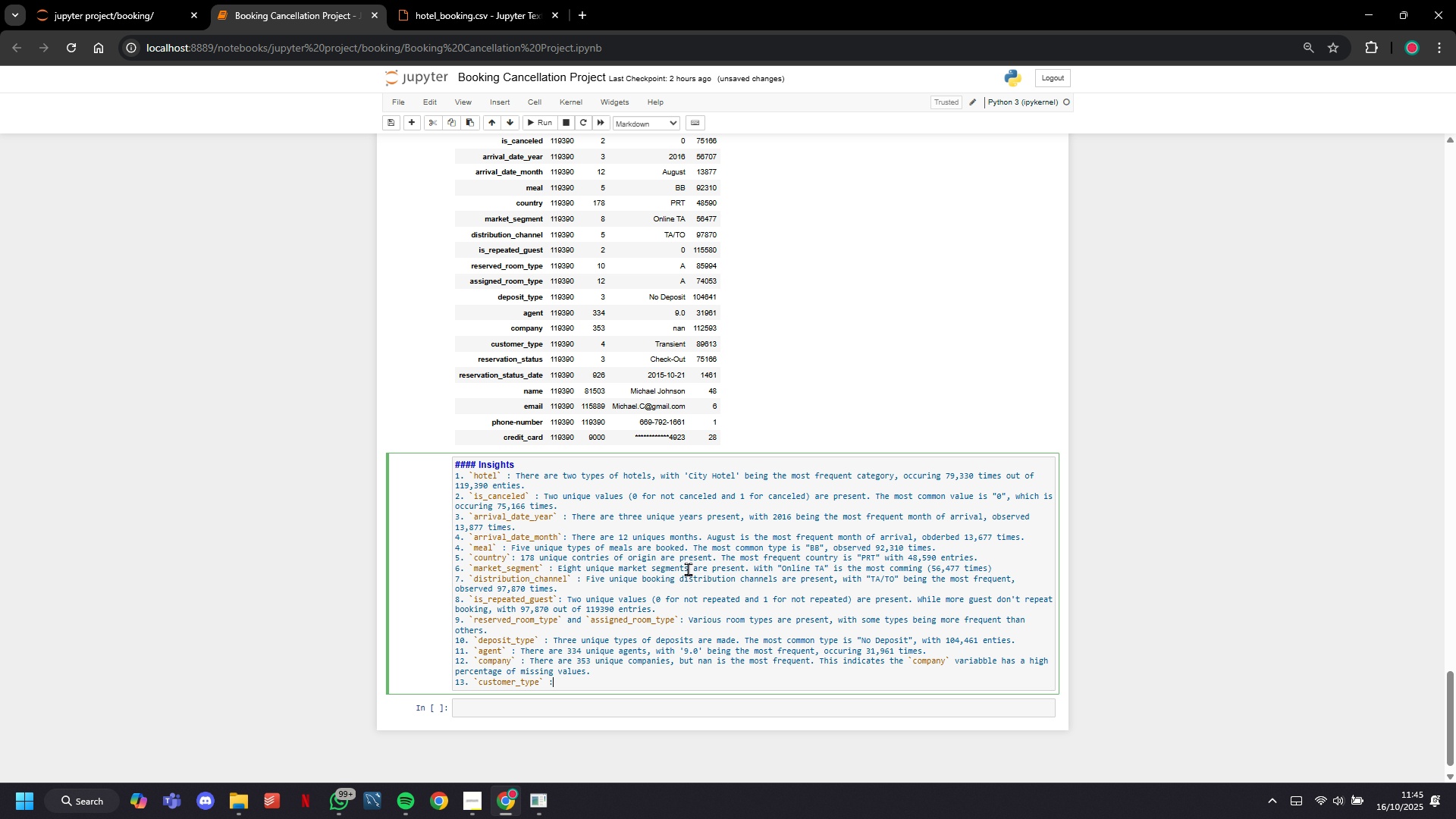 
key(Shift+Semicolon)
 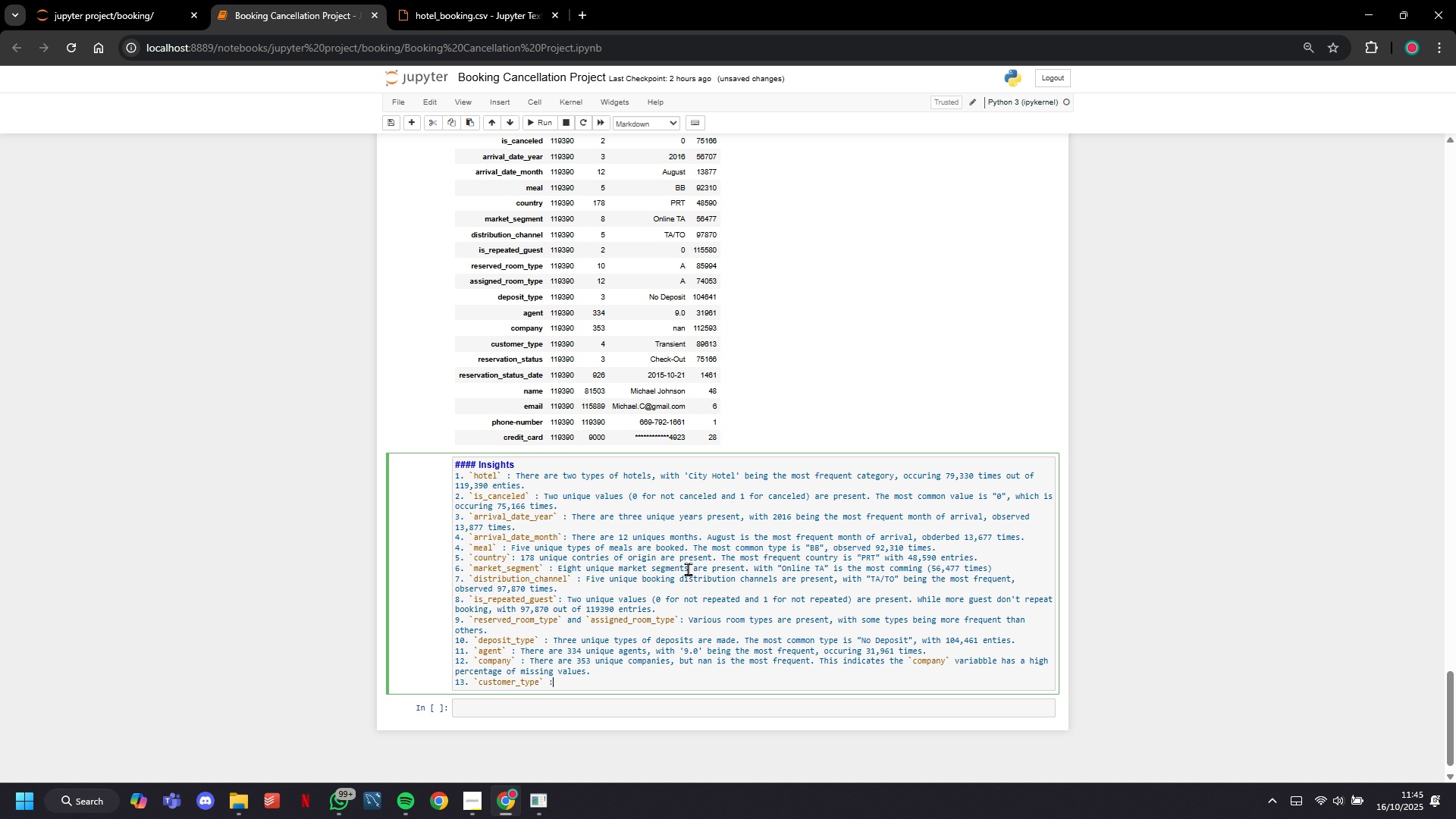 
key(Space)
 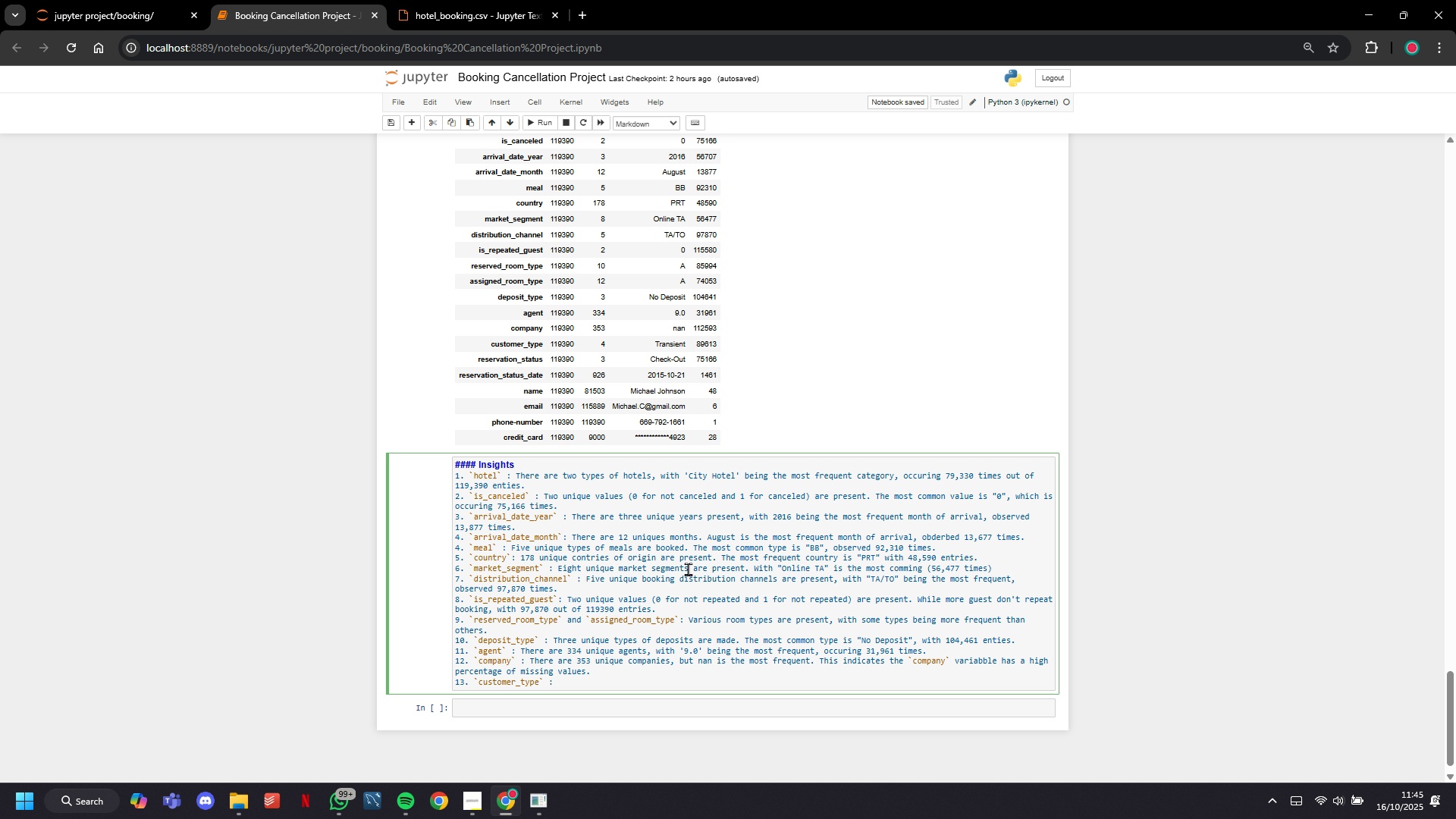 
wait(5.34)
 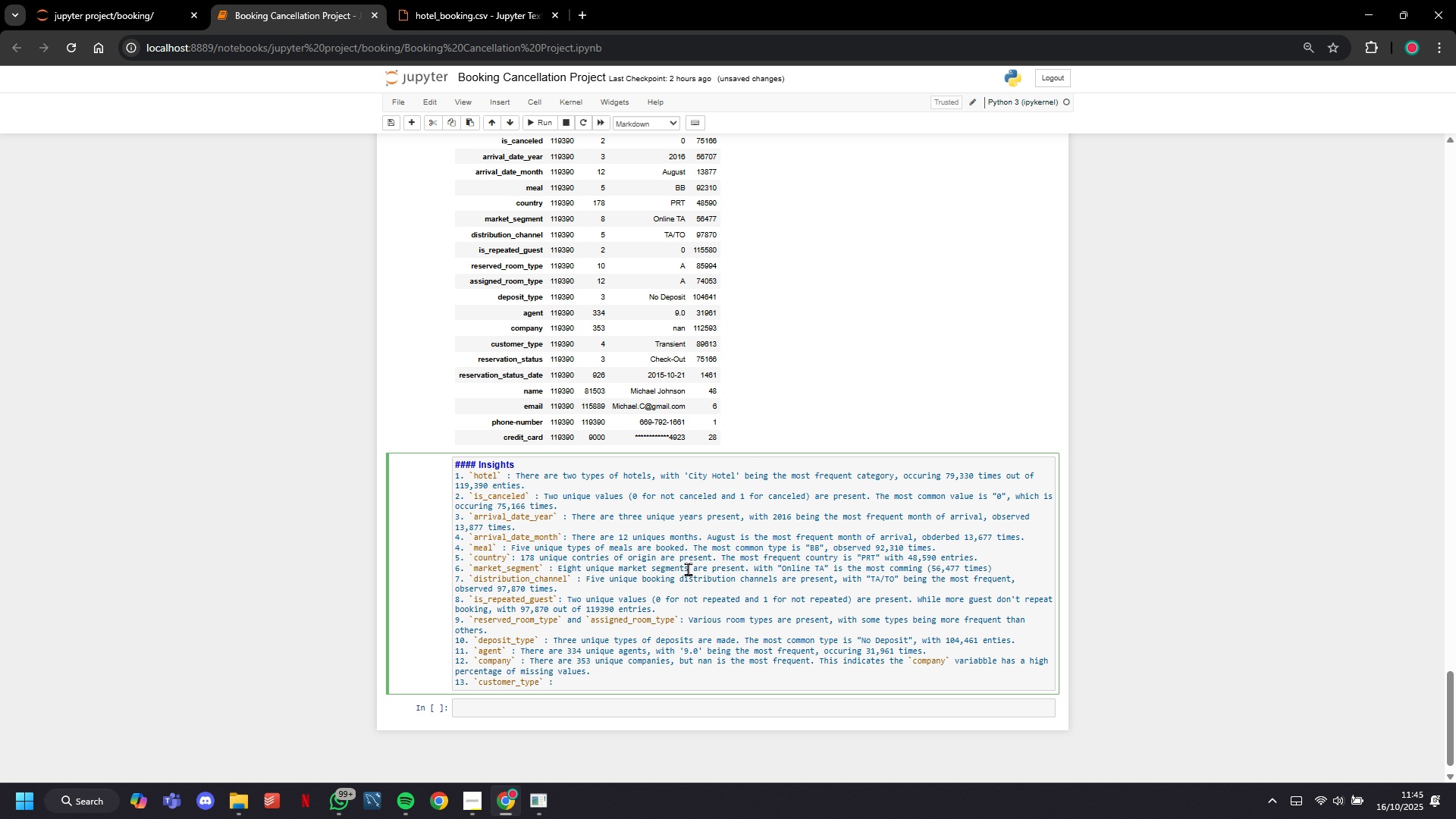 
type(Four unique sust)
key(Backspace)
key(Backspace)
key(Backspace)
key(Backspace)
type(customer types ate)
key(Backspace)
key(Backspace)
type(re present. )
 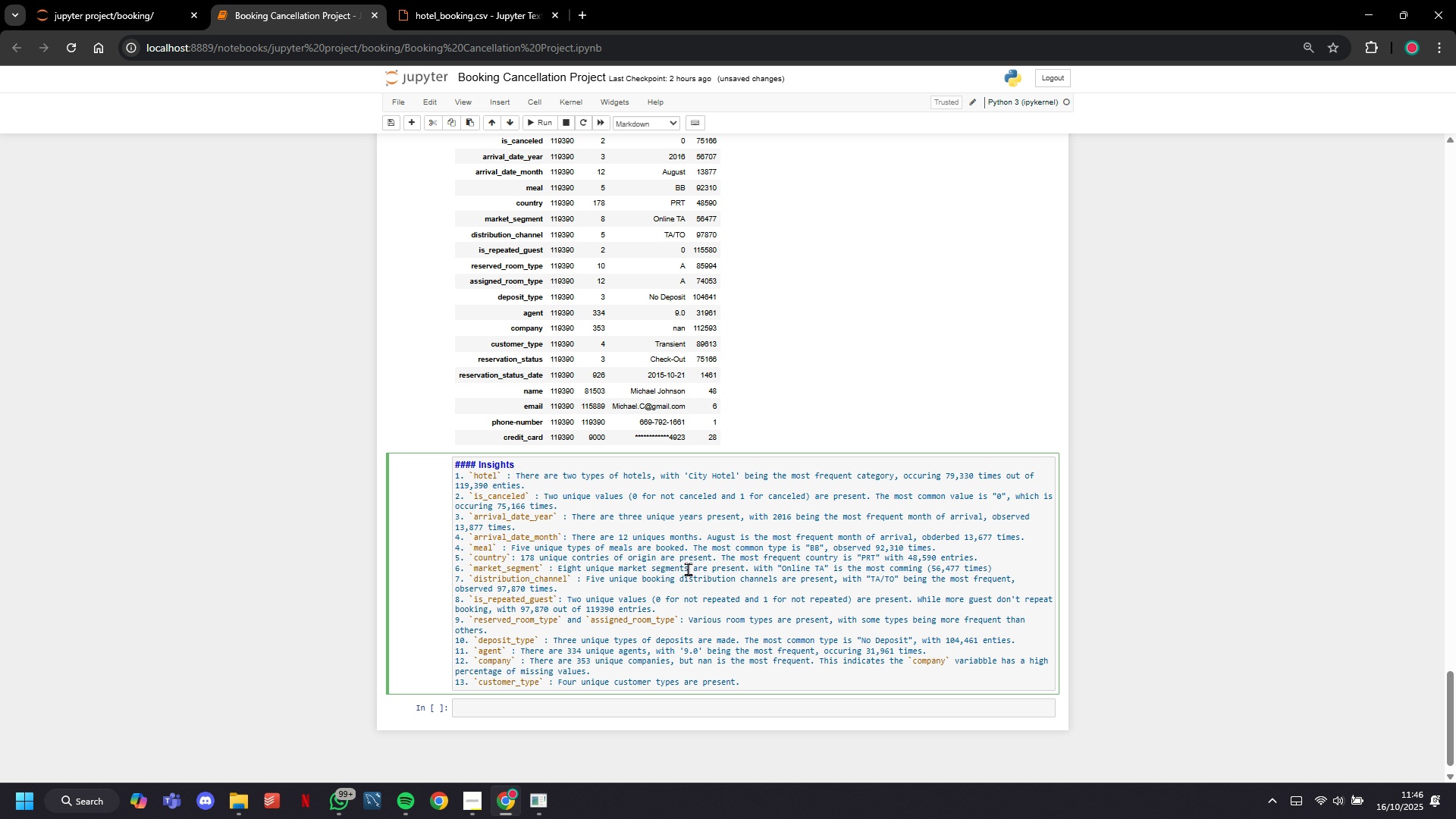 
wait(23.3)
 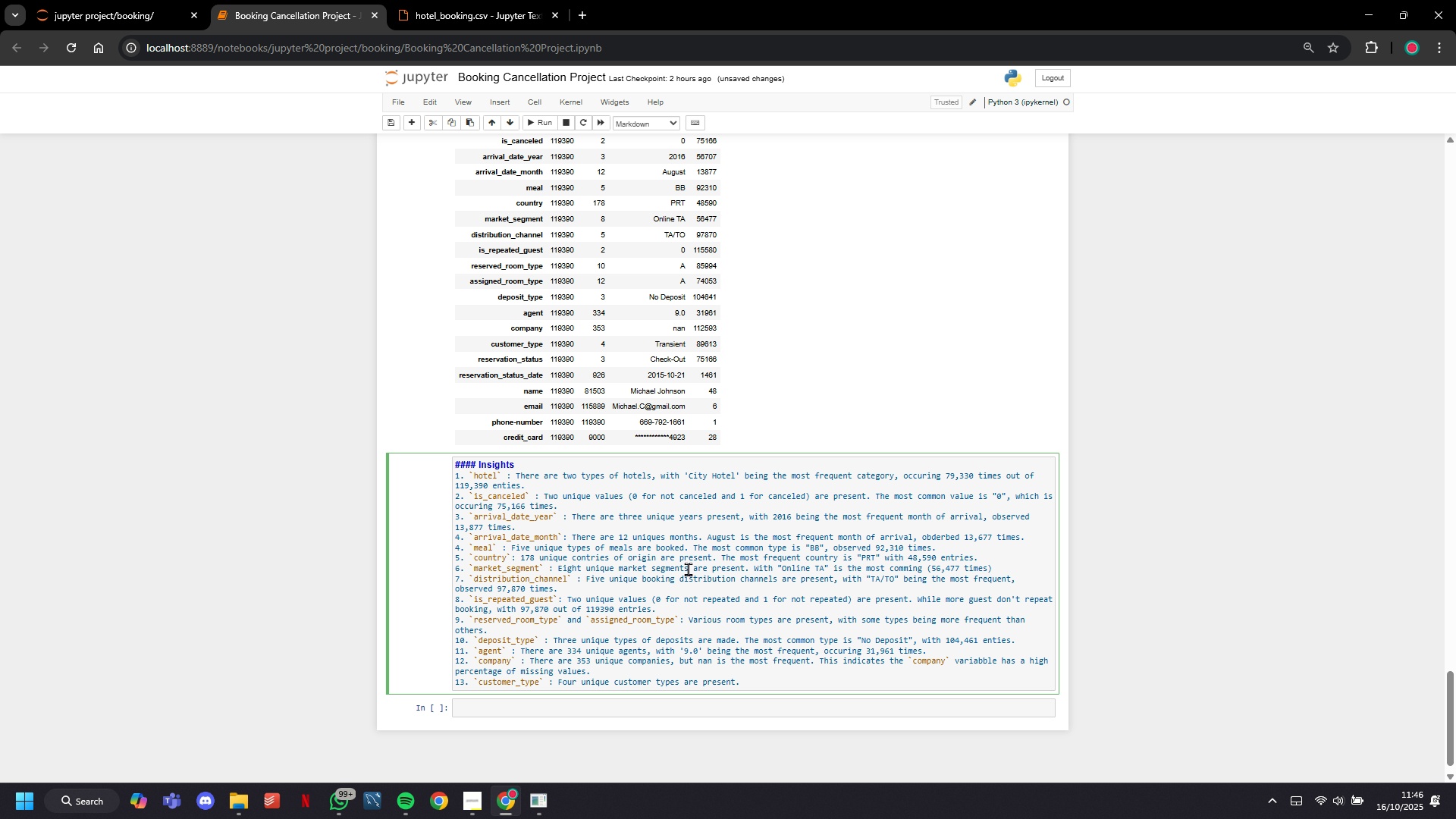 
type(The n)
key(Backspace)
type(most frequnt)
key(Backspace)
key(Backspace)
type(ent oe)
key(Backspace)
type(ne is ::)
 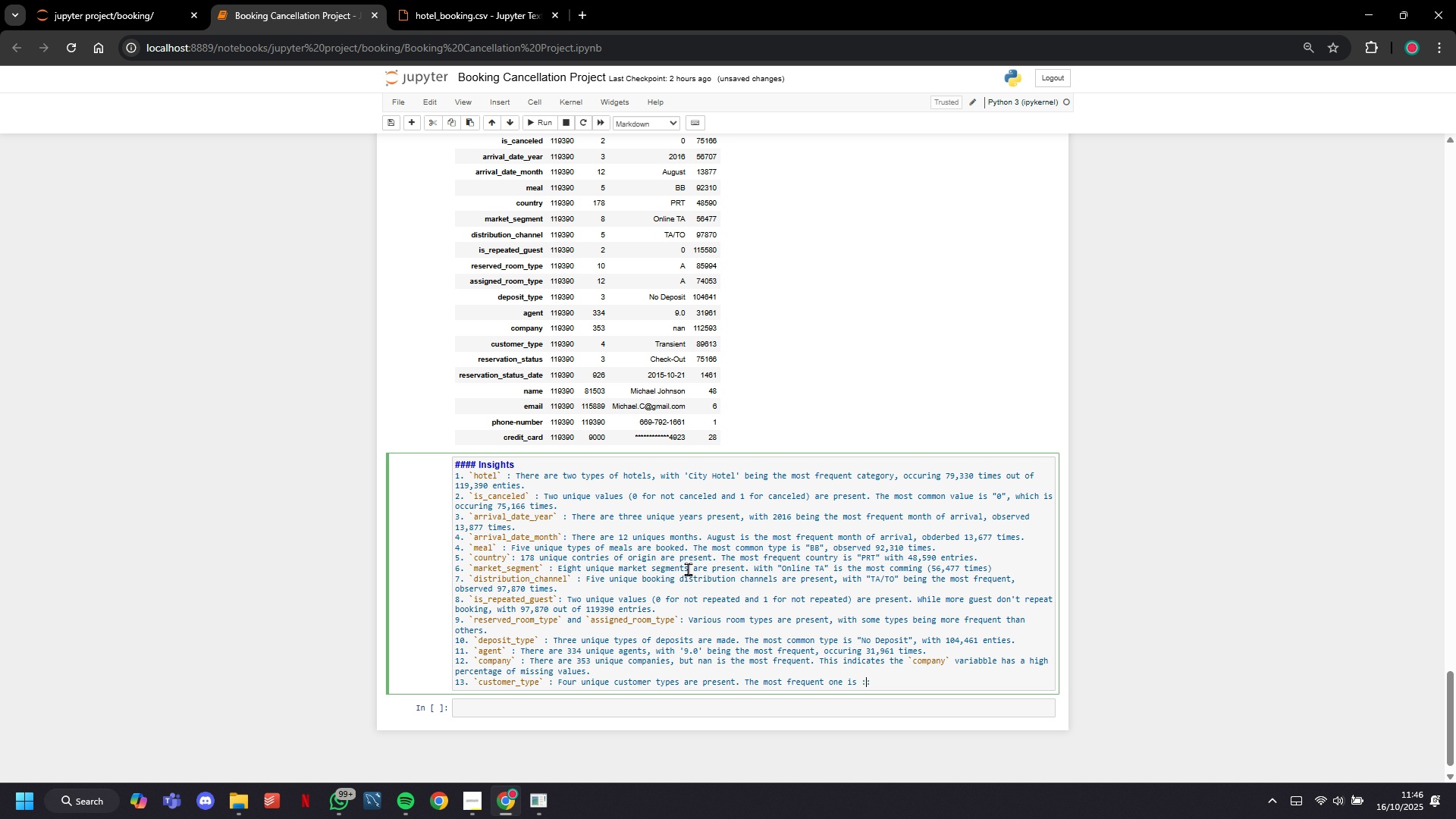 
 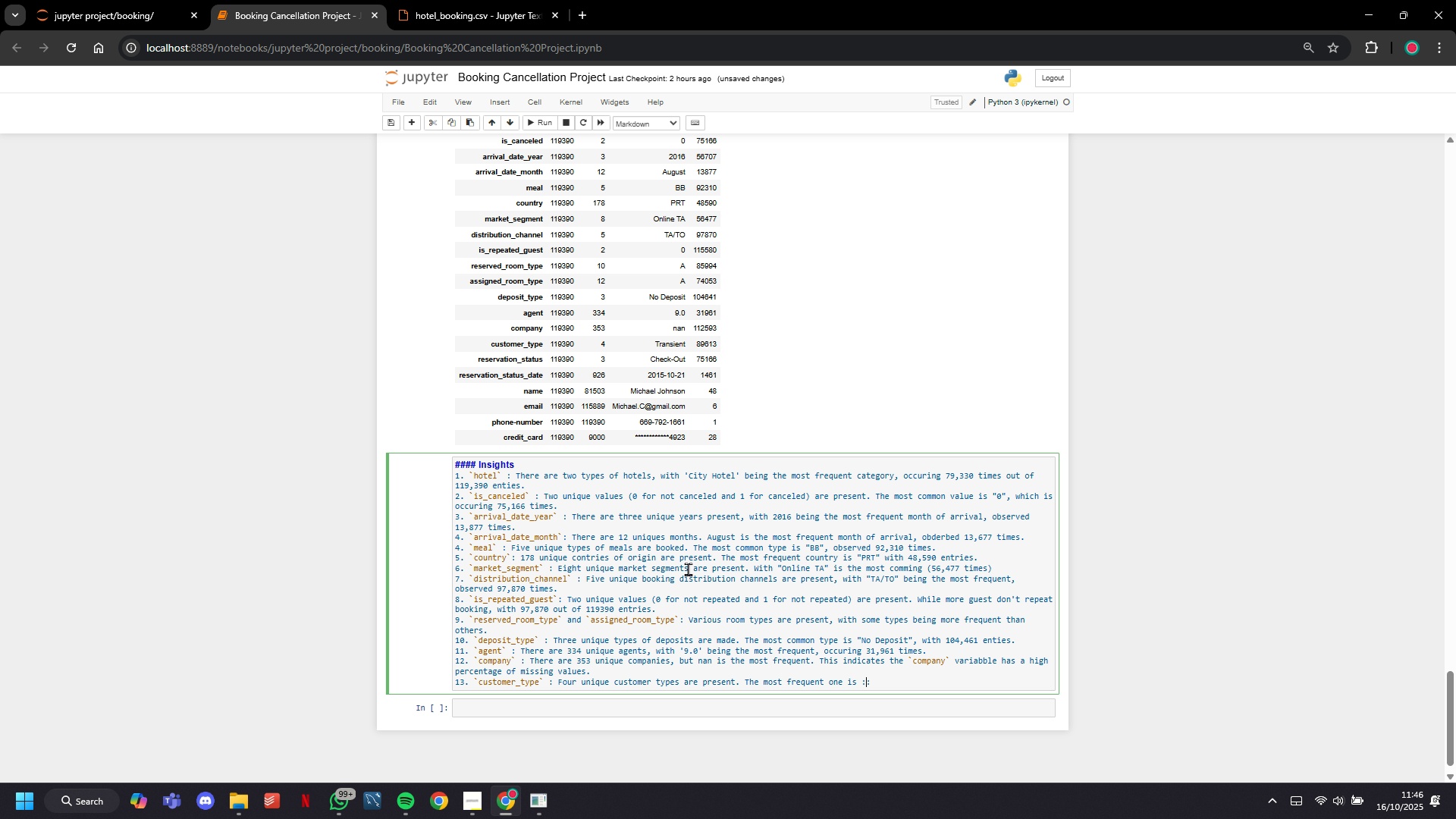 
key(ArrowLeft)
 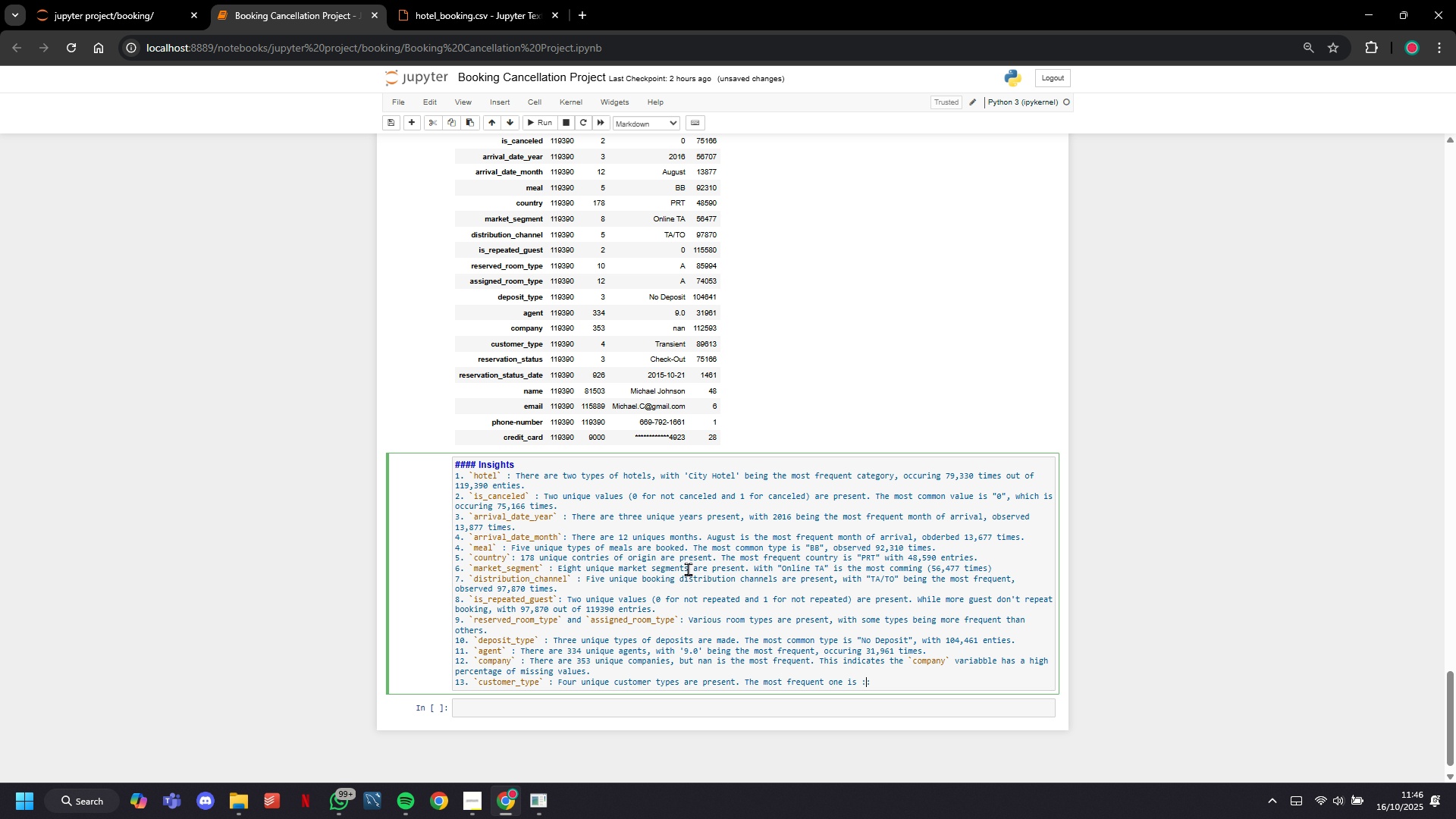 
wait(6.72)
 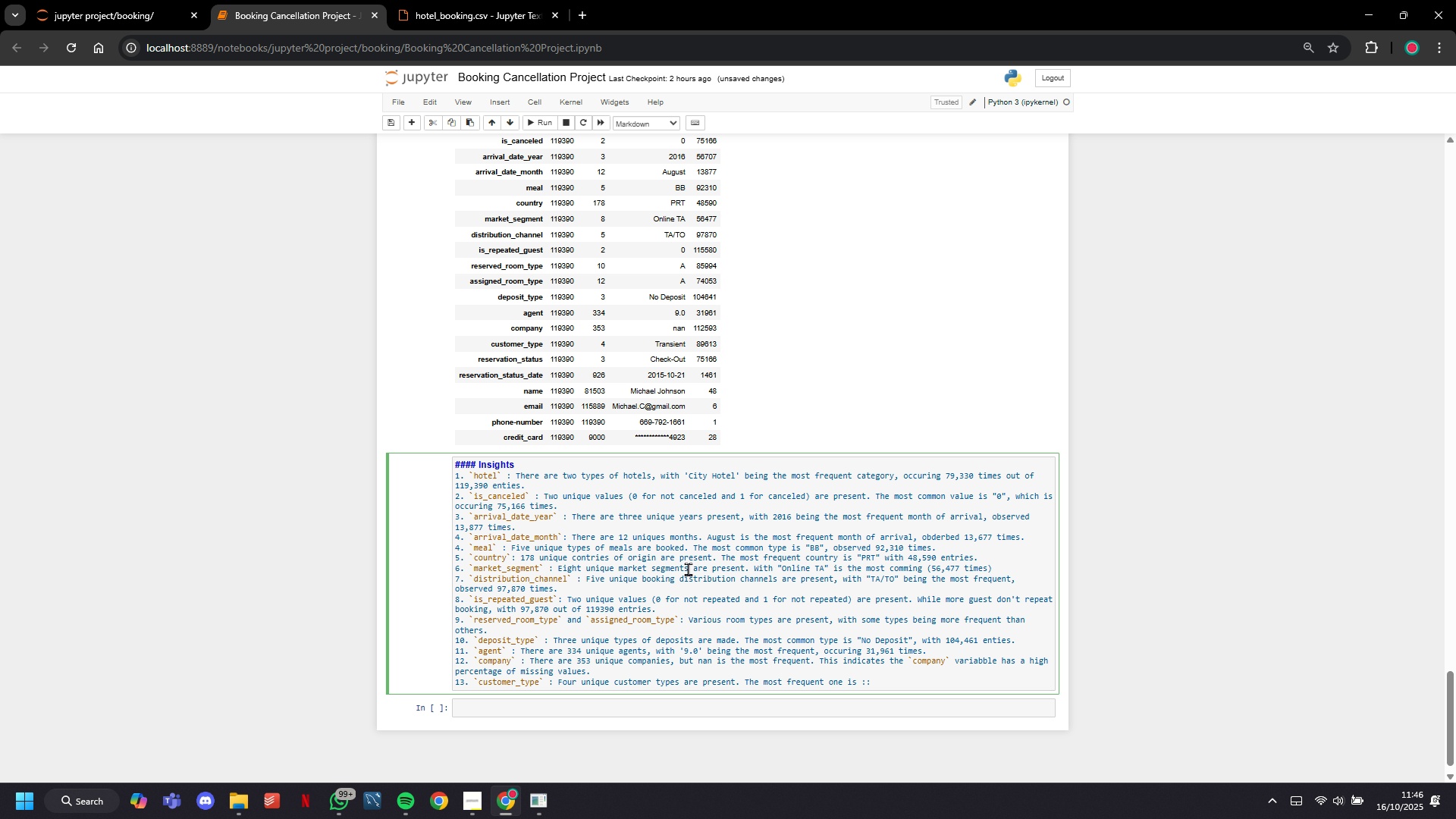 
type(Transient)
 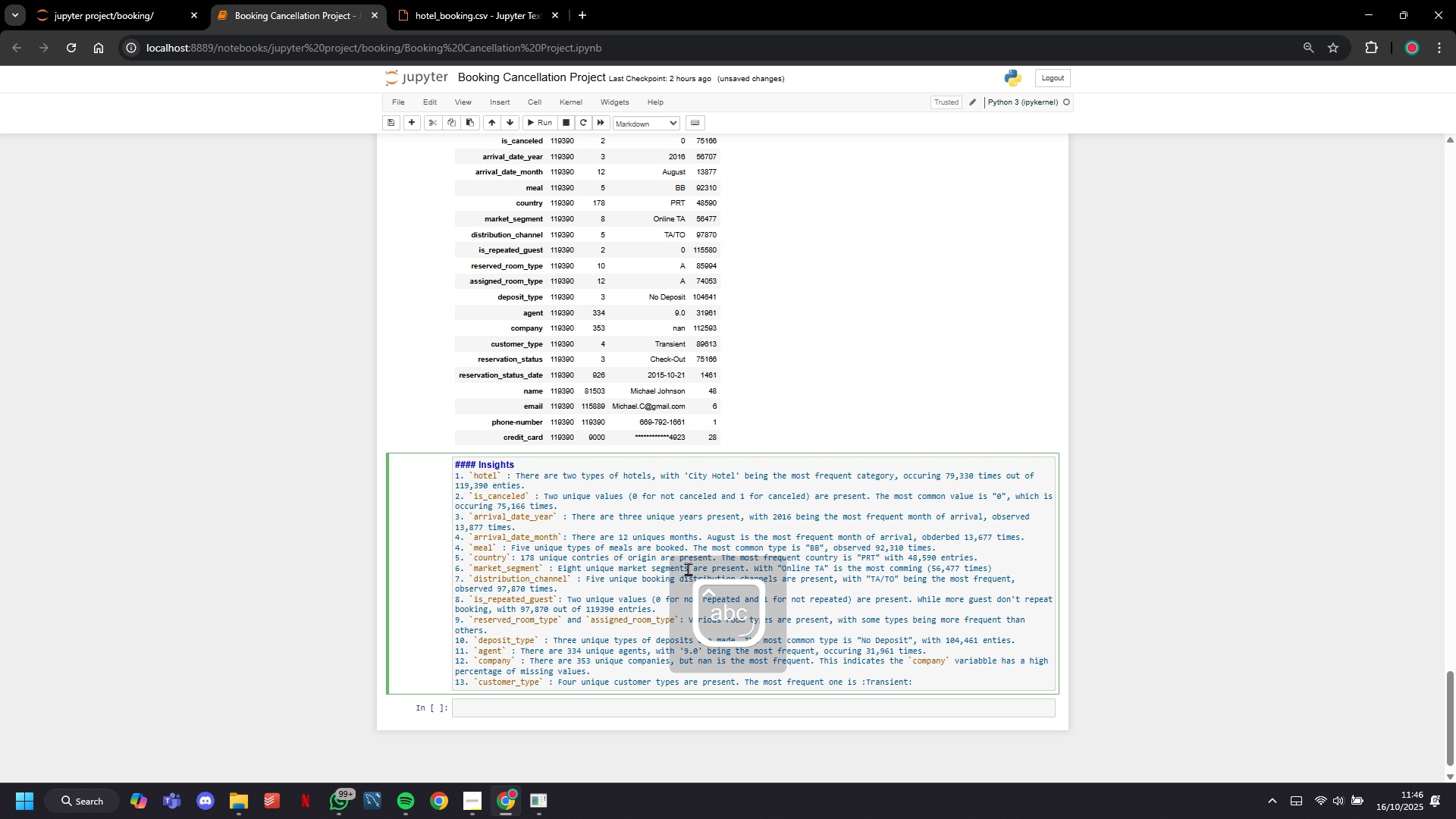 
key(ArrowRight)
 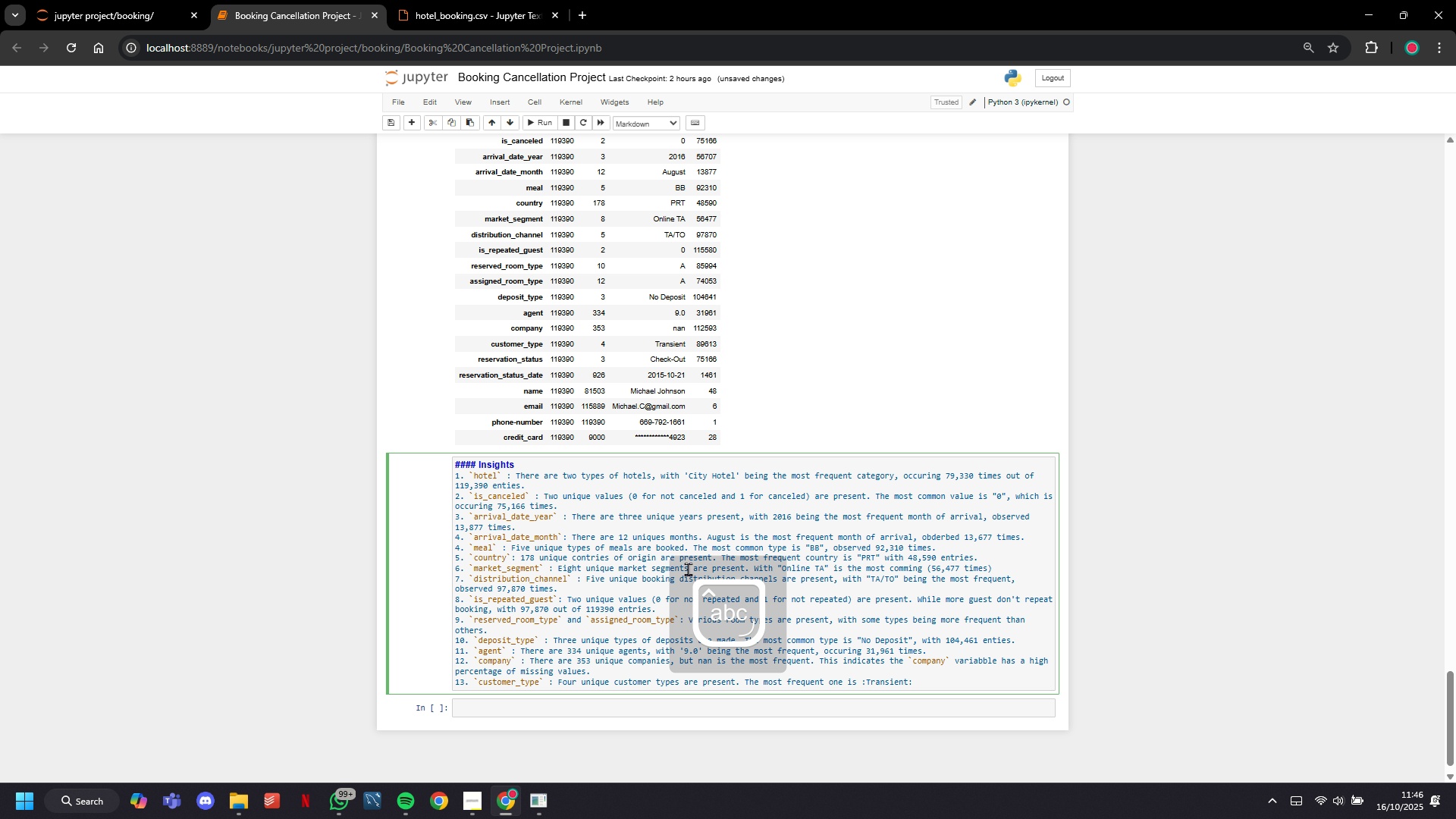 
key(ArrowLeft)
 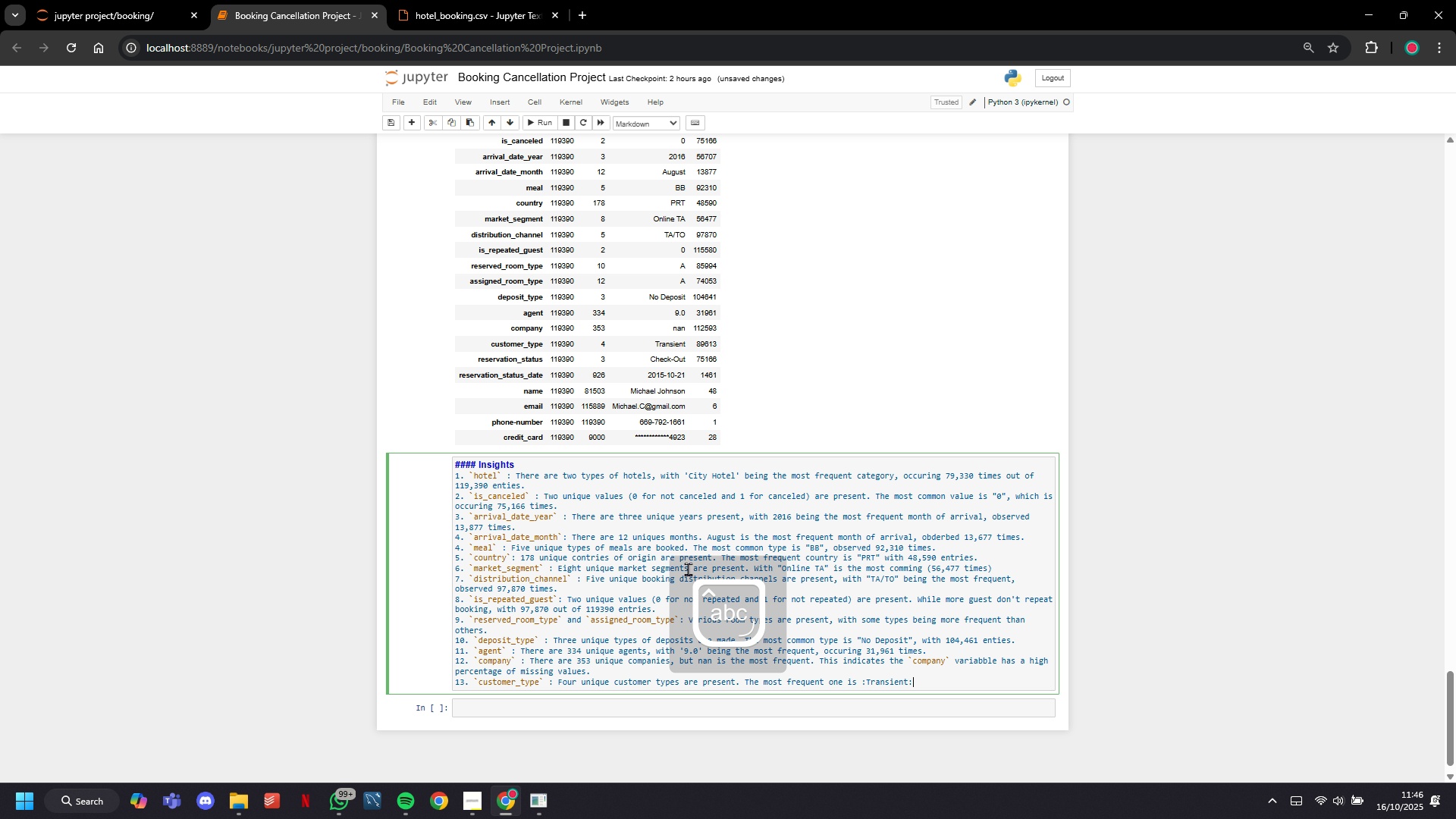 
key(ArrowRight)
 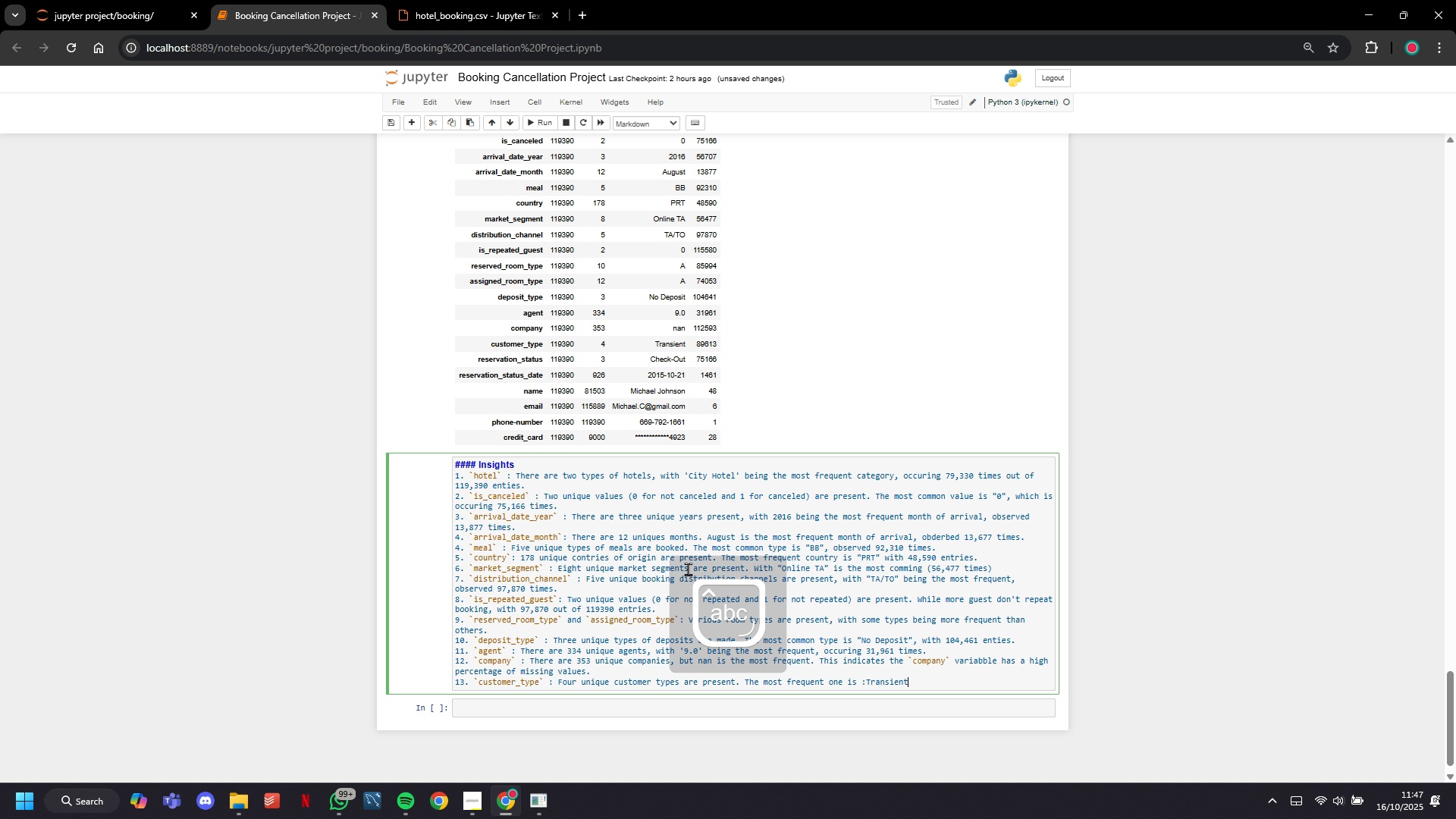 
key(Backspace)
 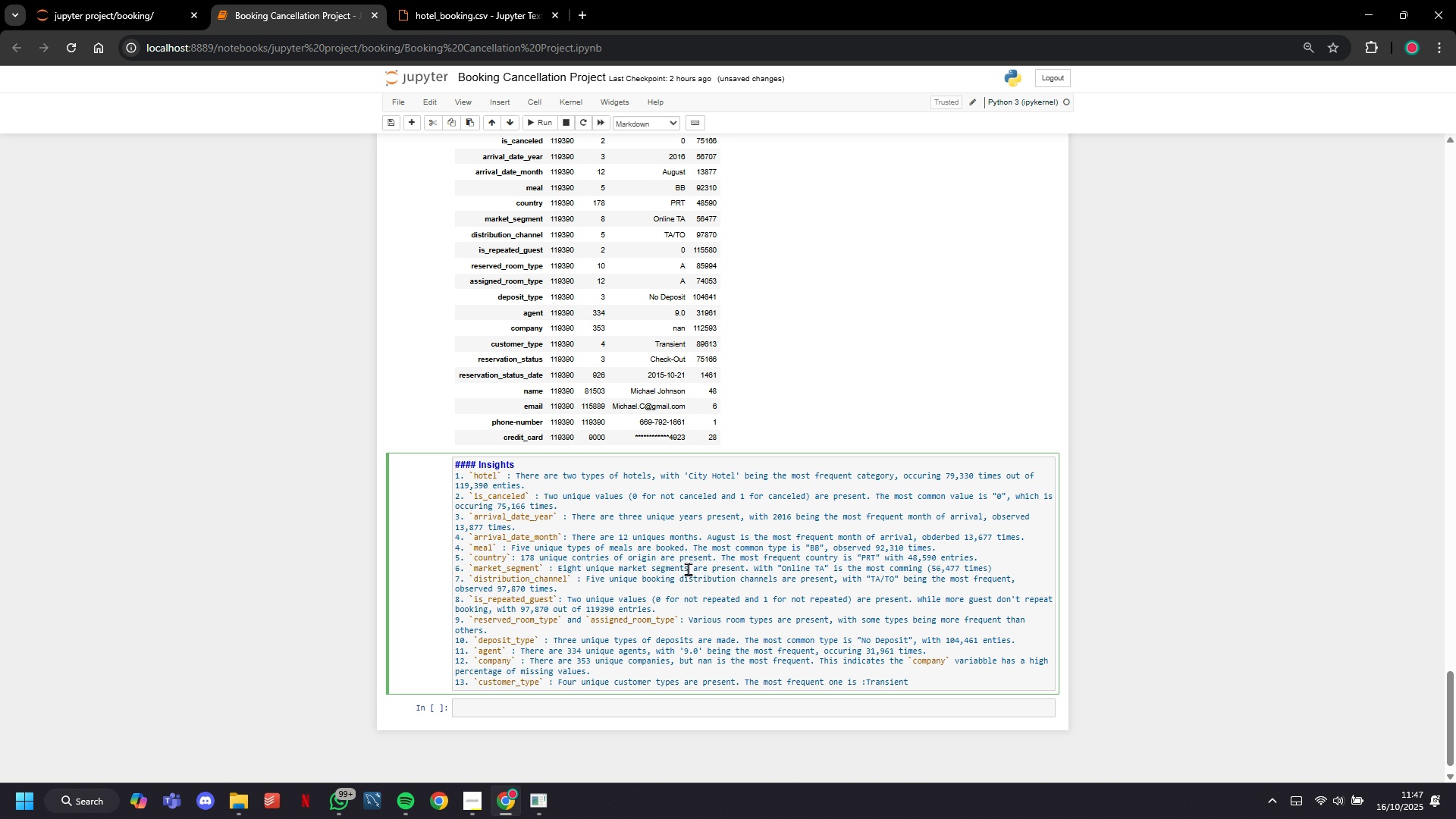 
key(Shift+ShiftLeft)
 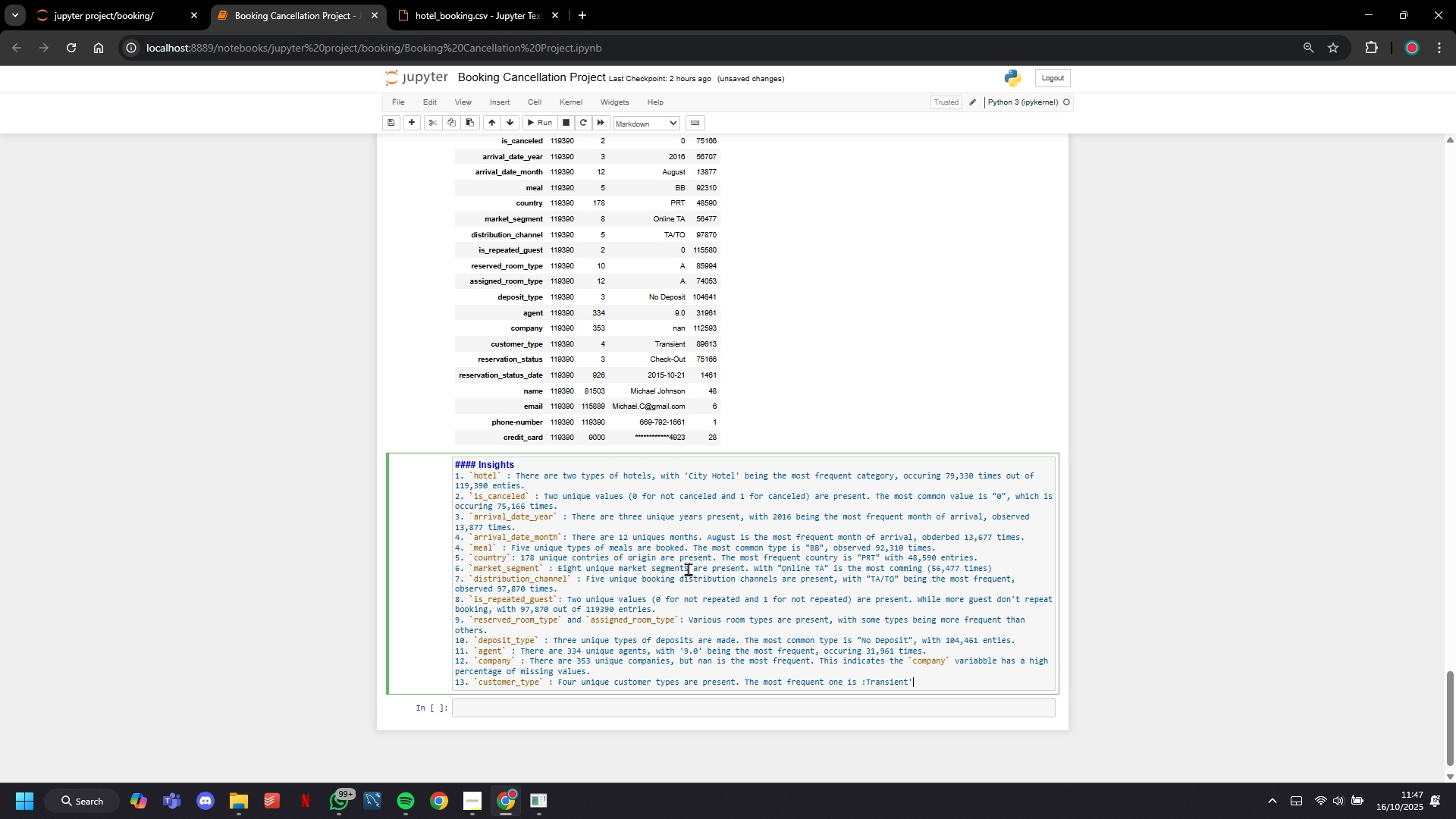 
key(Quote)
 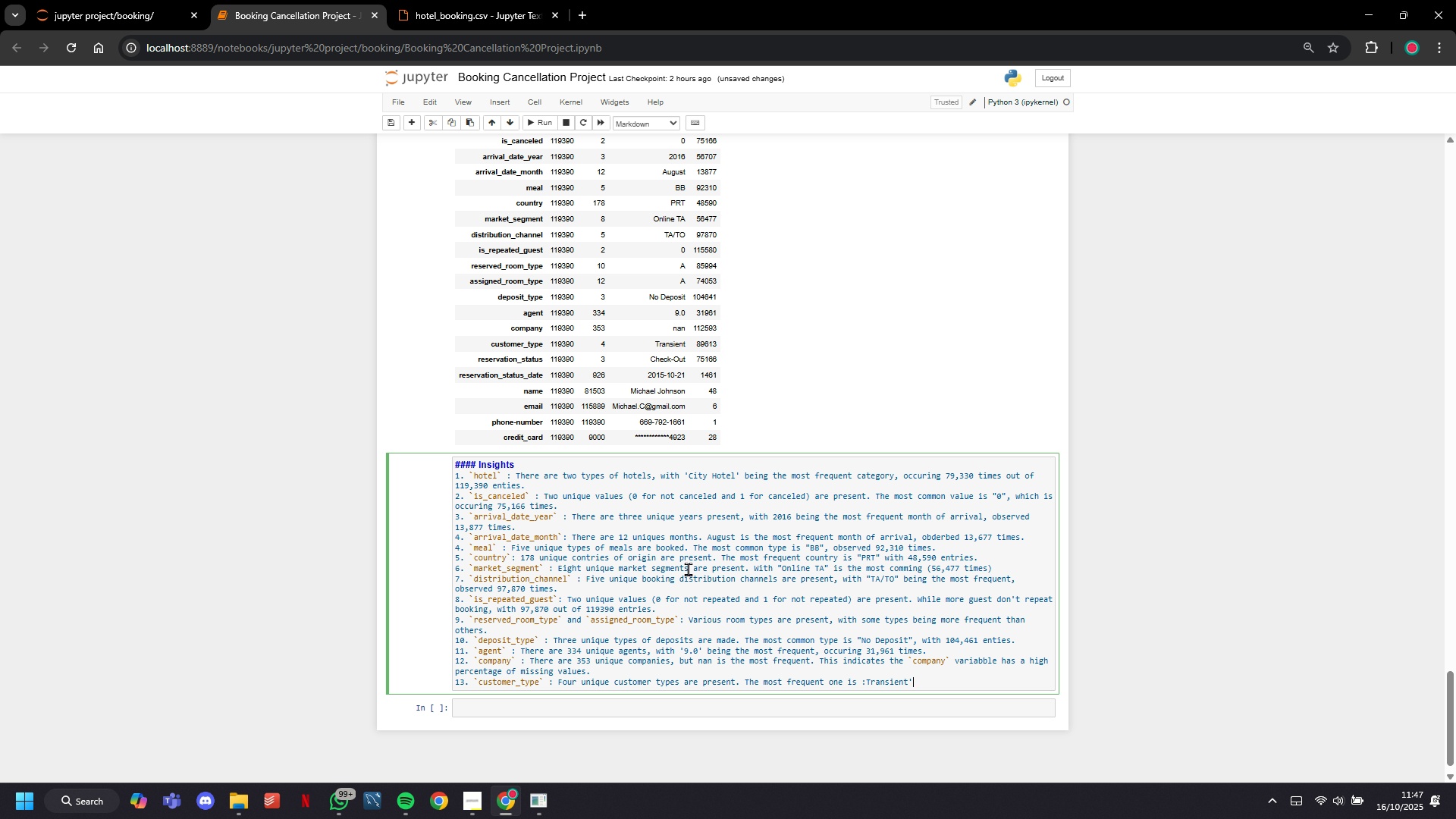 
hold_key(key=ArrowLeft, duration=0.75)
 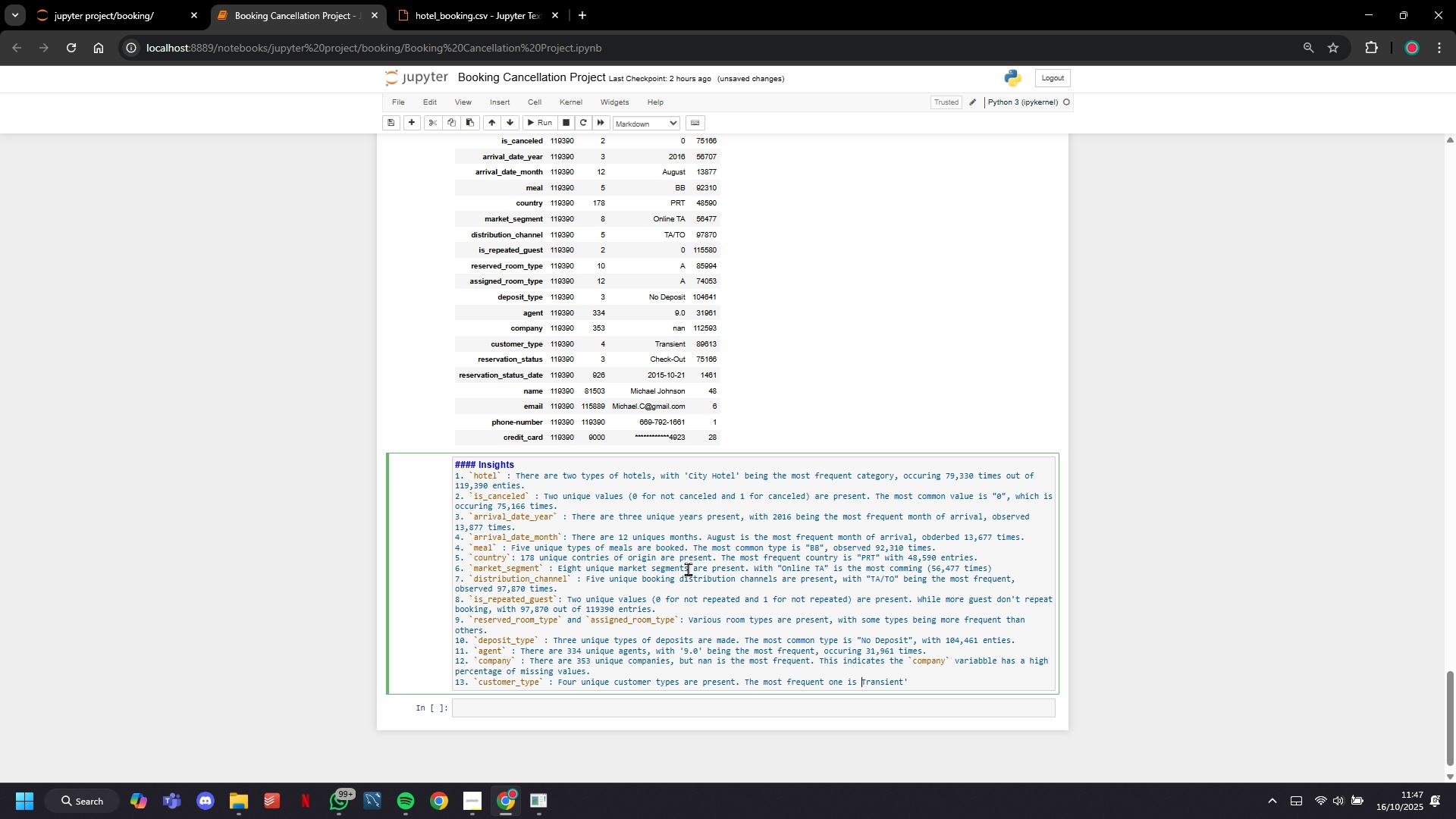 
key(Backspace)
 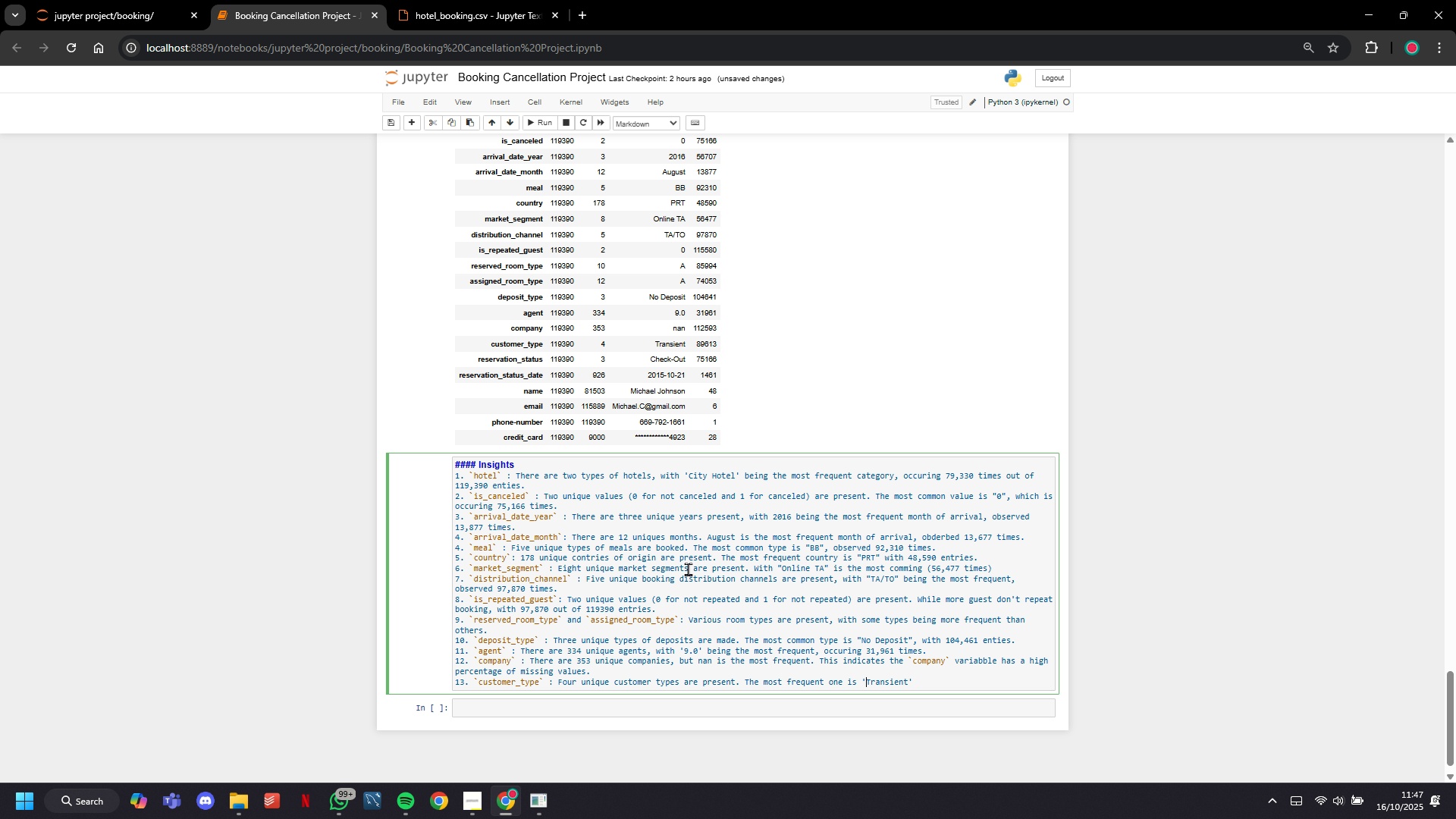 
key(Quote)
 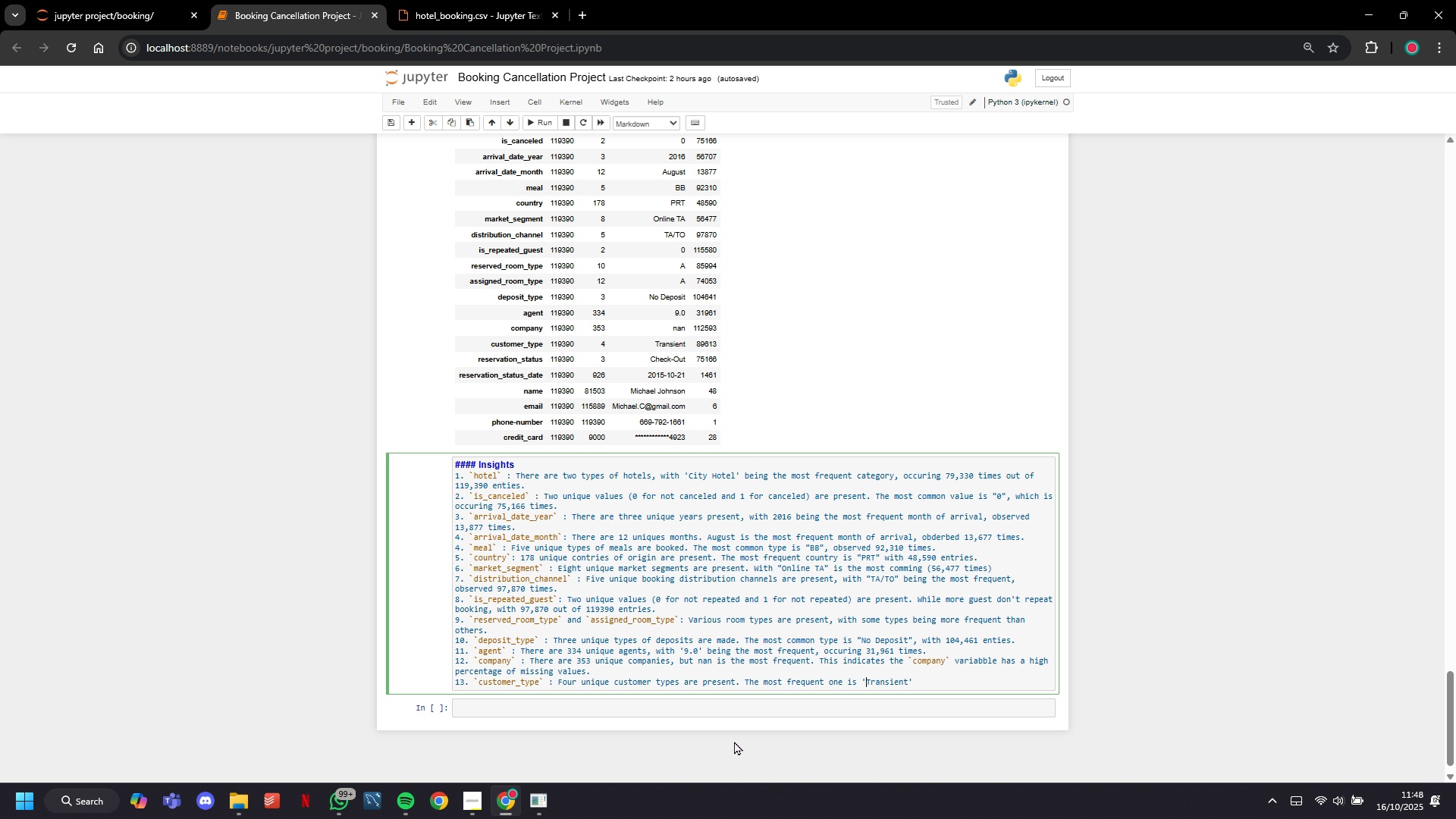 
wait(65.35)
 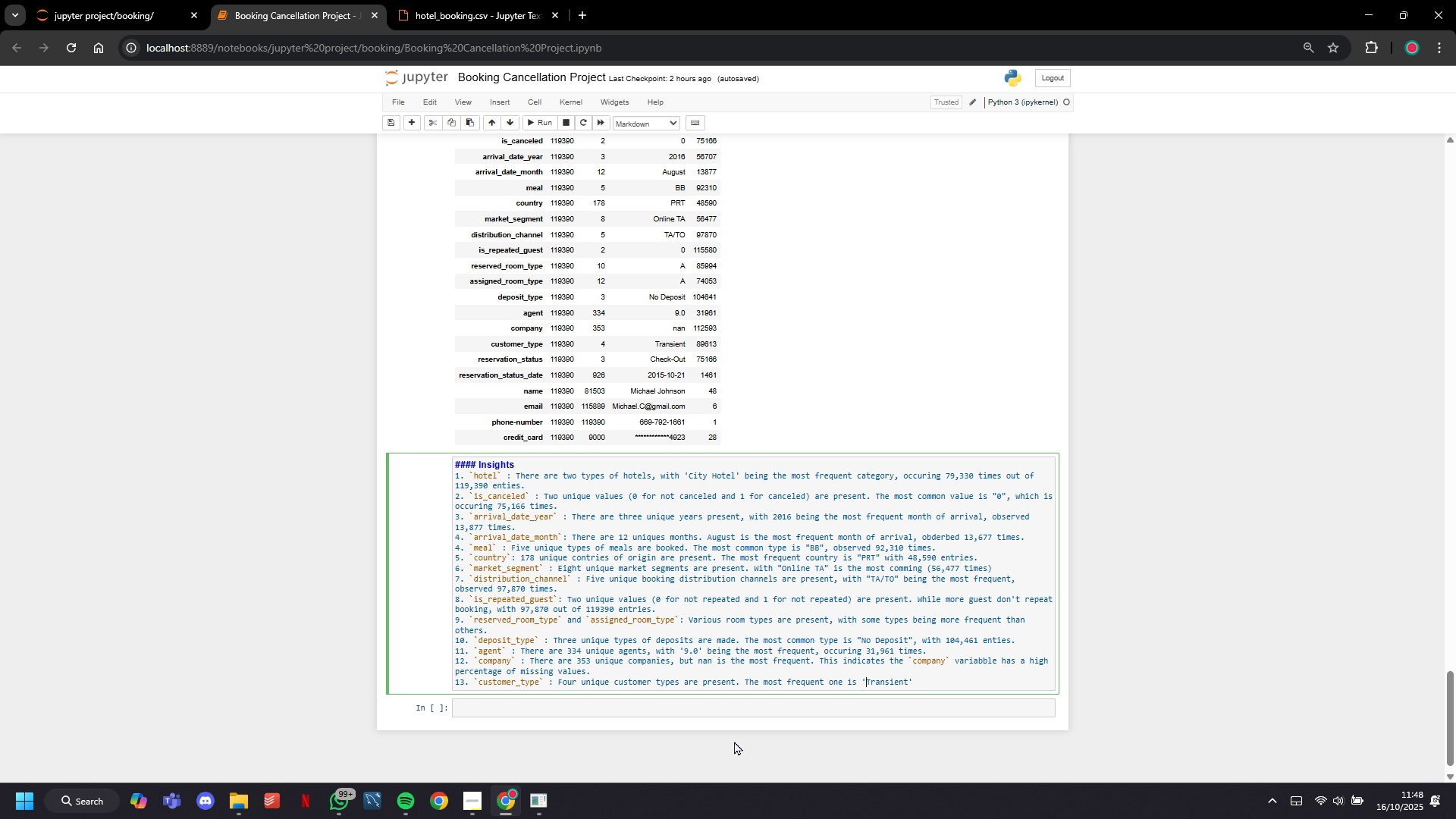 
hold_key(key=ArrowRight, duration=0.83)
 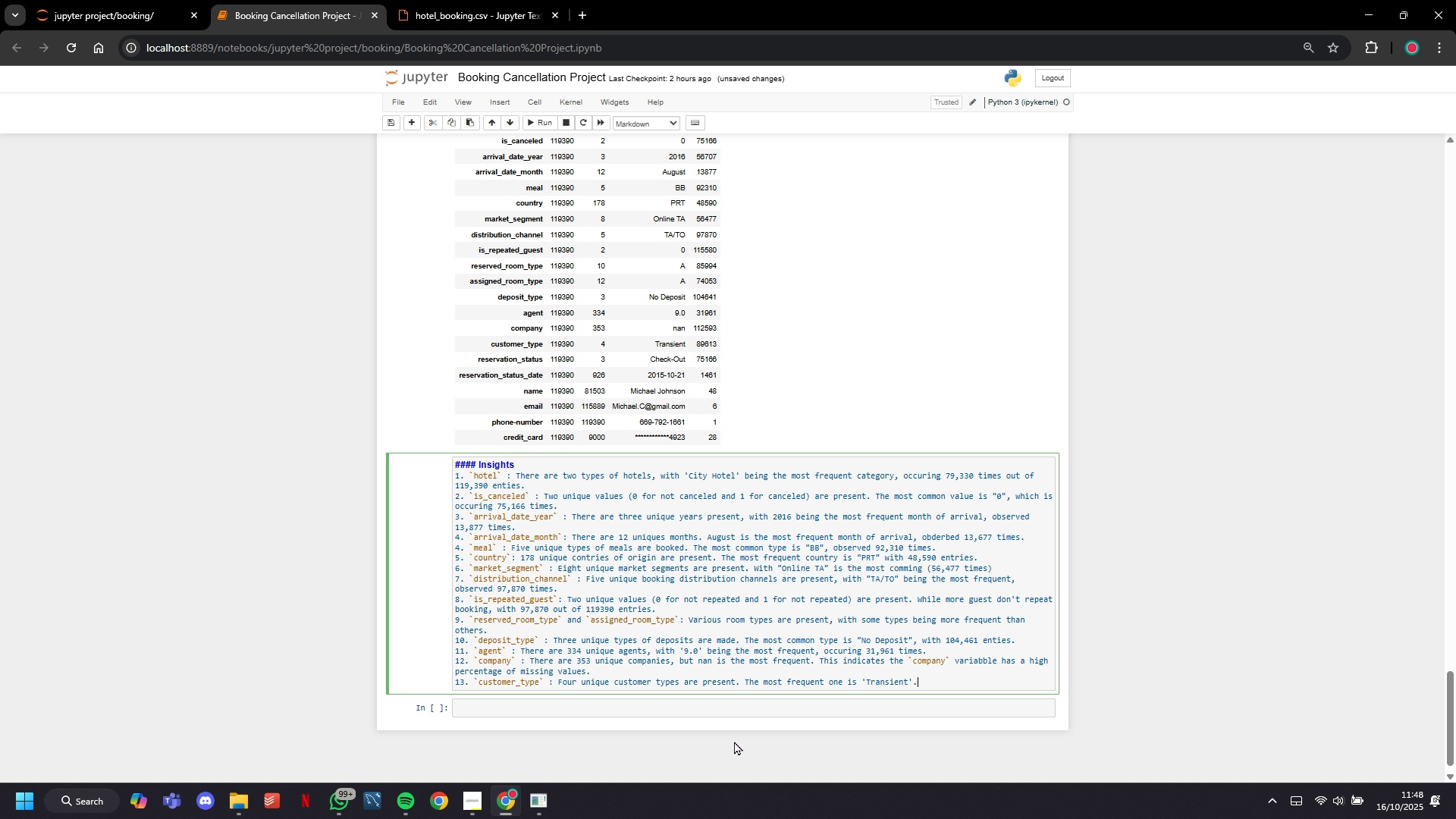 
key(Period)
 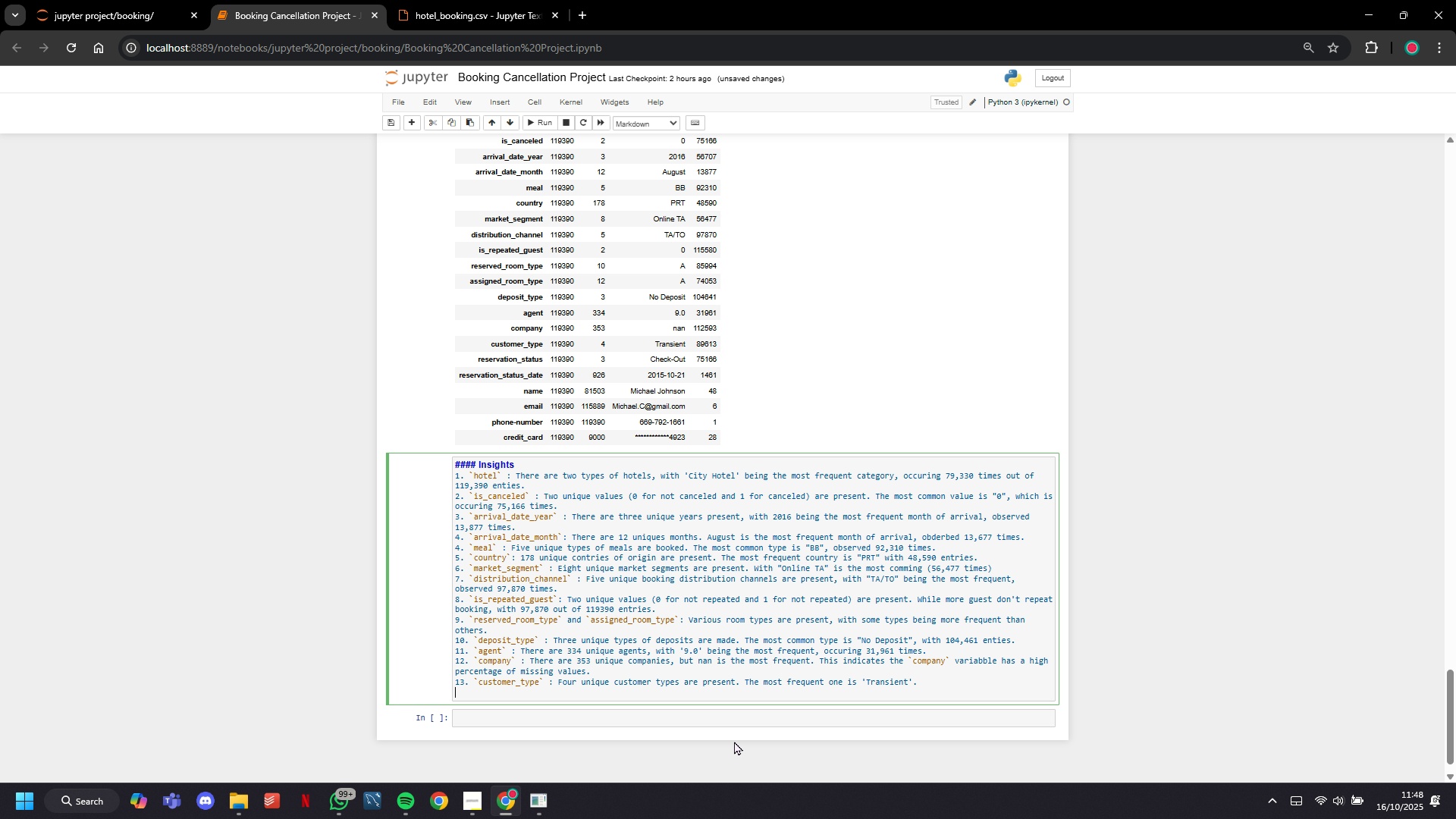 
key(Enter)
 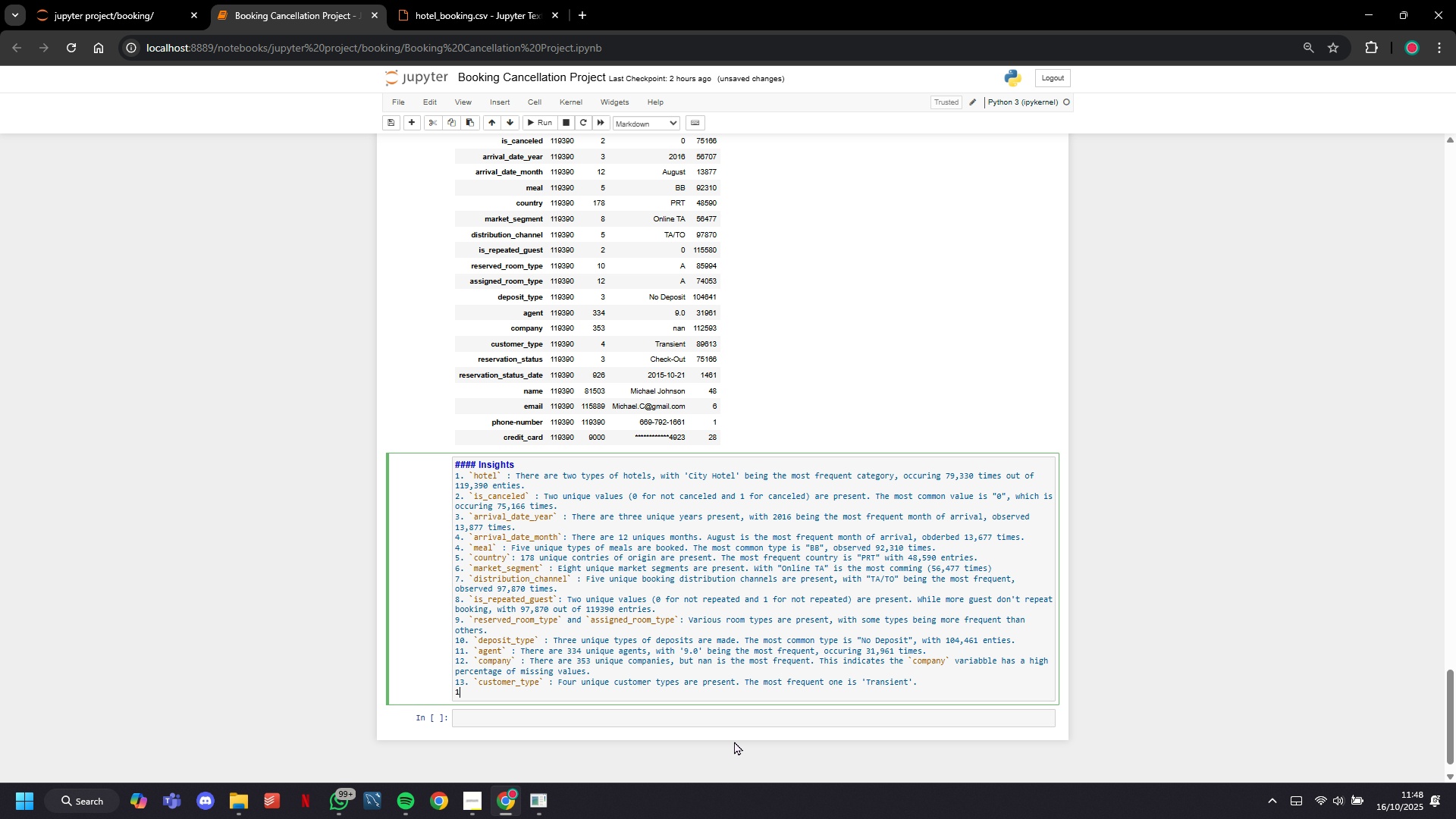 
type(14. )
 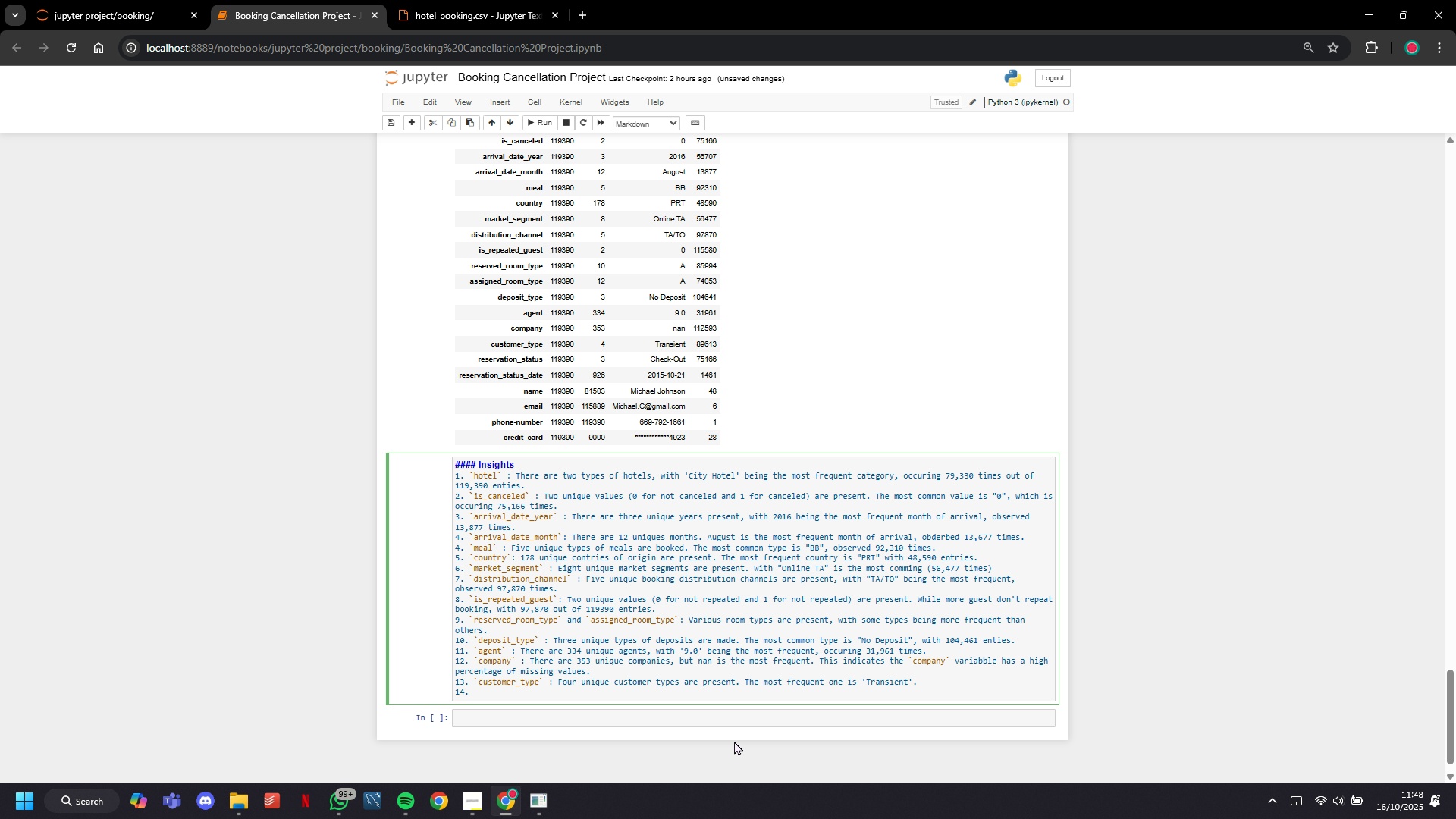 
wait(8.52)
 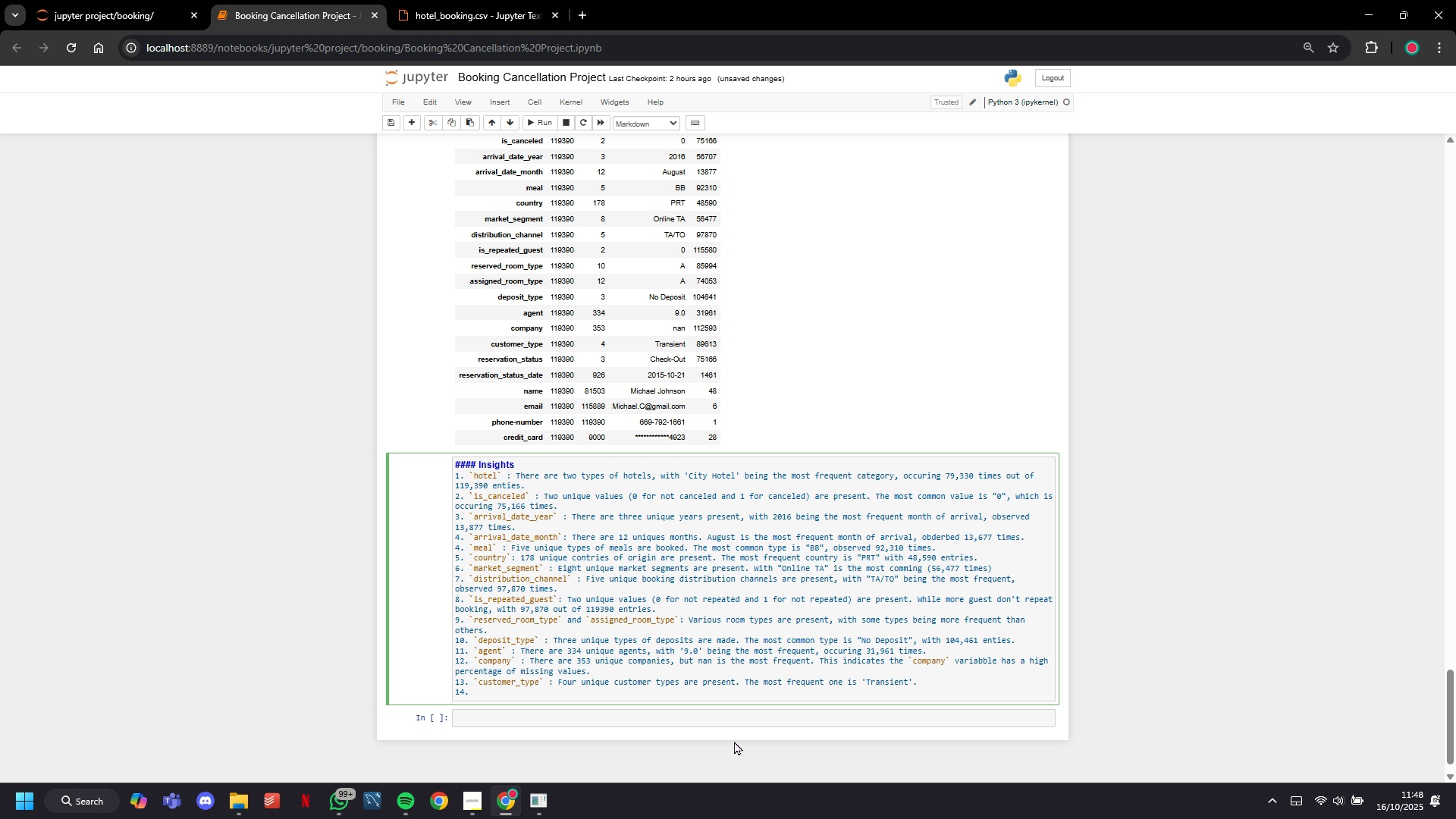 
key(Backquote)
 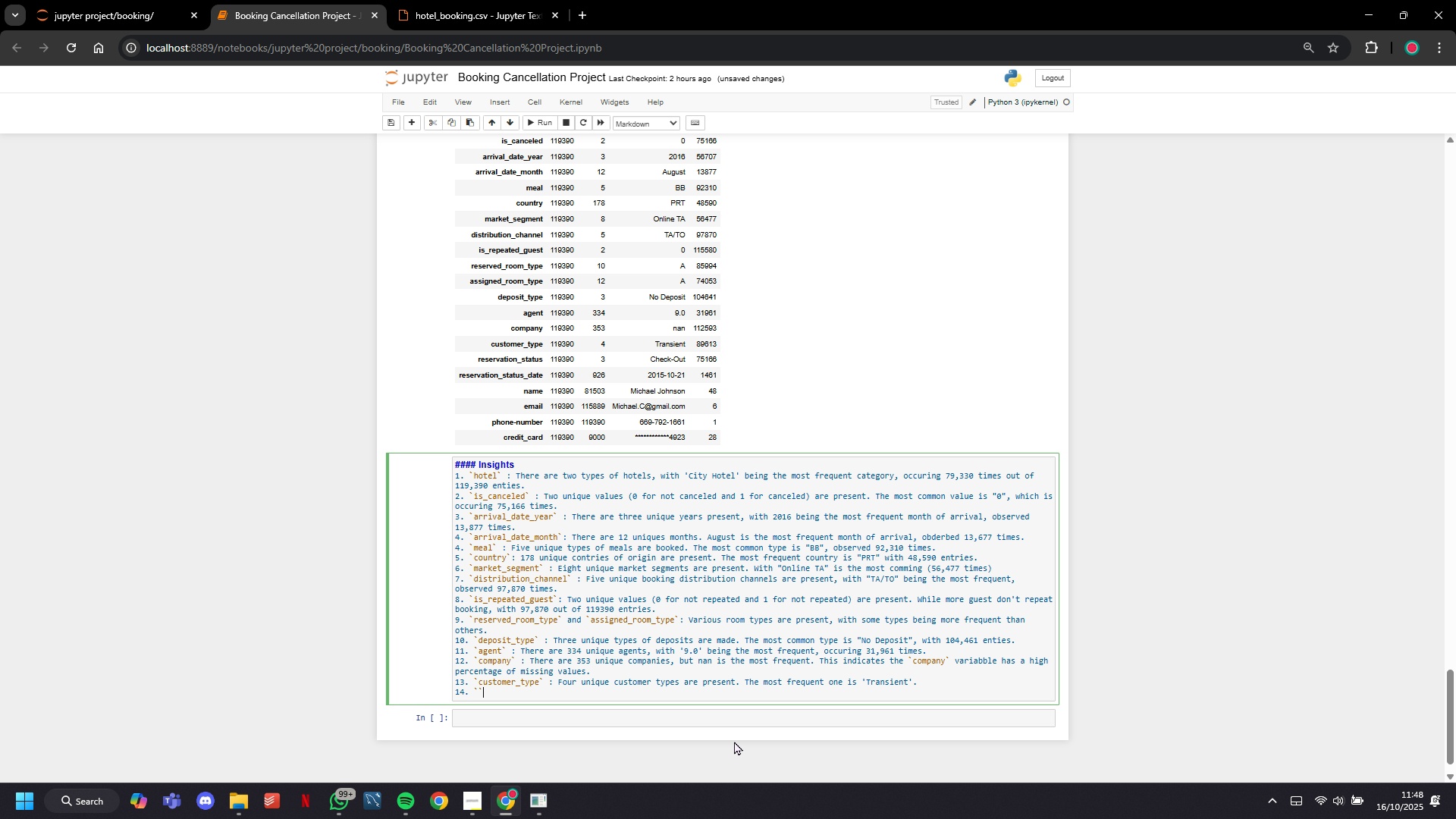 
key(Backquote)
 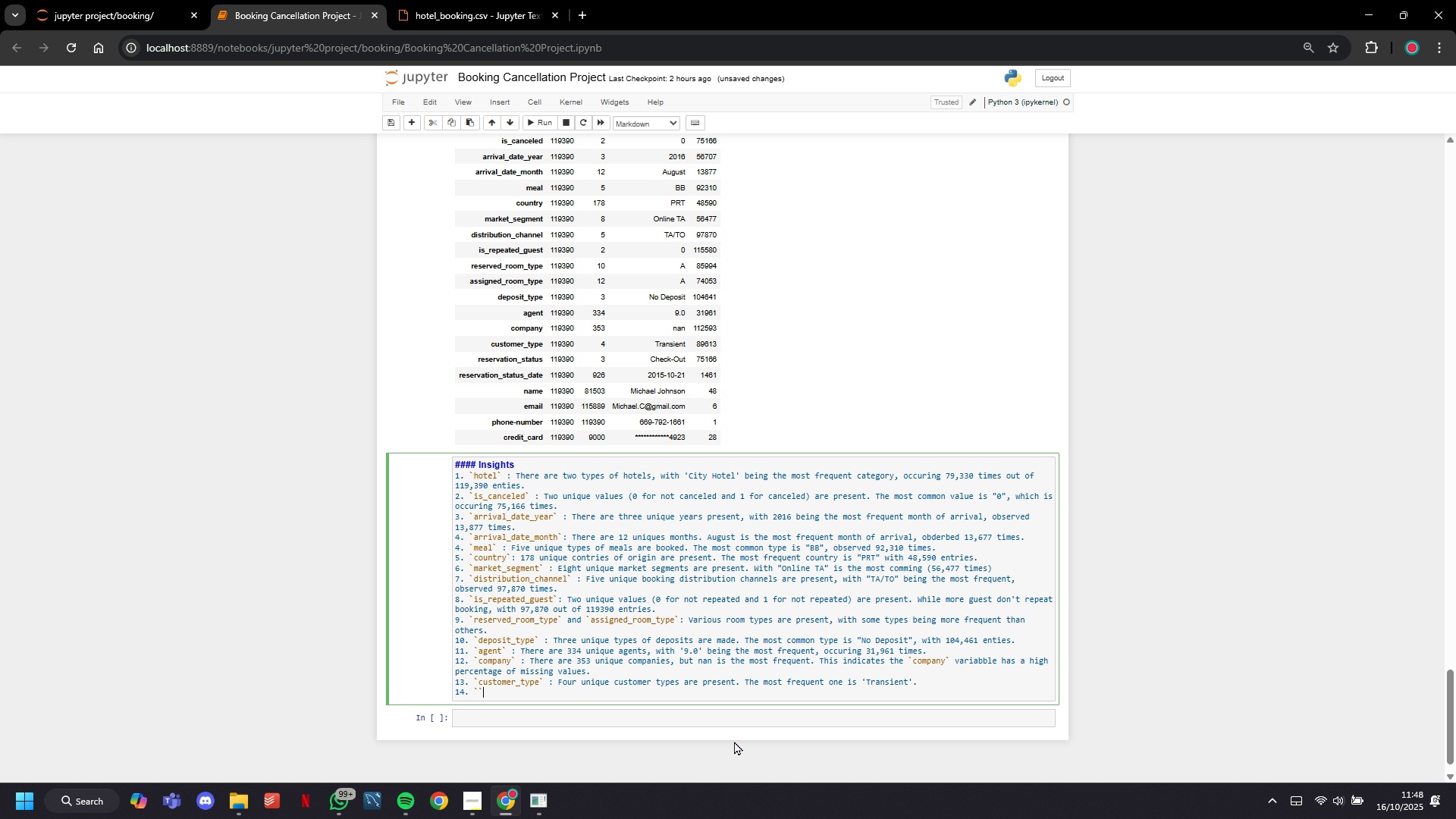 
key(ArrowLeft)
 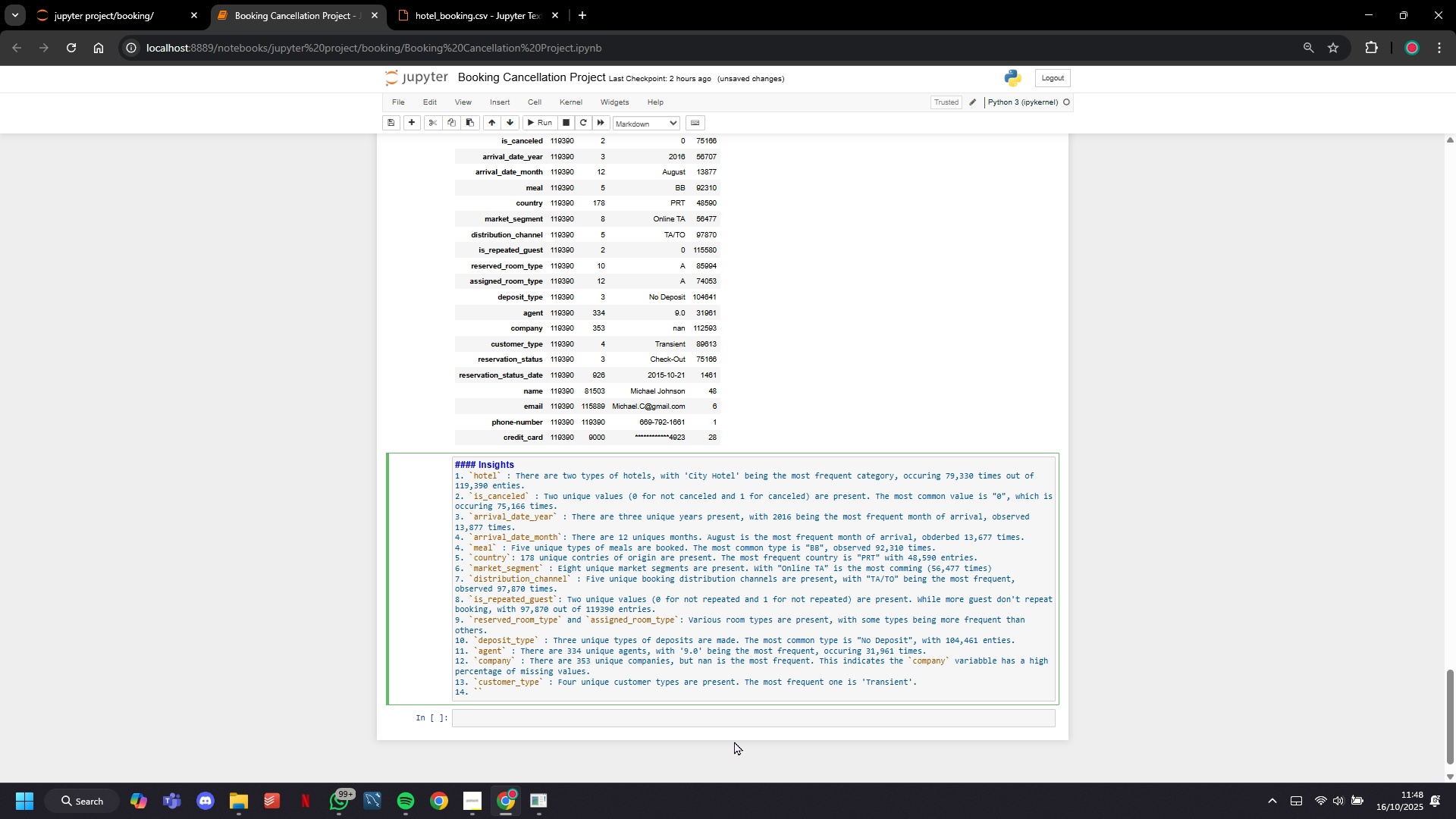 
type(reservation)
 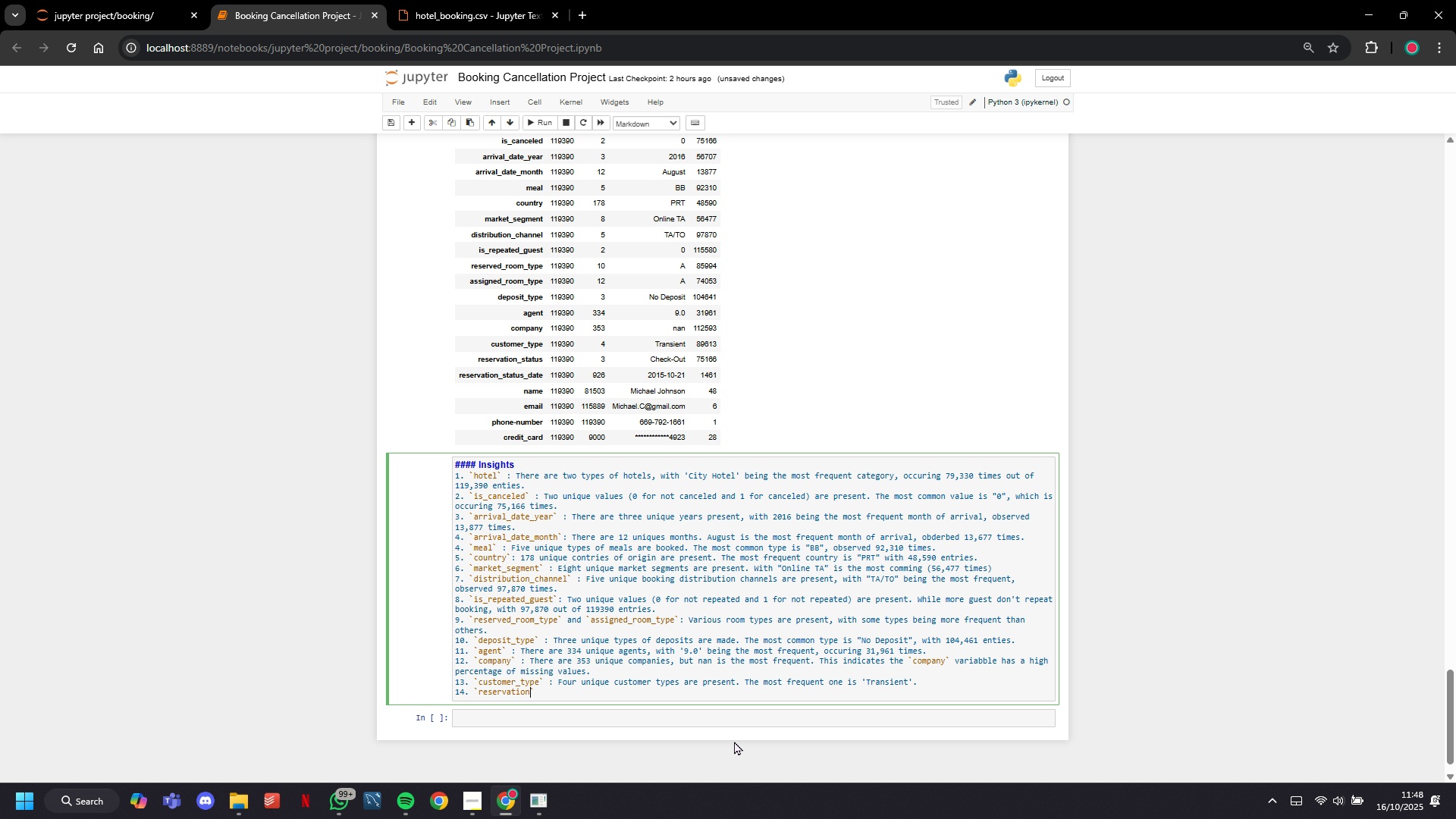 
type(_status_date)
 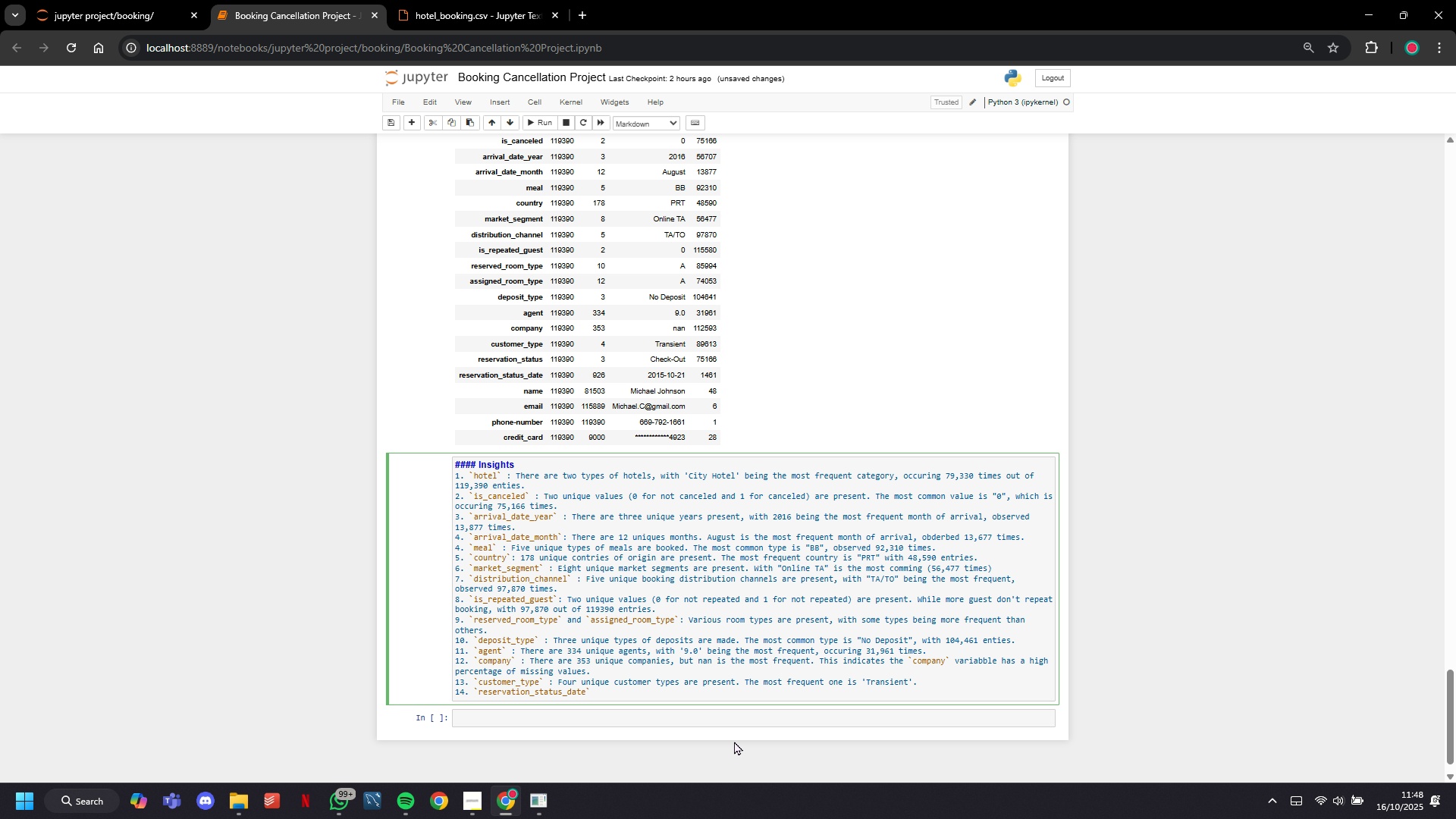 
wait(23.69)
 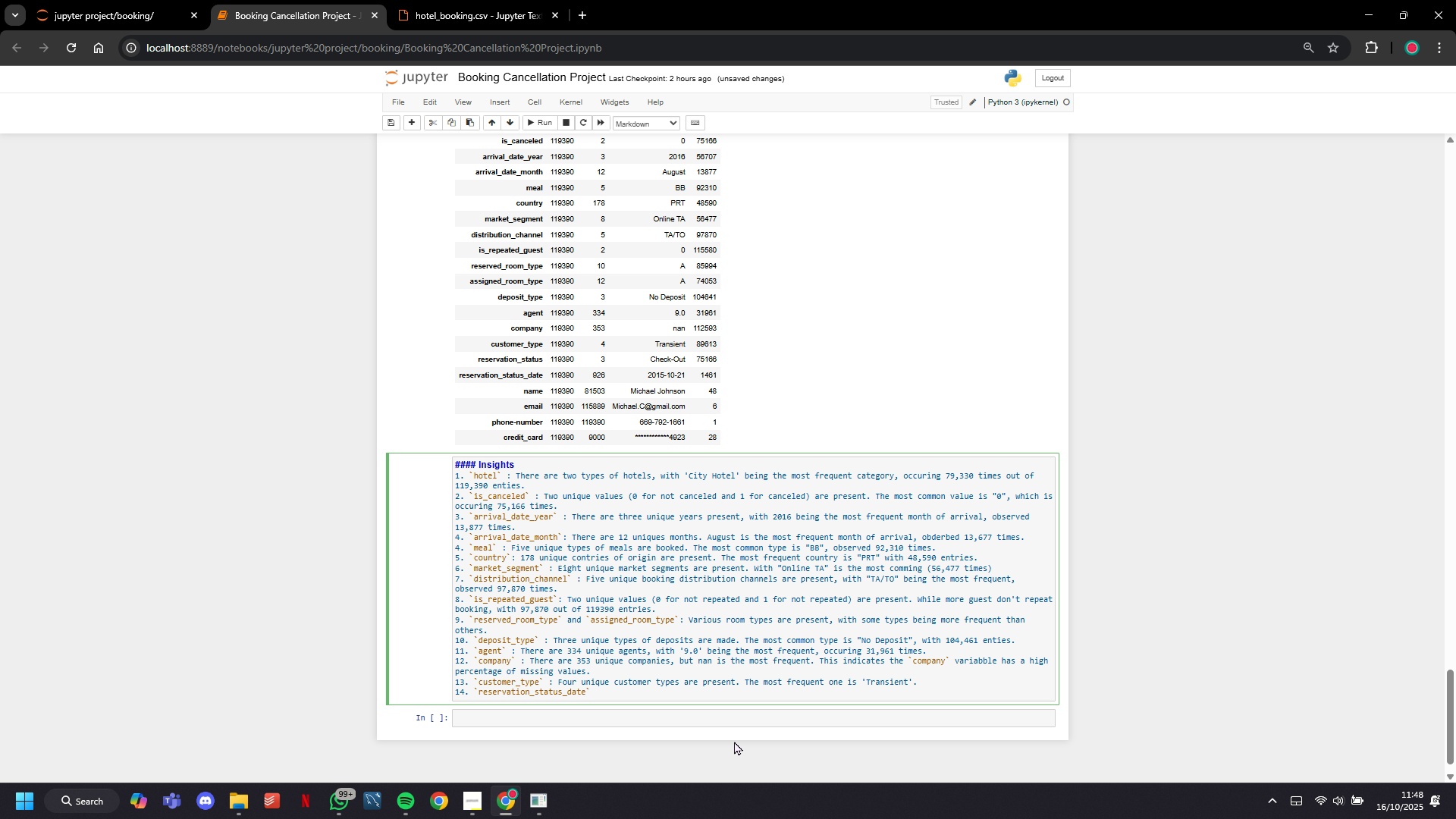 
key(Backspace)
 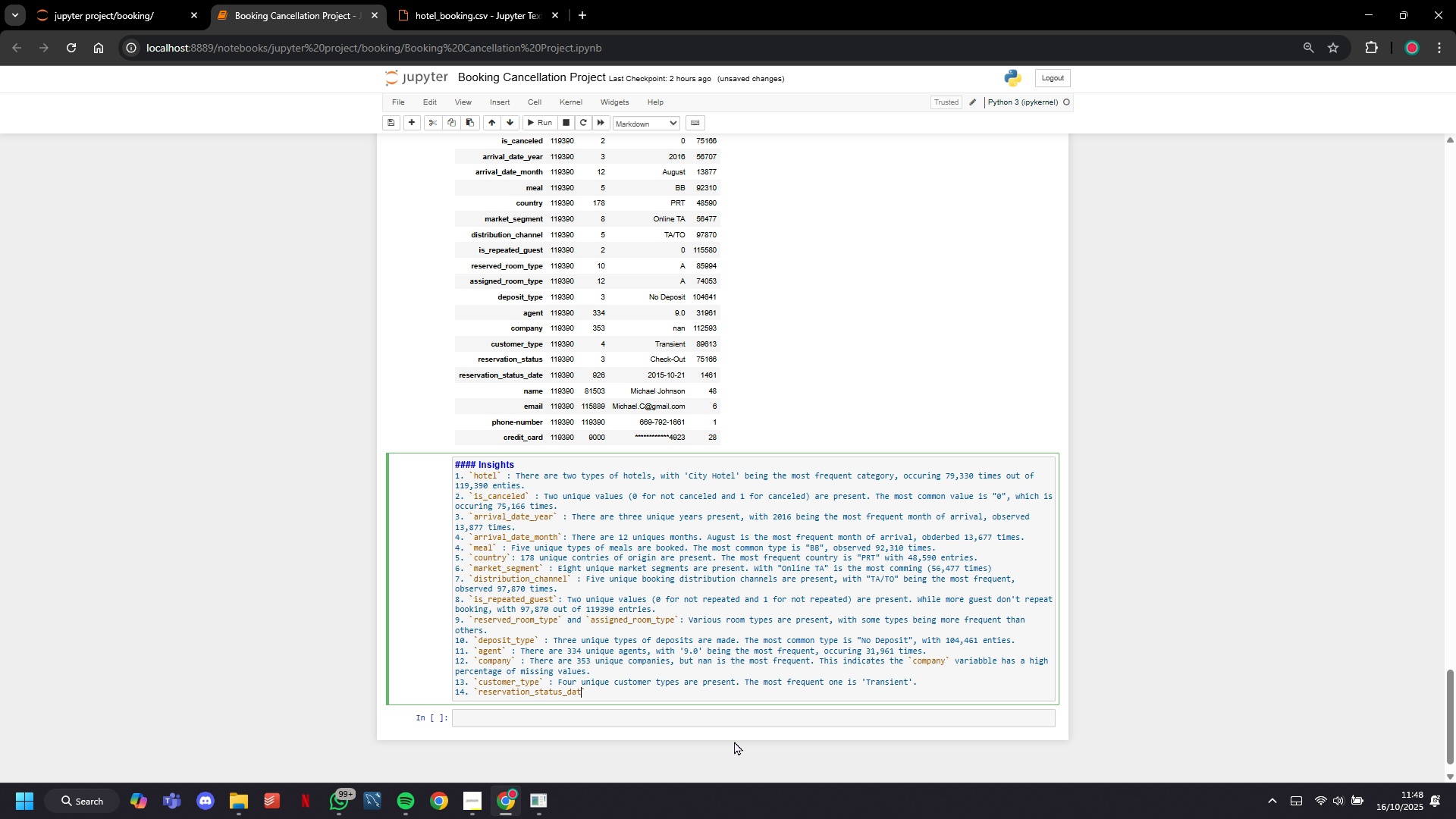 
key(Backspace)
 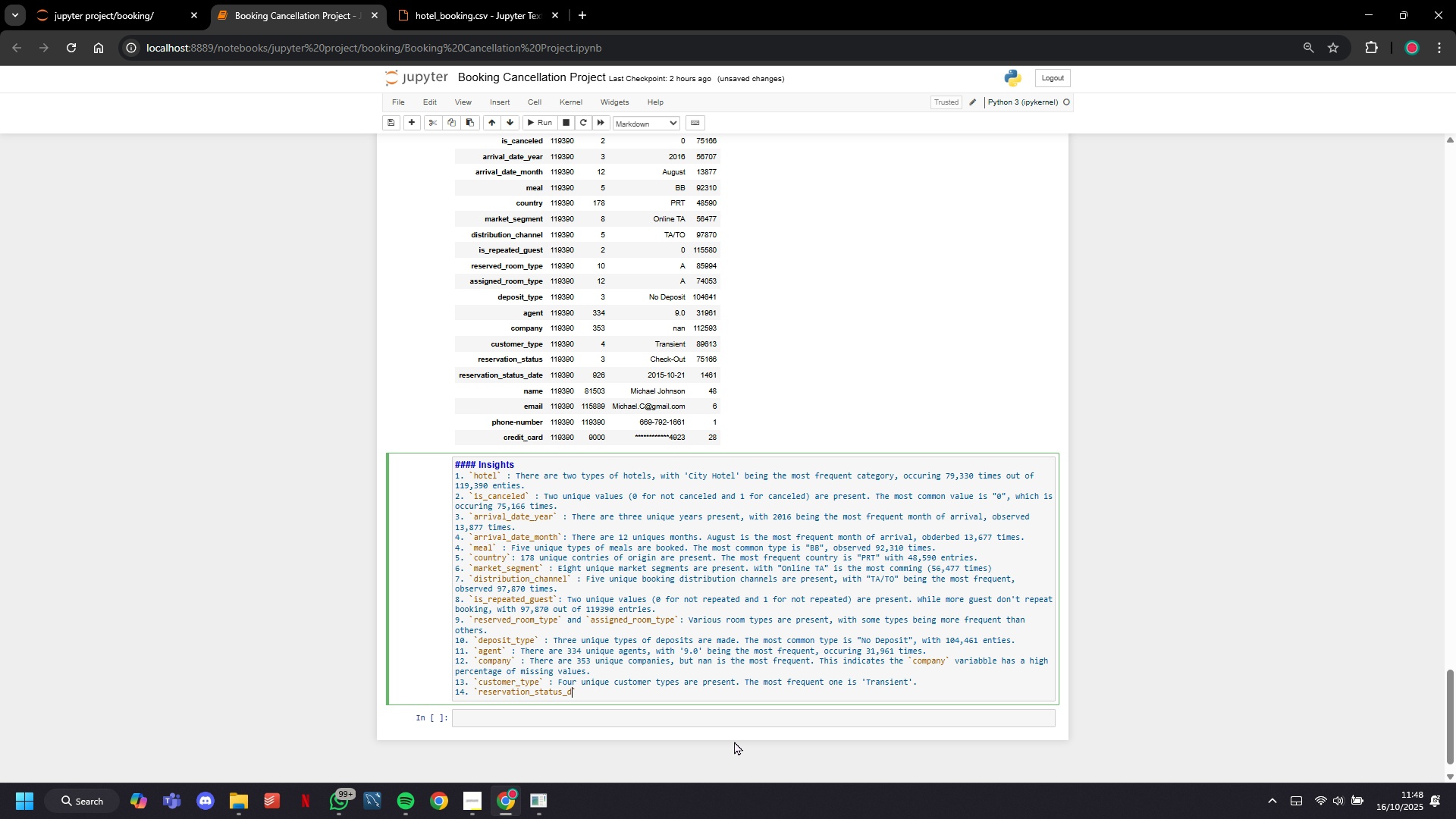 
key(Backspace)
 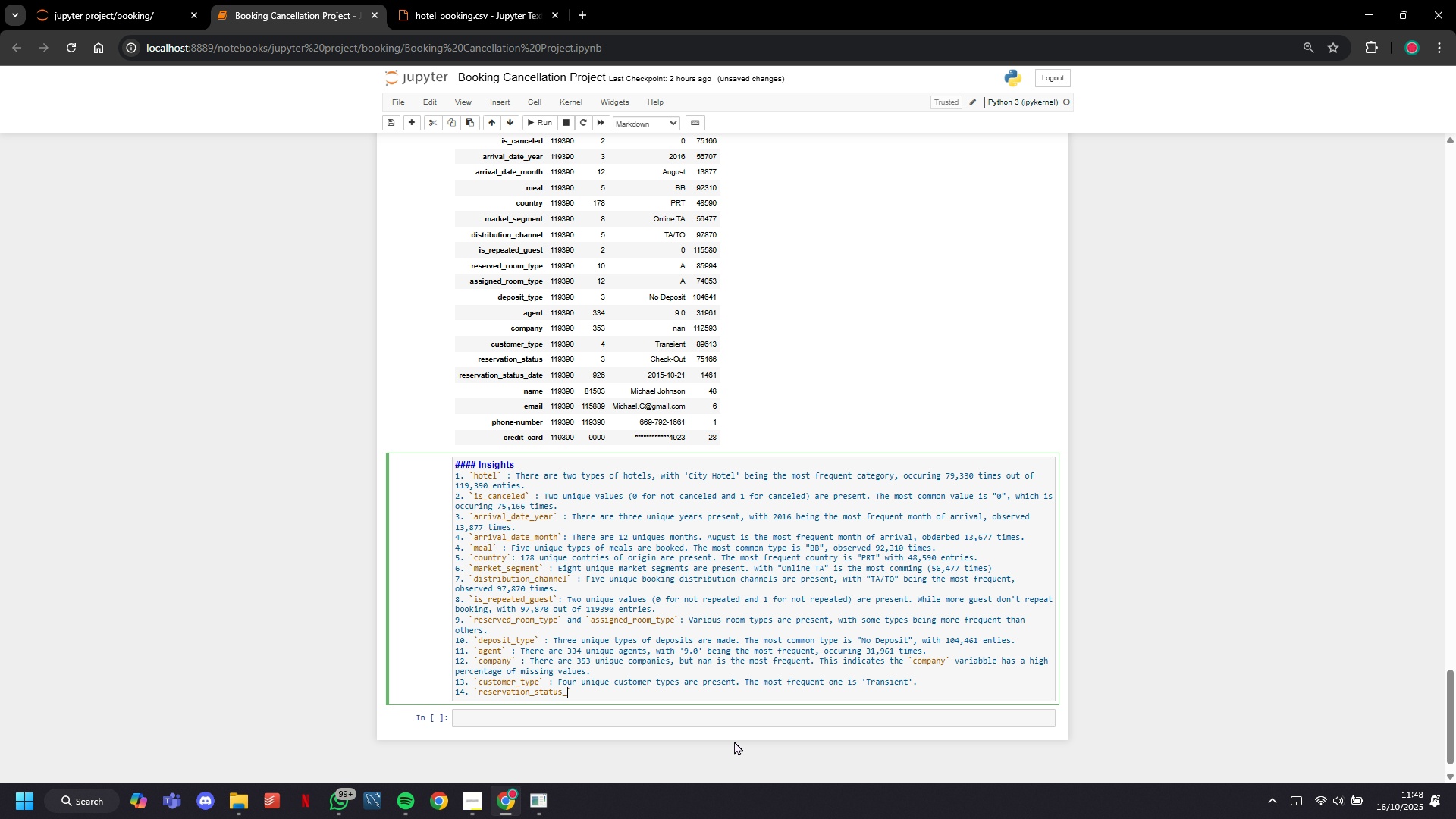 
key(Backspace)
 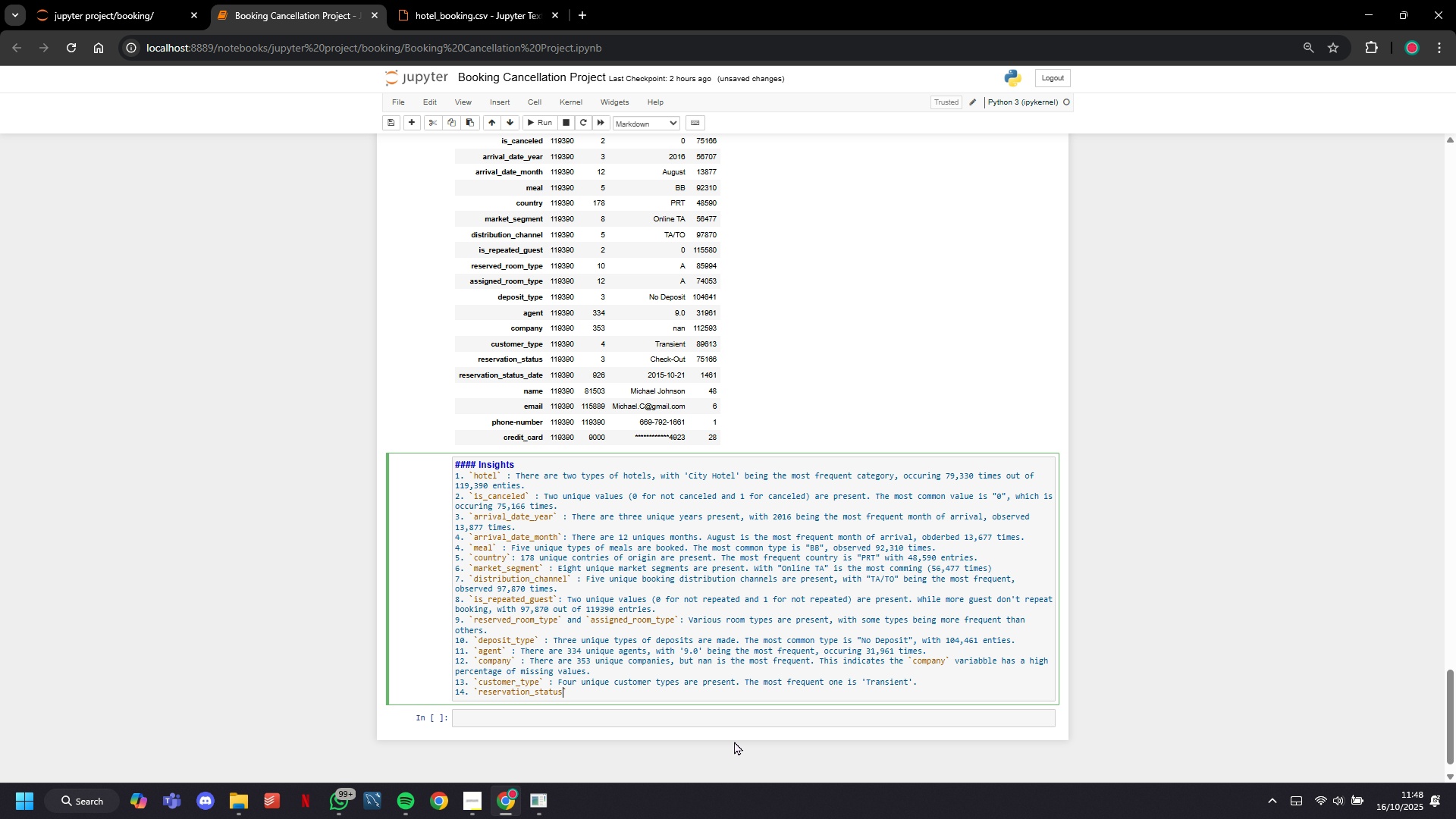 
key(Backspace)
 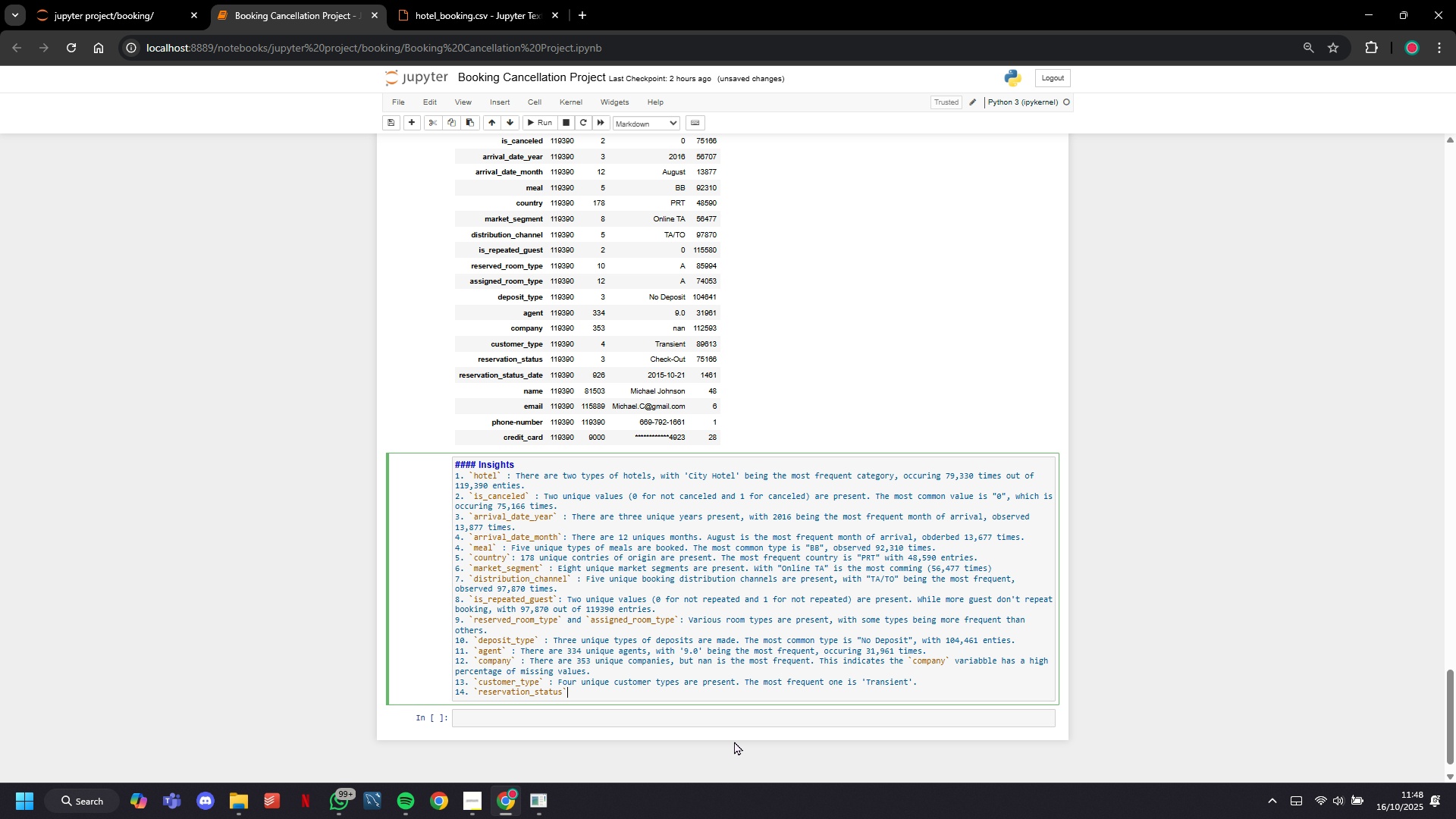 
key(ArrowRight)
 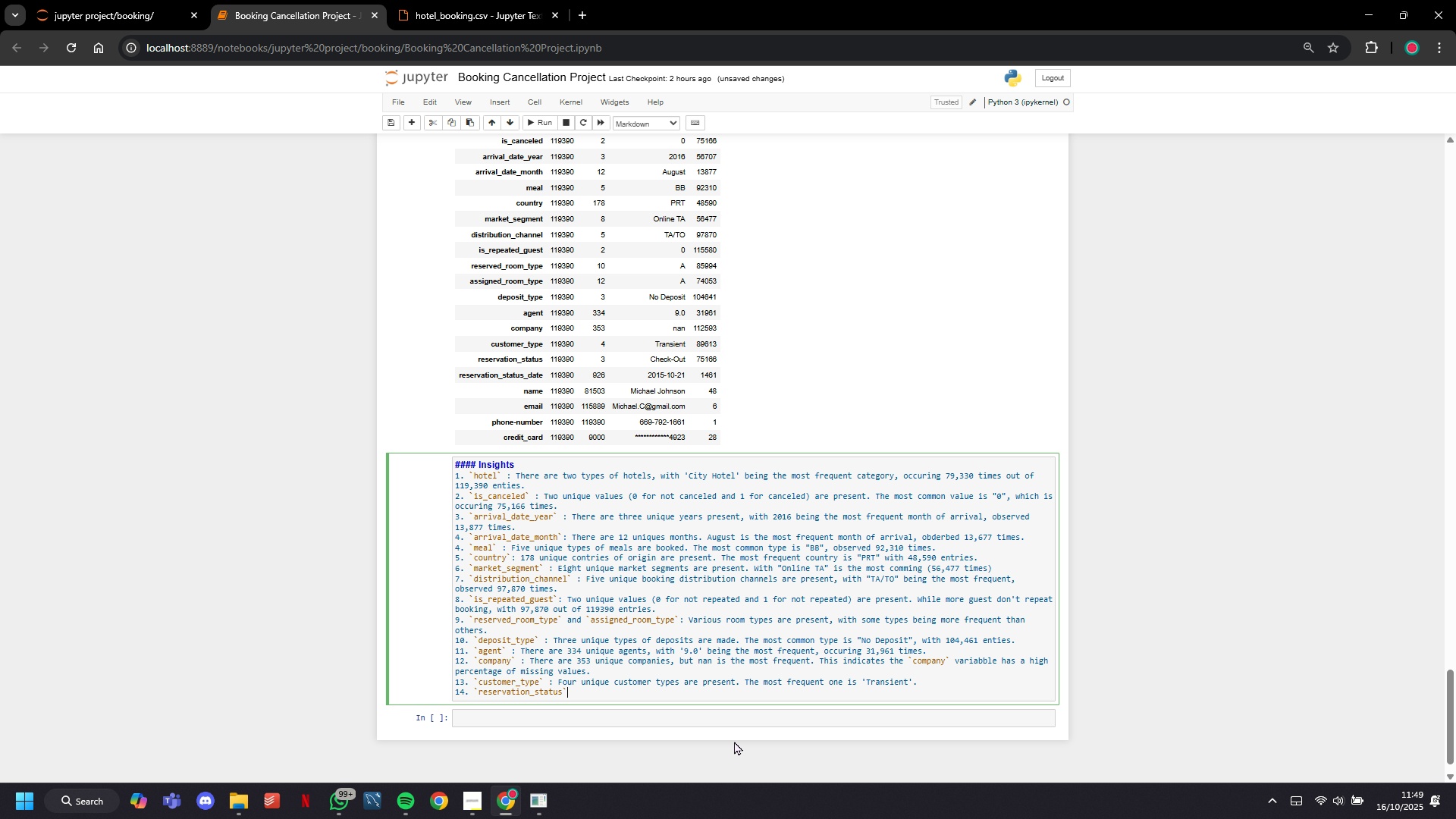 
type(: a)
key(Backspace)
type(Three unique reservation  stat)
key(Backspace)
type(suses are present.)
 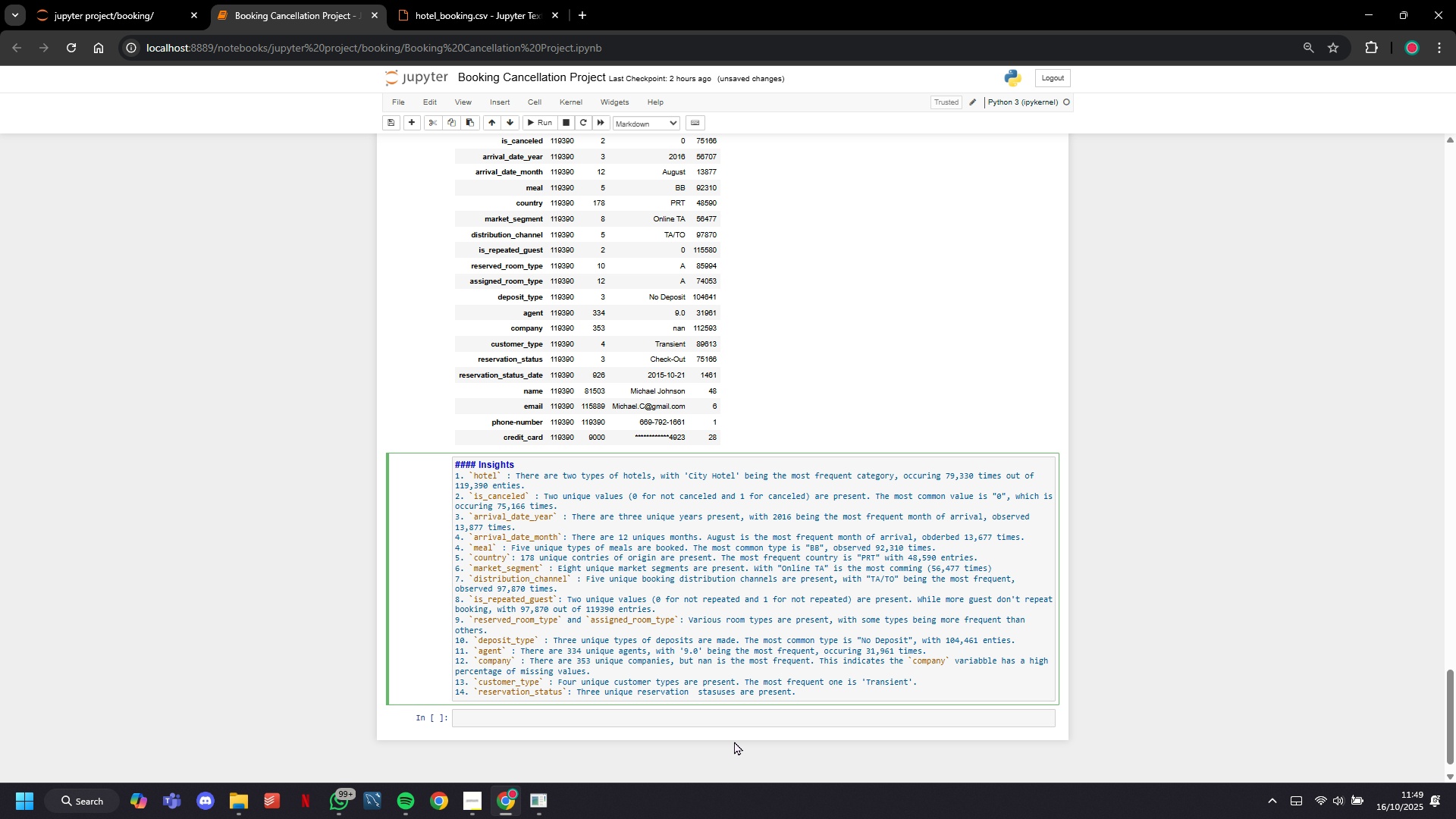 
wait(21.15)
 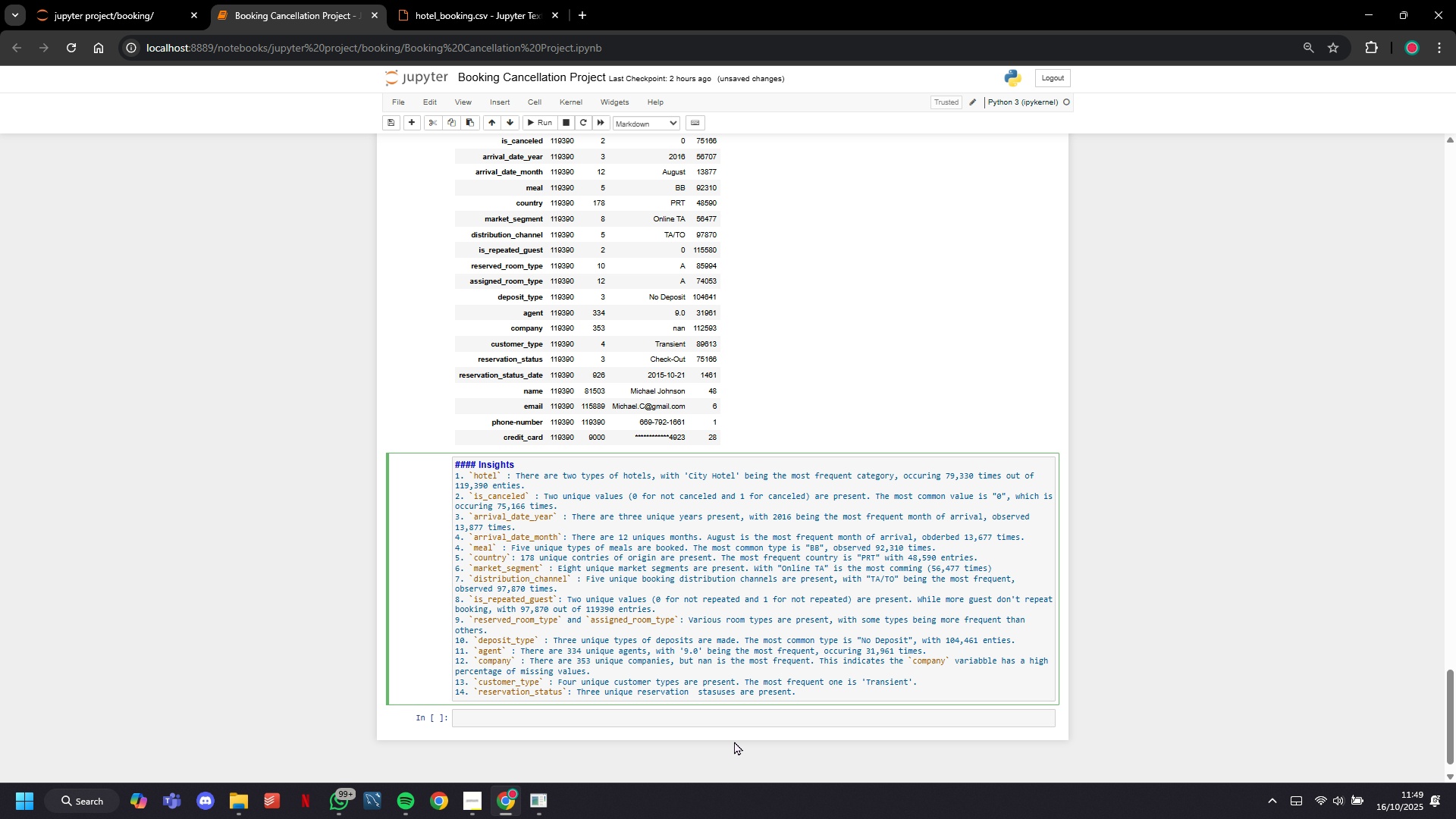 
key(Backspace)
type(, with "")
 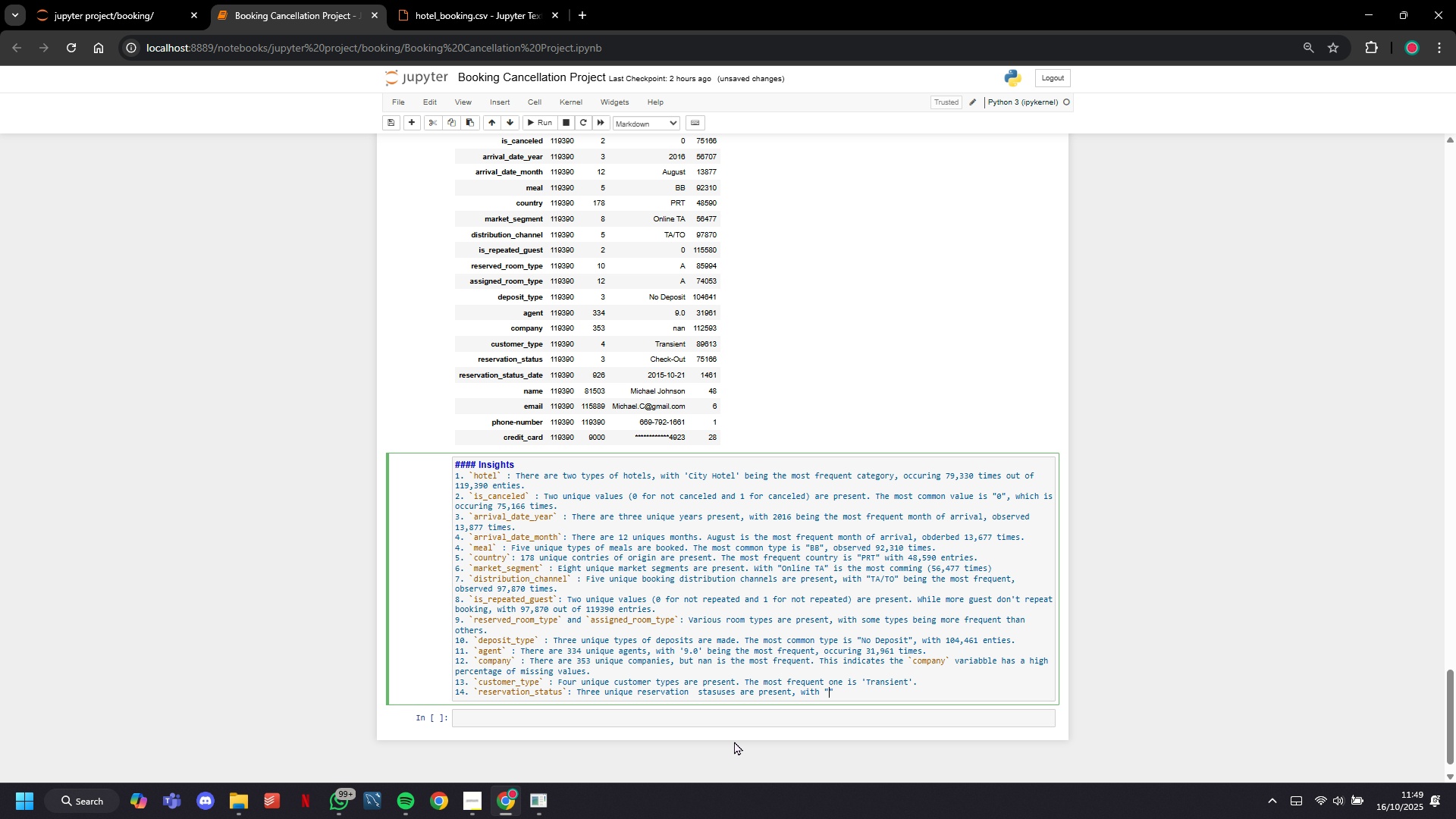 
 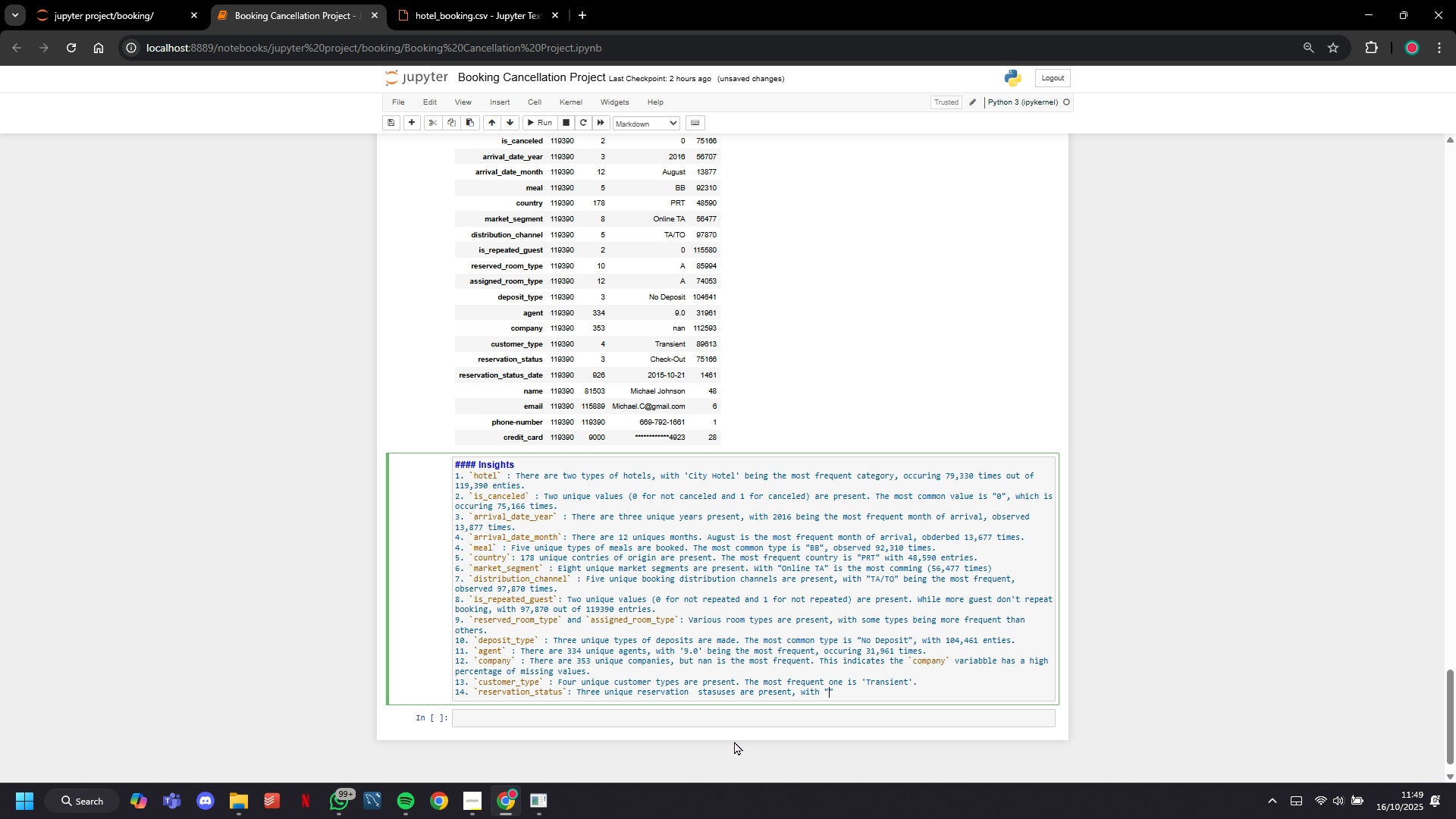 
key(ArrowLeft)
 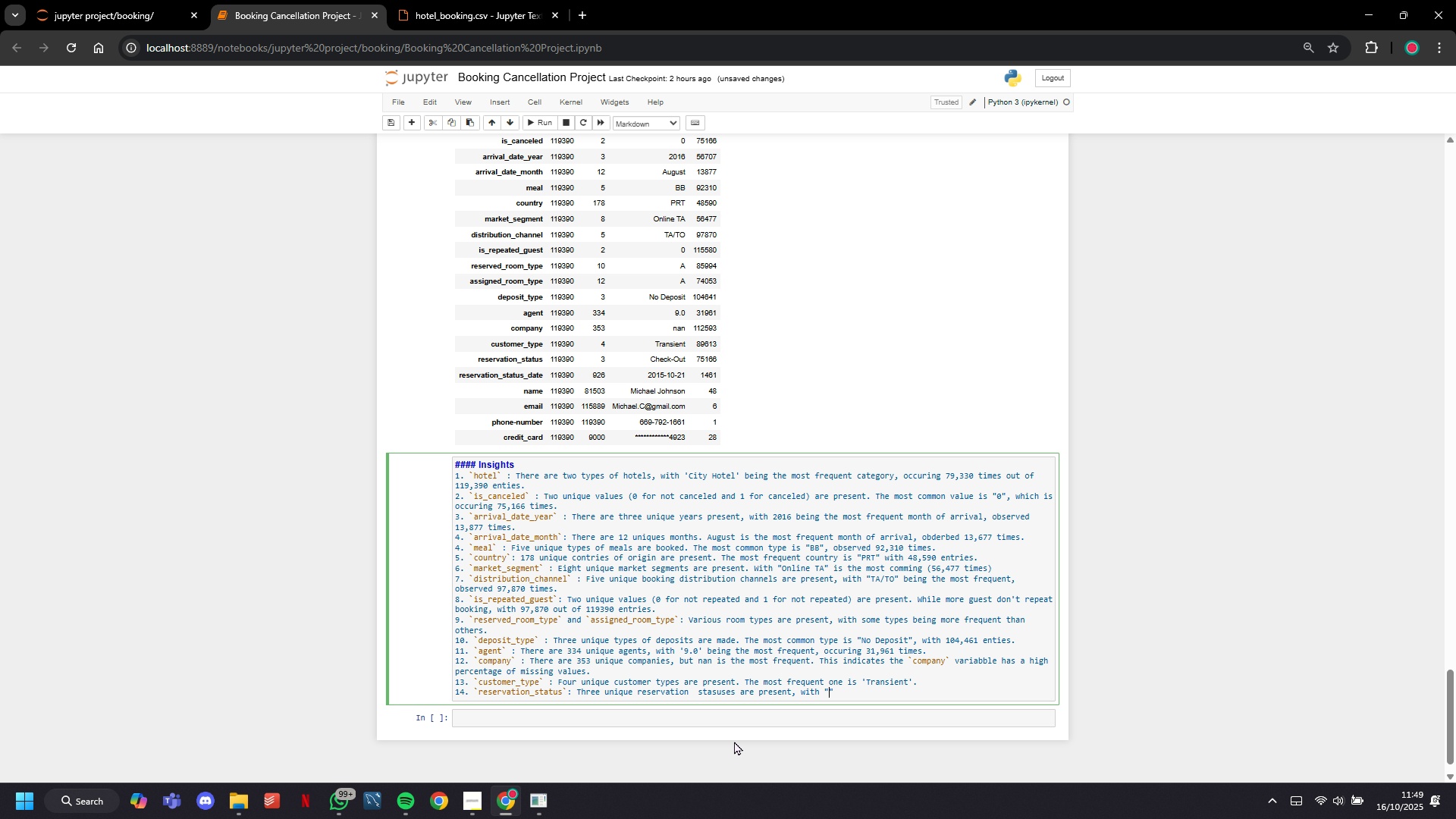 
type(Check-out)
 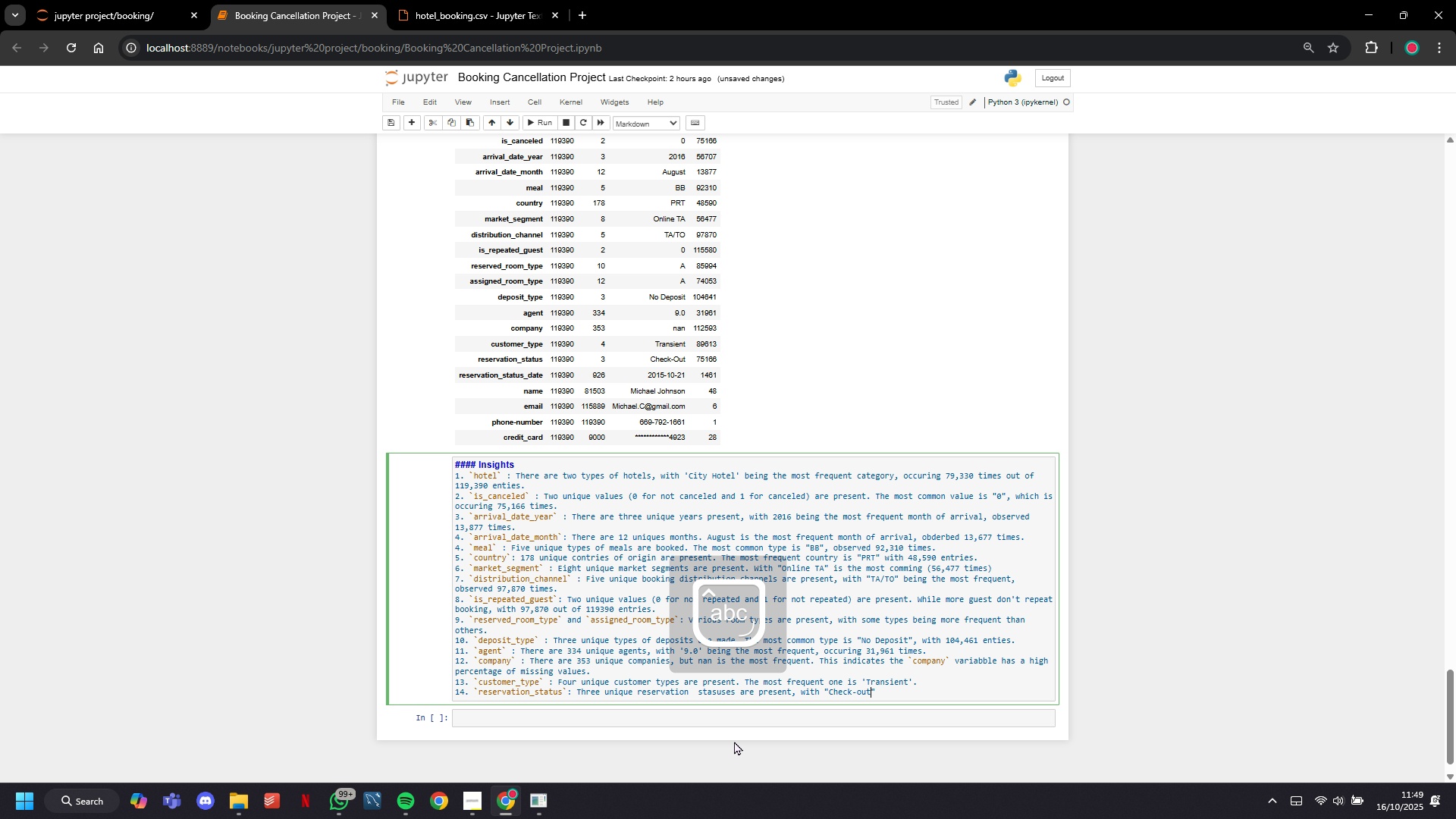 
key(ArrowLeft)
 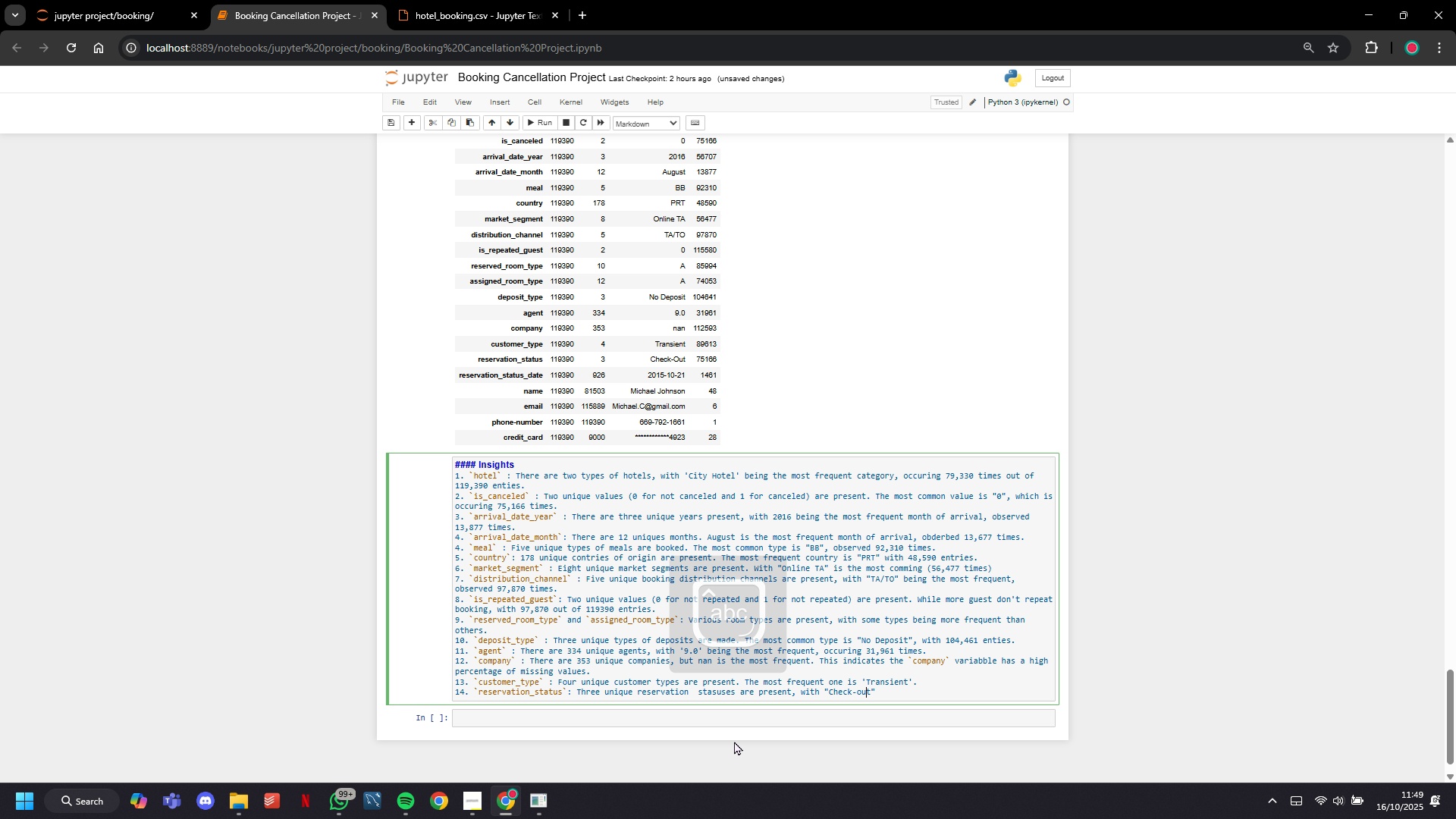 
key(ArrowLeft)
 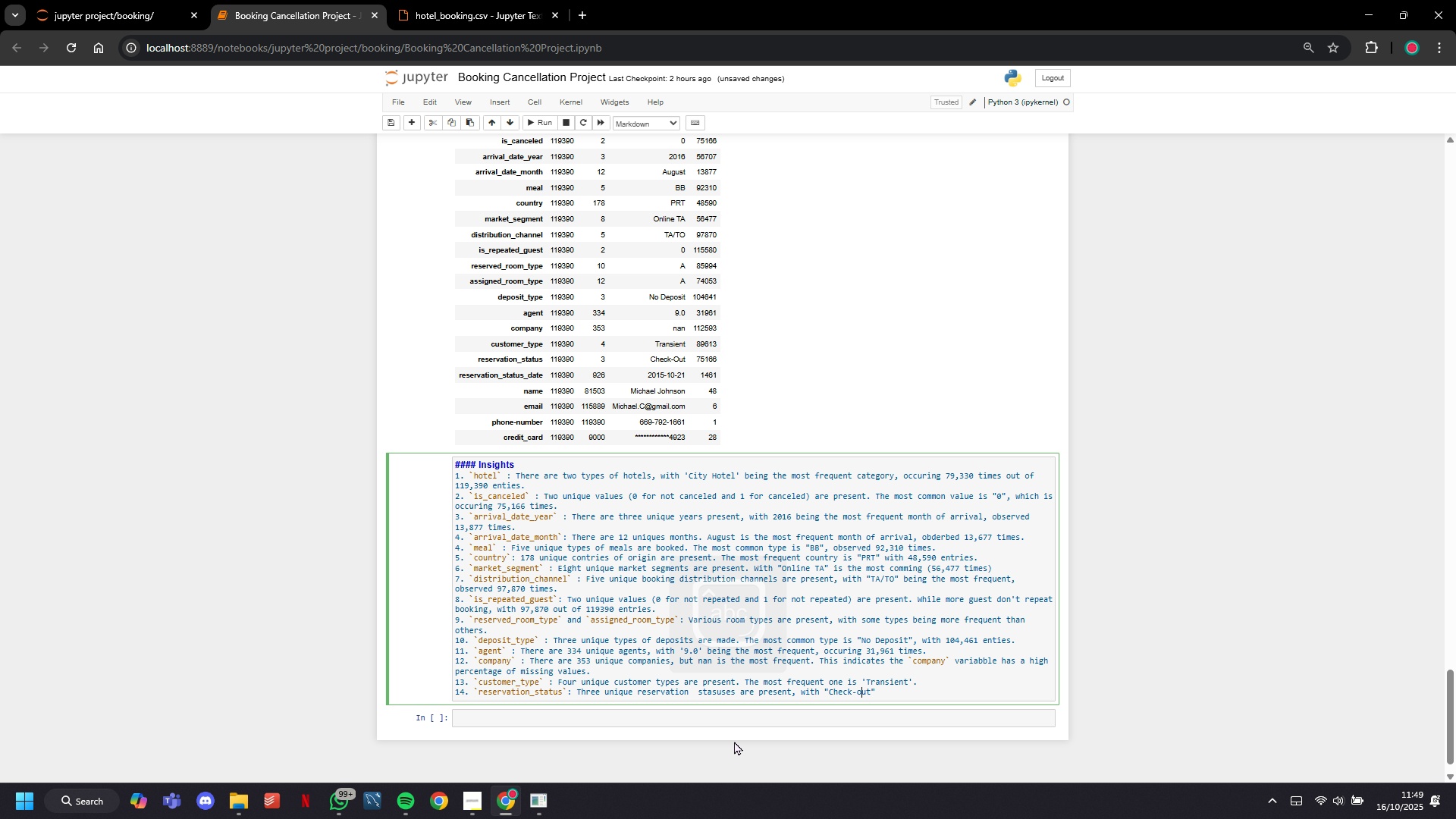 
key(Backspace)
 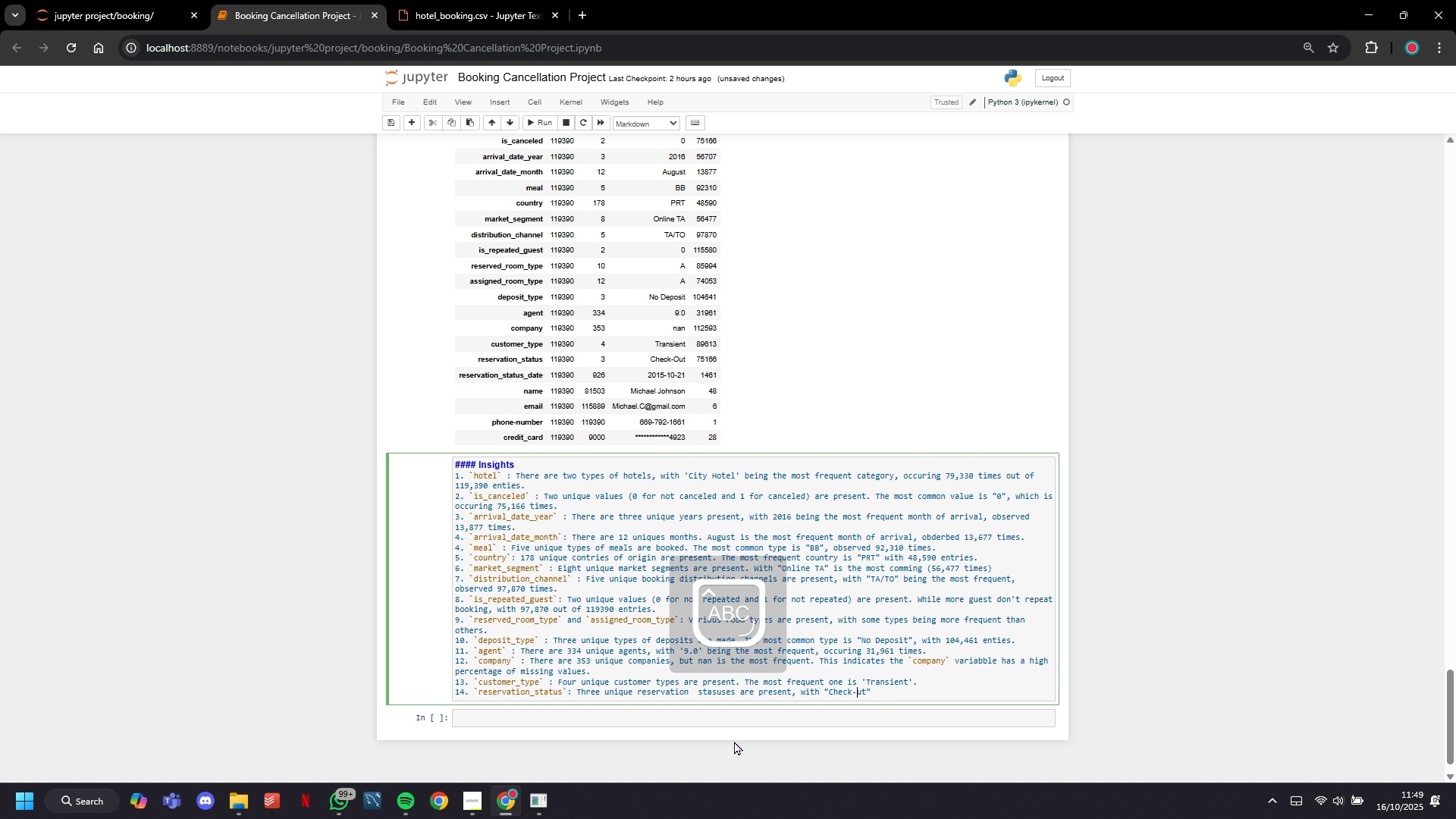 
key(CapsLock)
 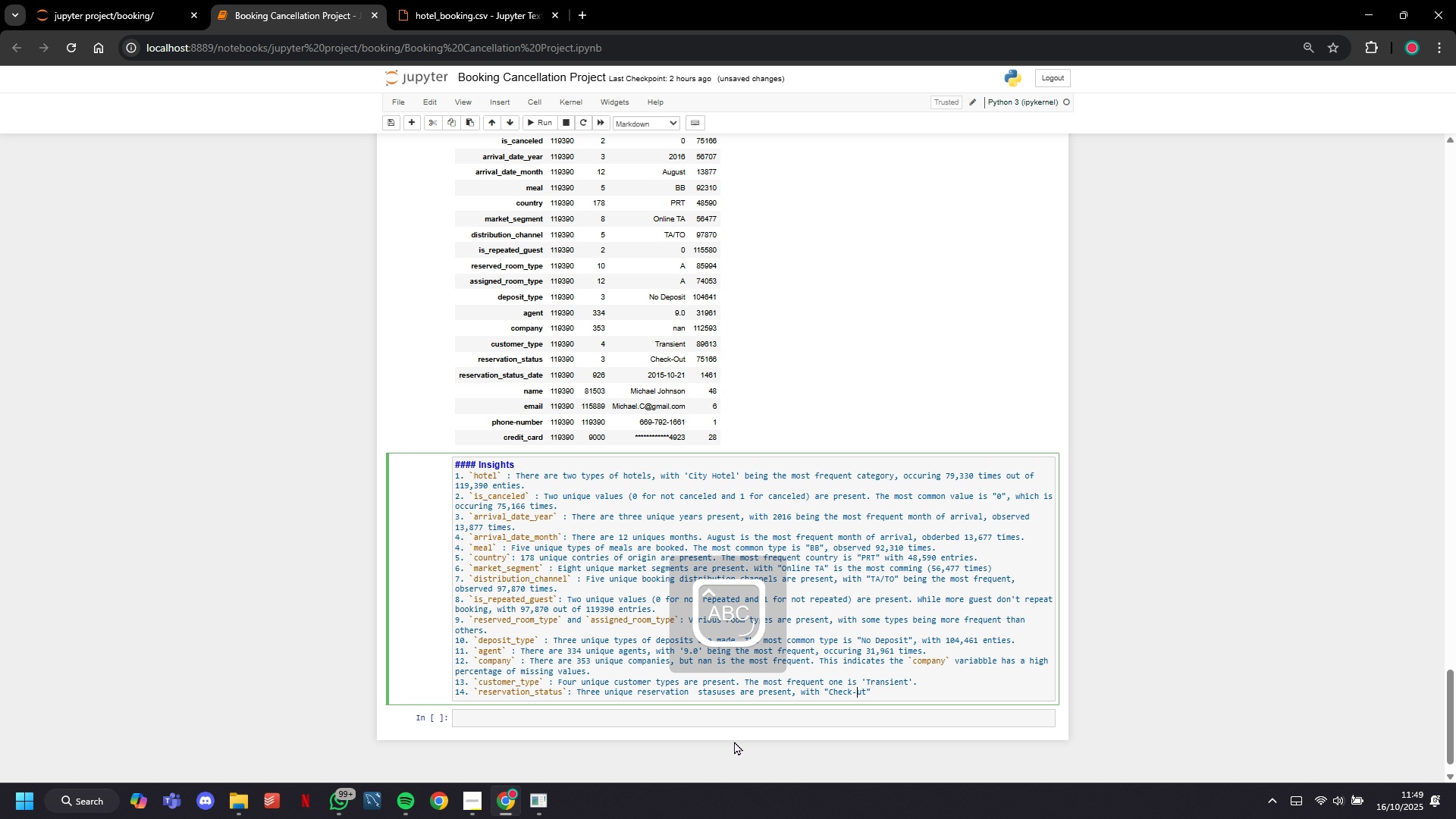 
key(O)
 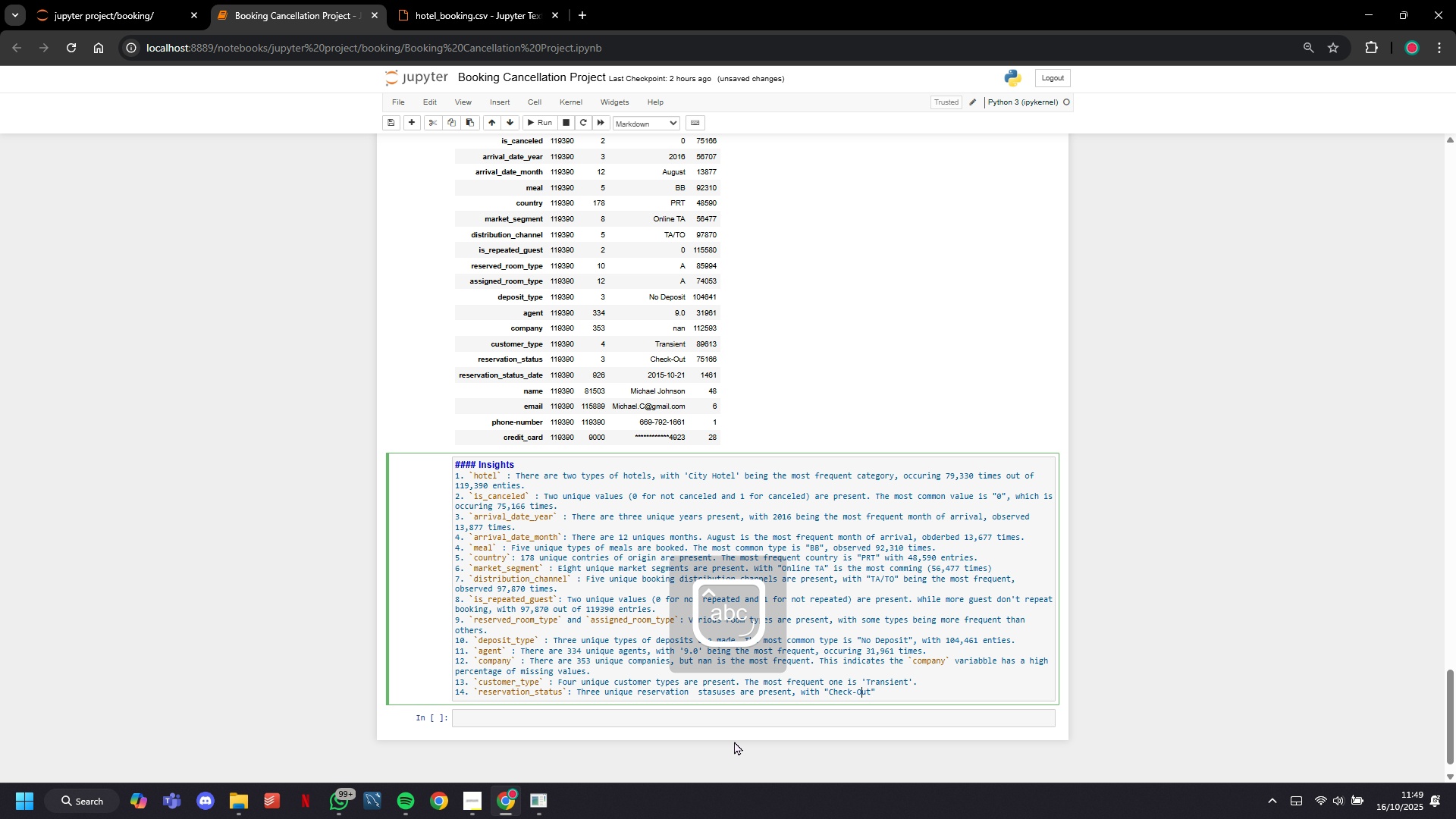 
key(CapsLock)
 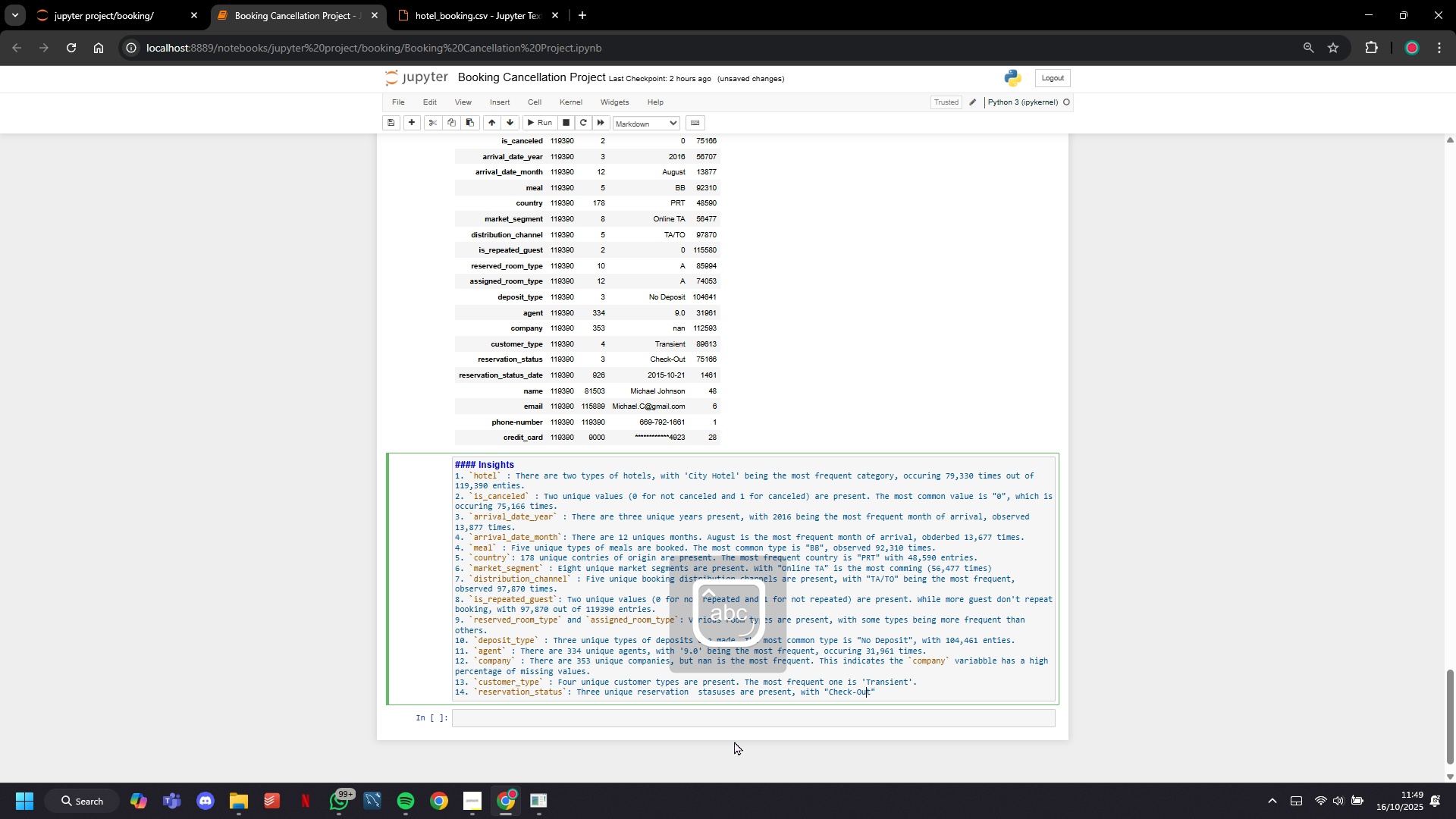 
key(ArrowRight)
 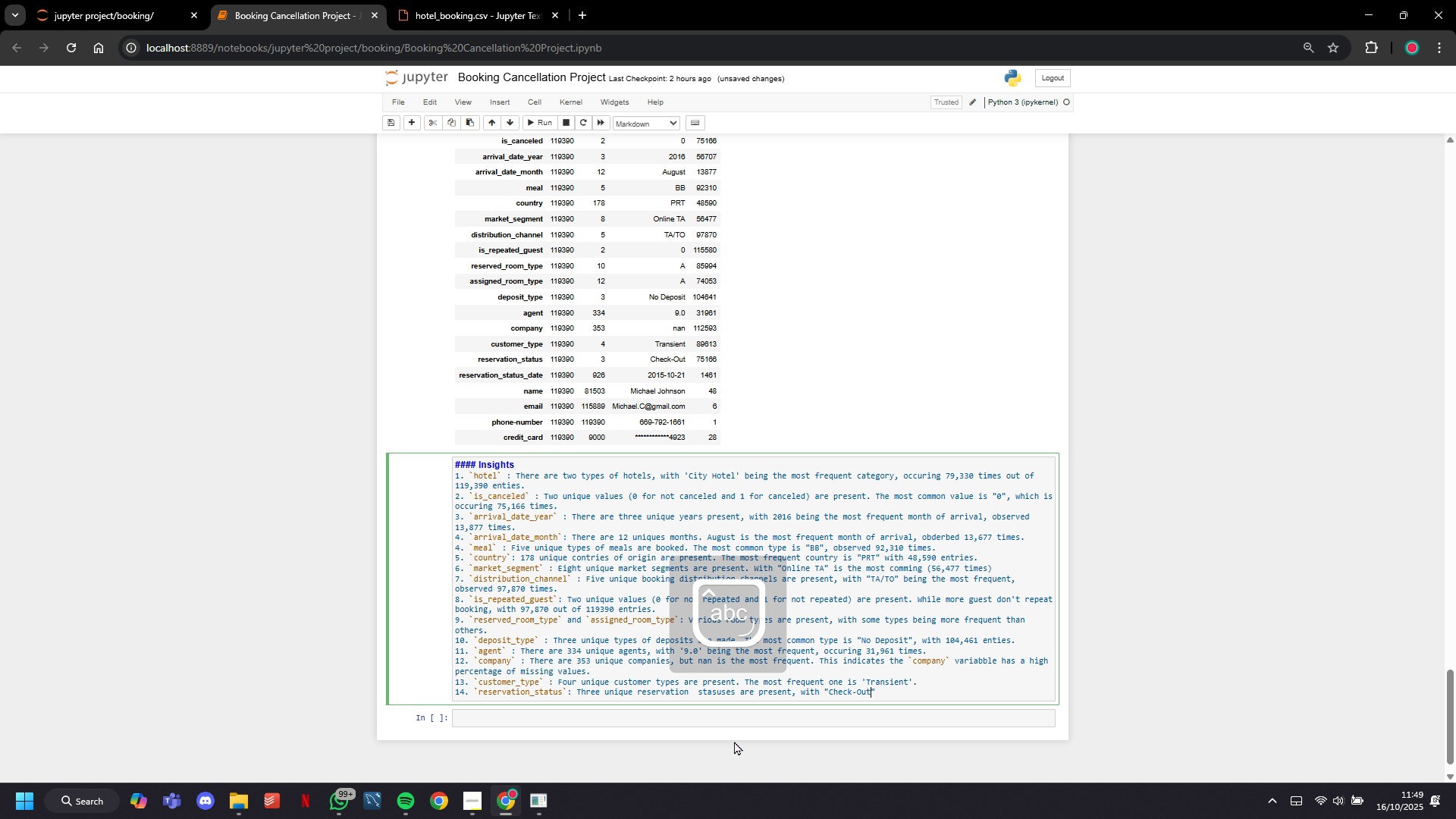 
key(ArrowRight)
 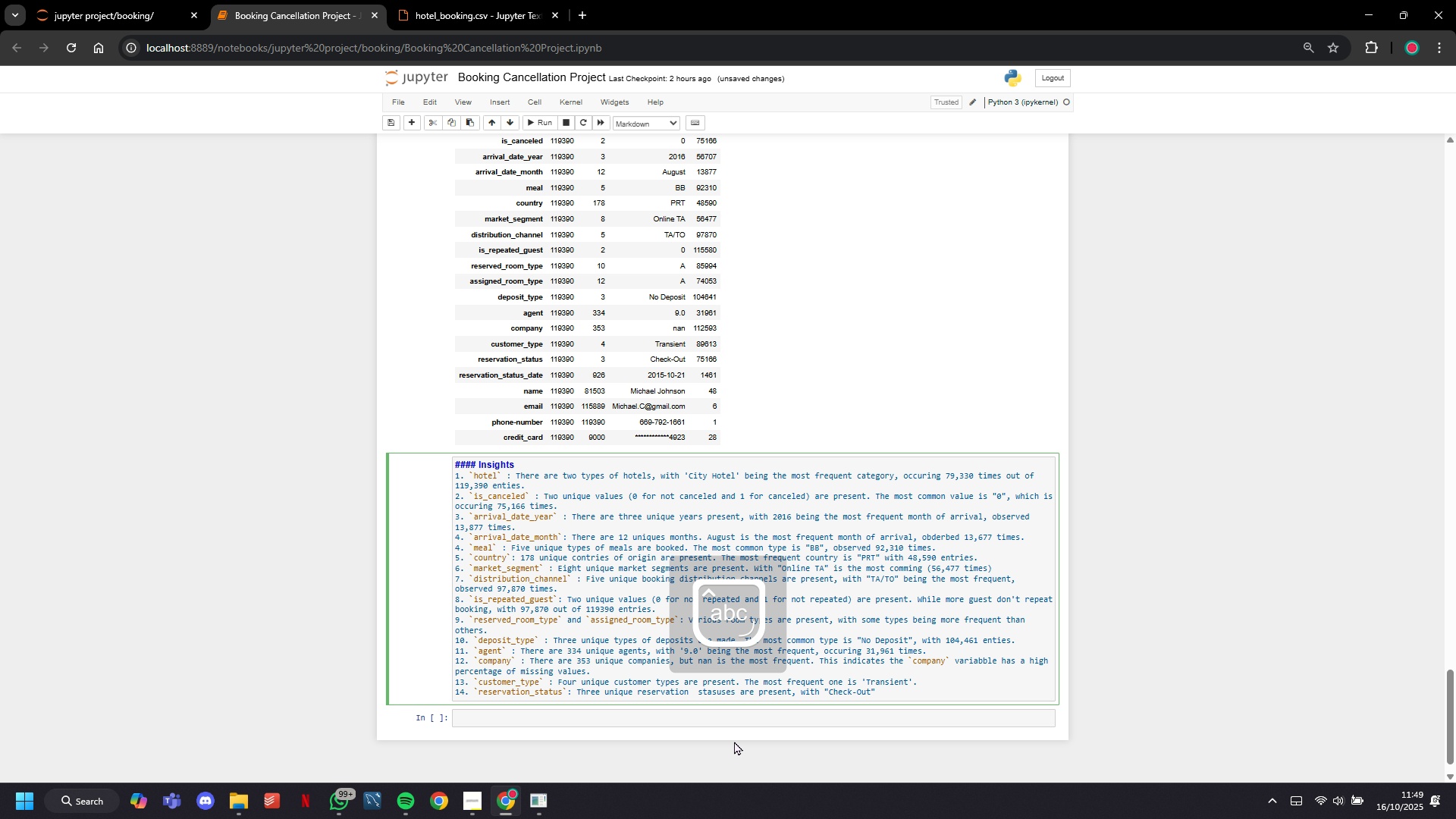 
key(ArrowRight)
 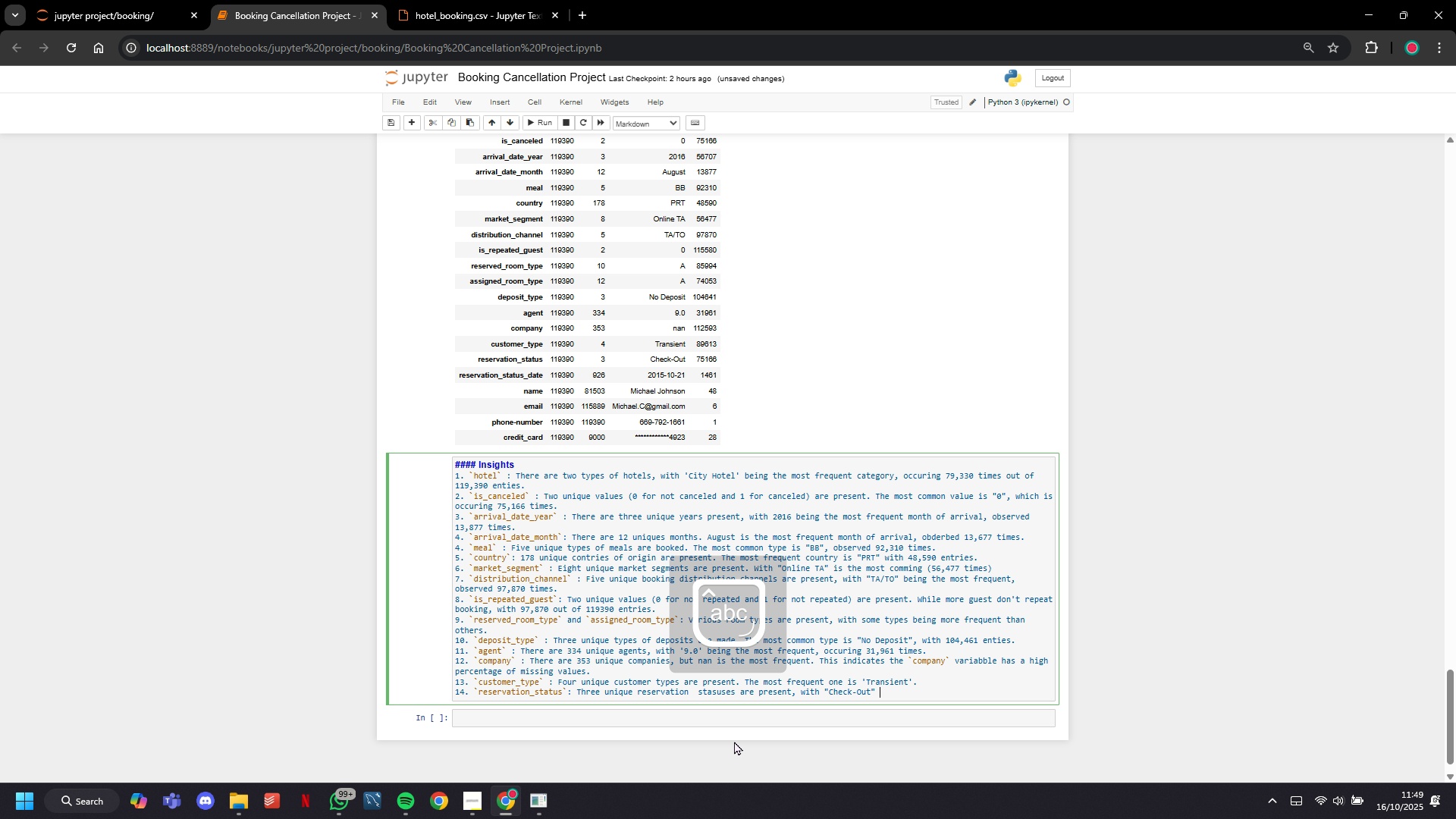 
type( is the most frequent.)
 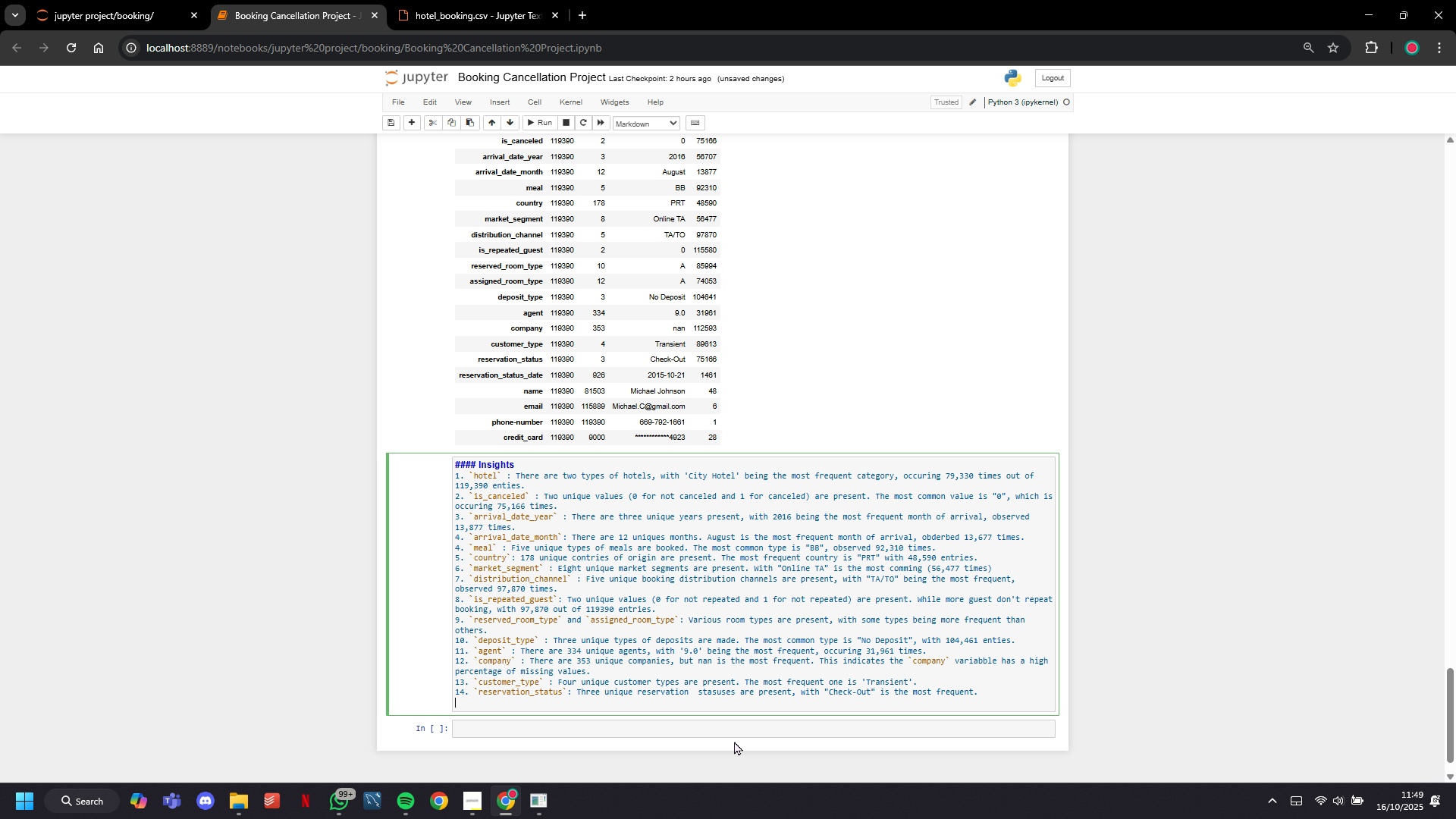 
key(Enter)
 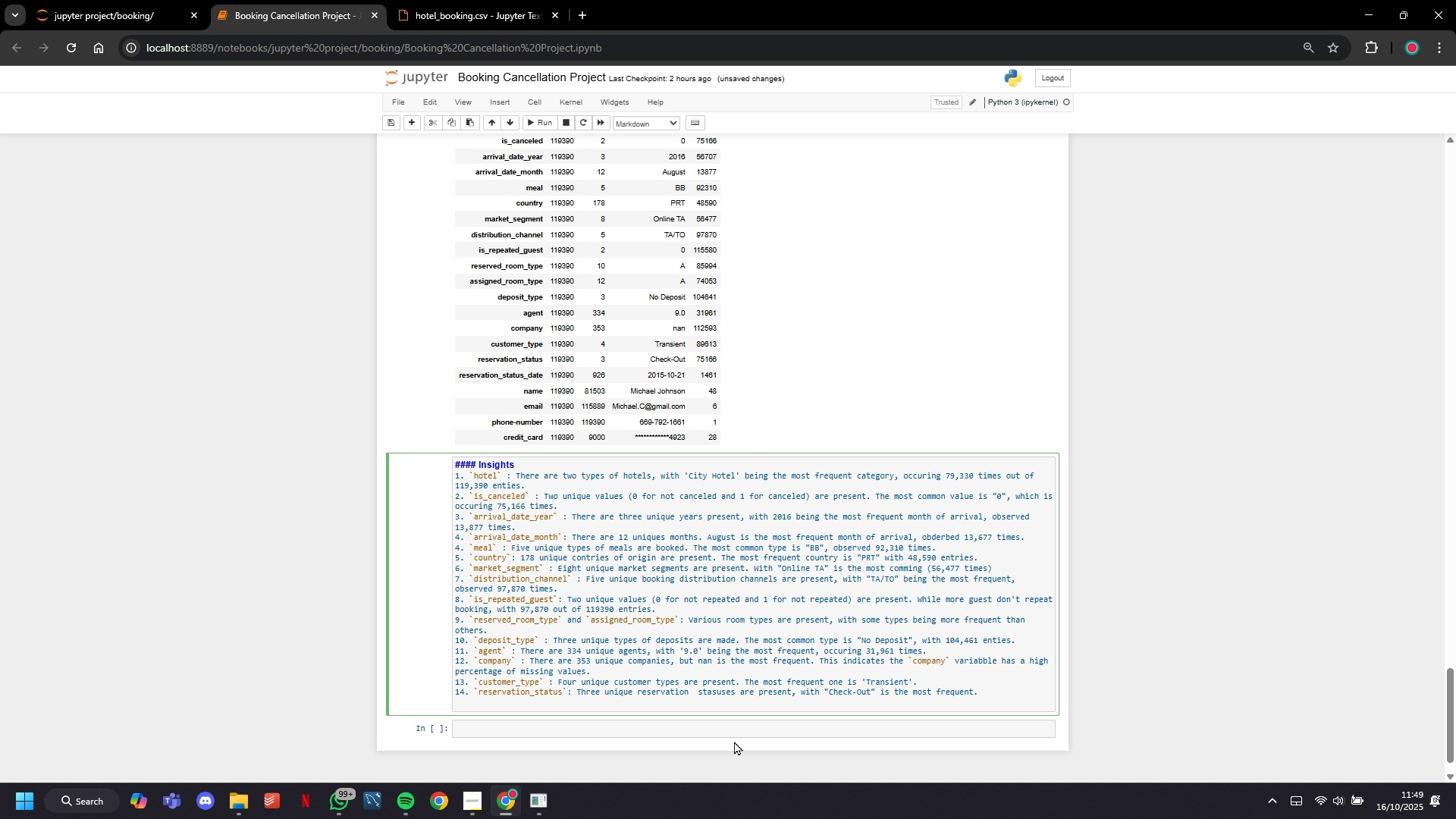 
type(15. )
 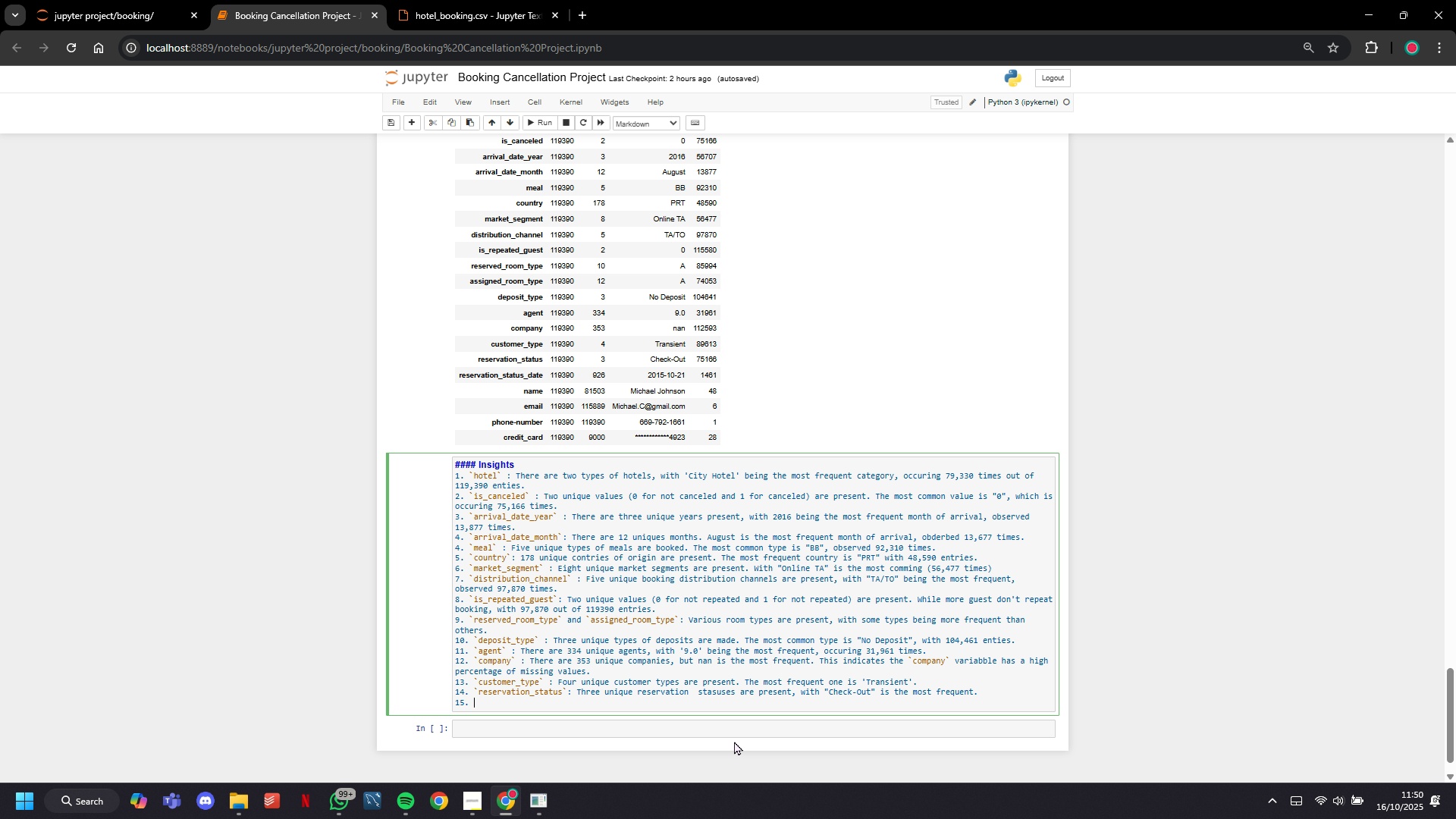 
wait(13.19)
 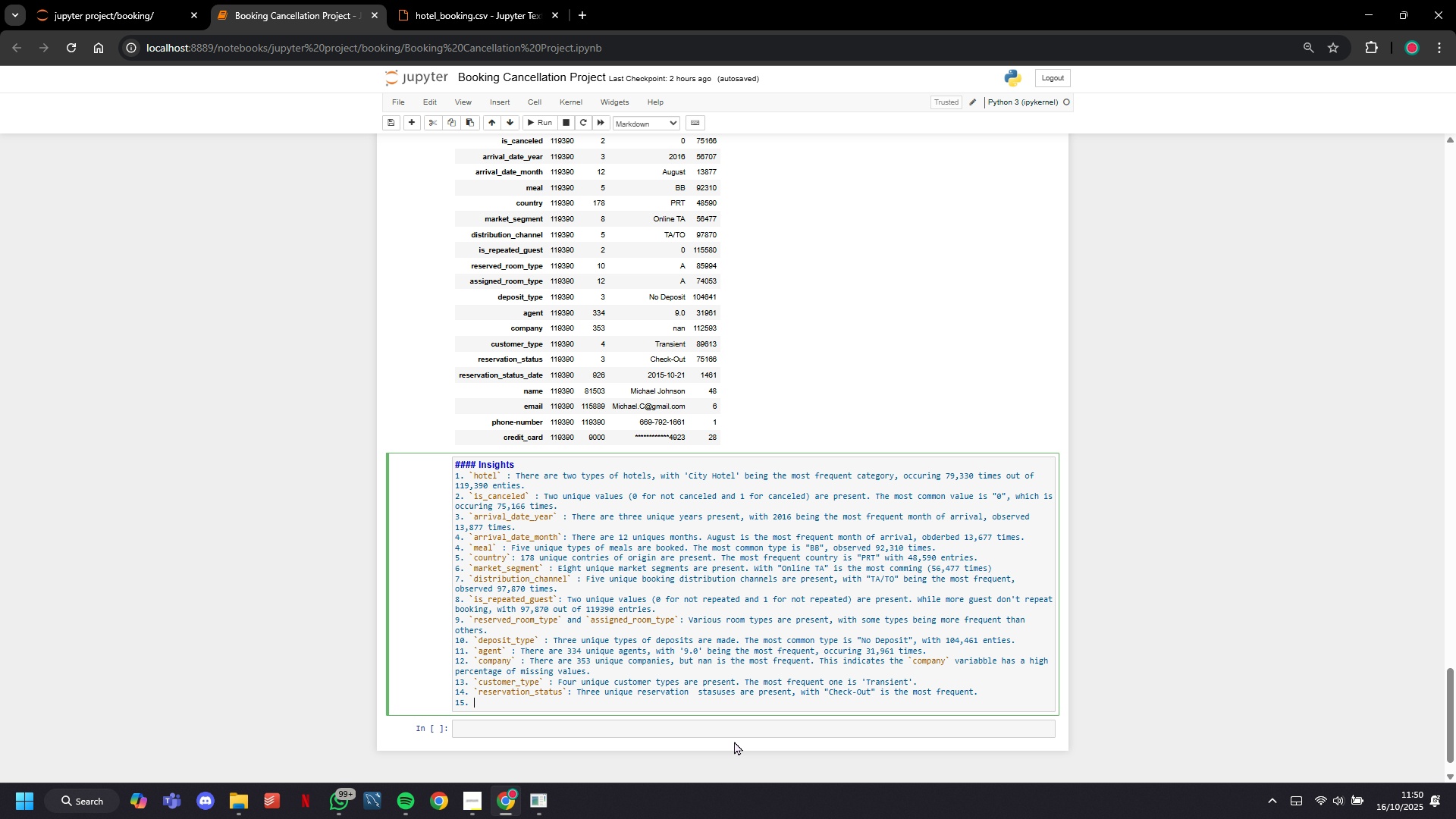 
key(Backspace)
 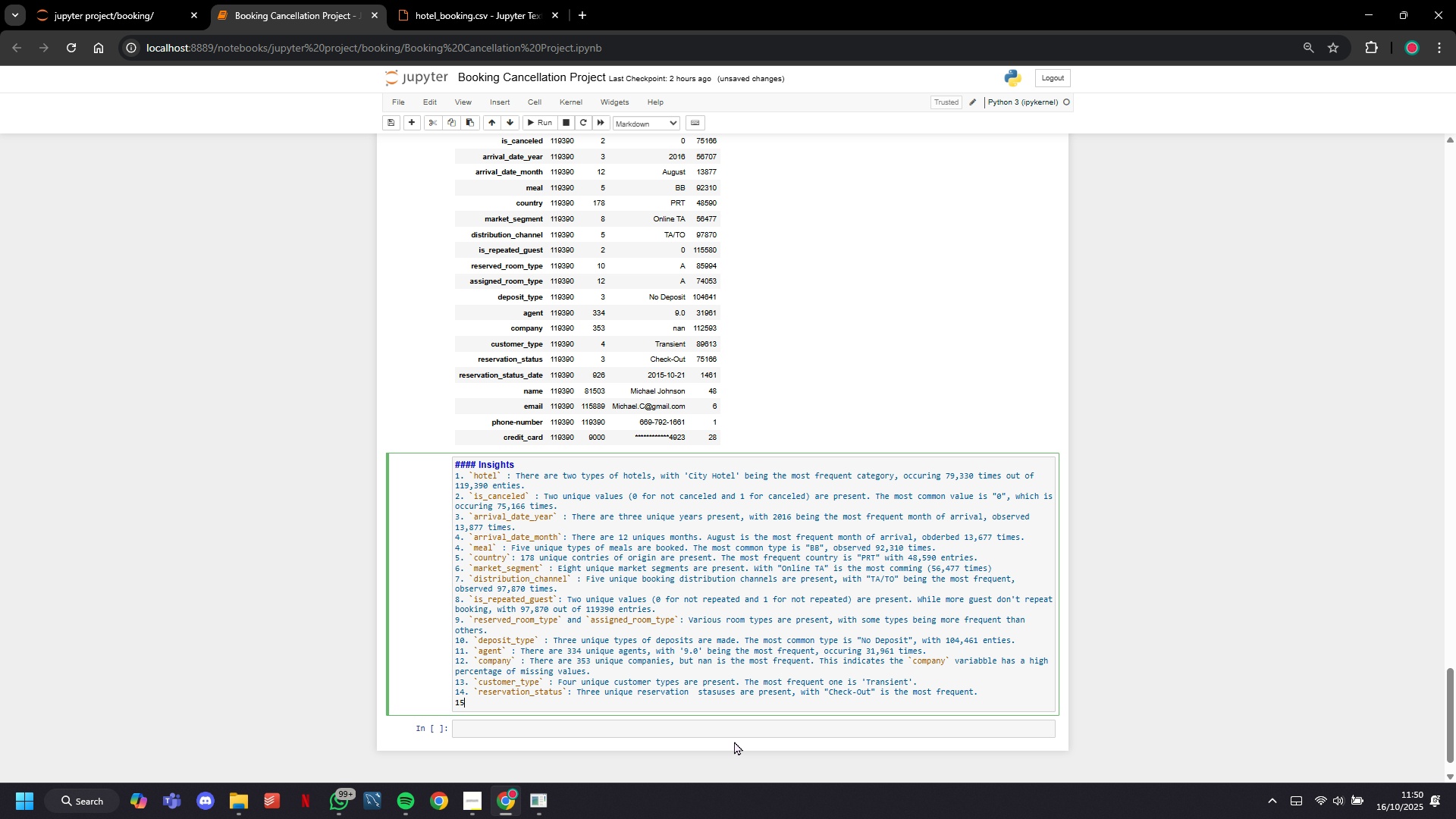 
key(Backspace)
 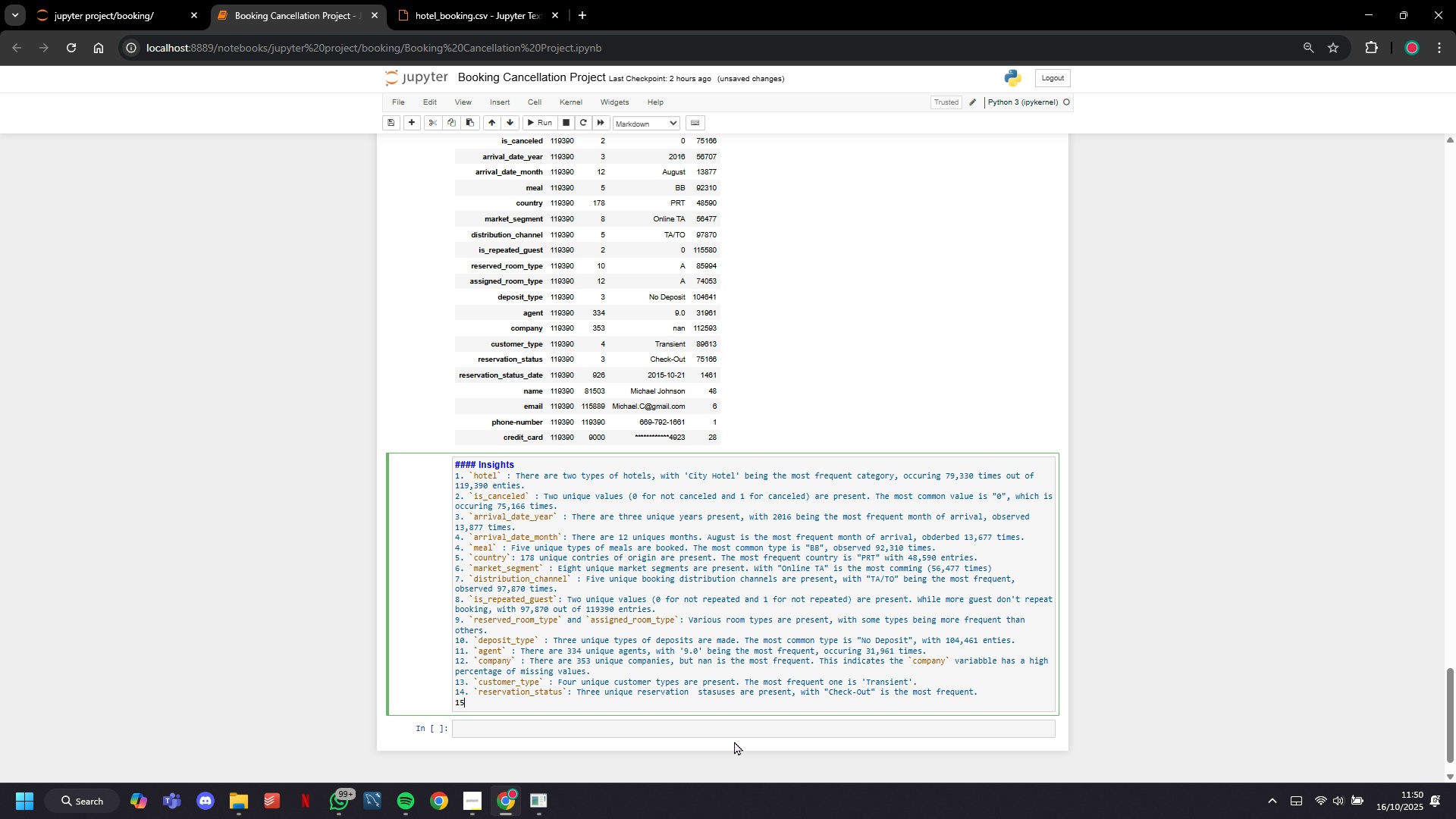 
key(Backspace)
 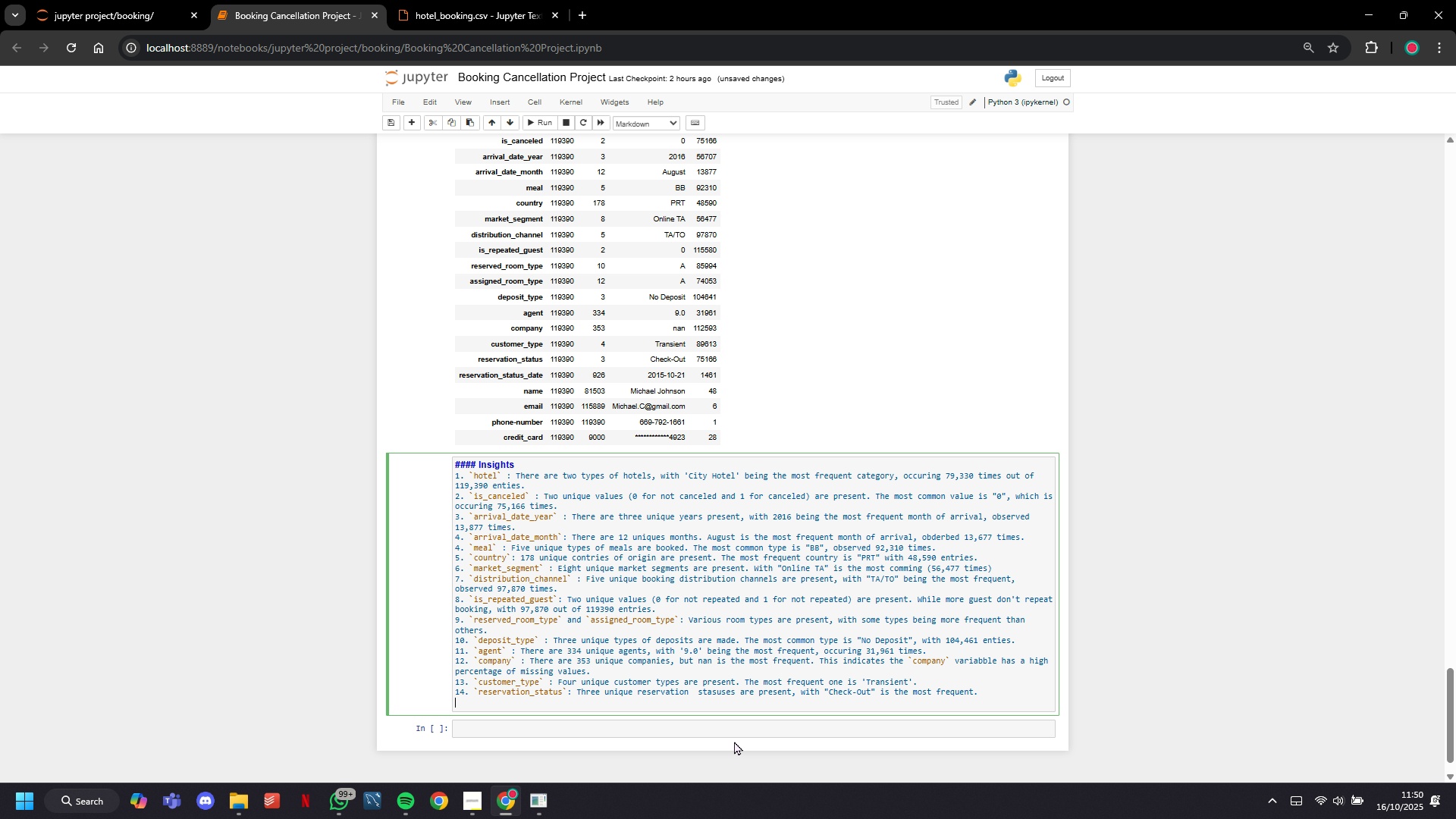 
key(Backspace)
 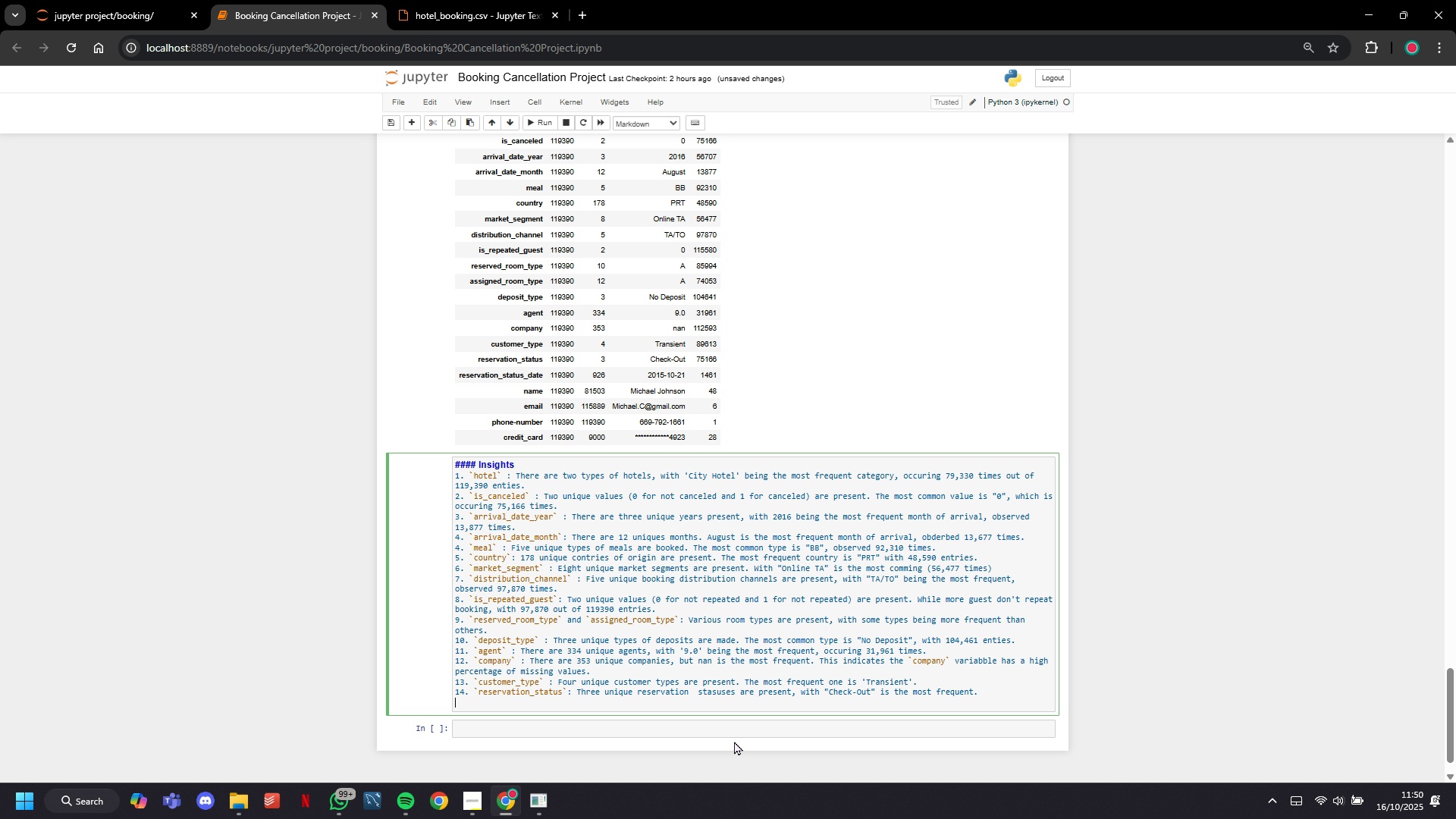 
key(Backspace)
 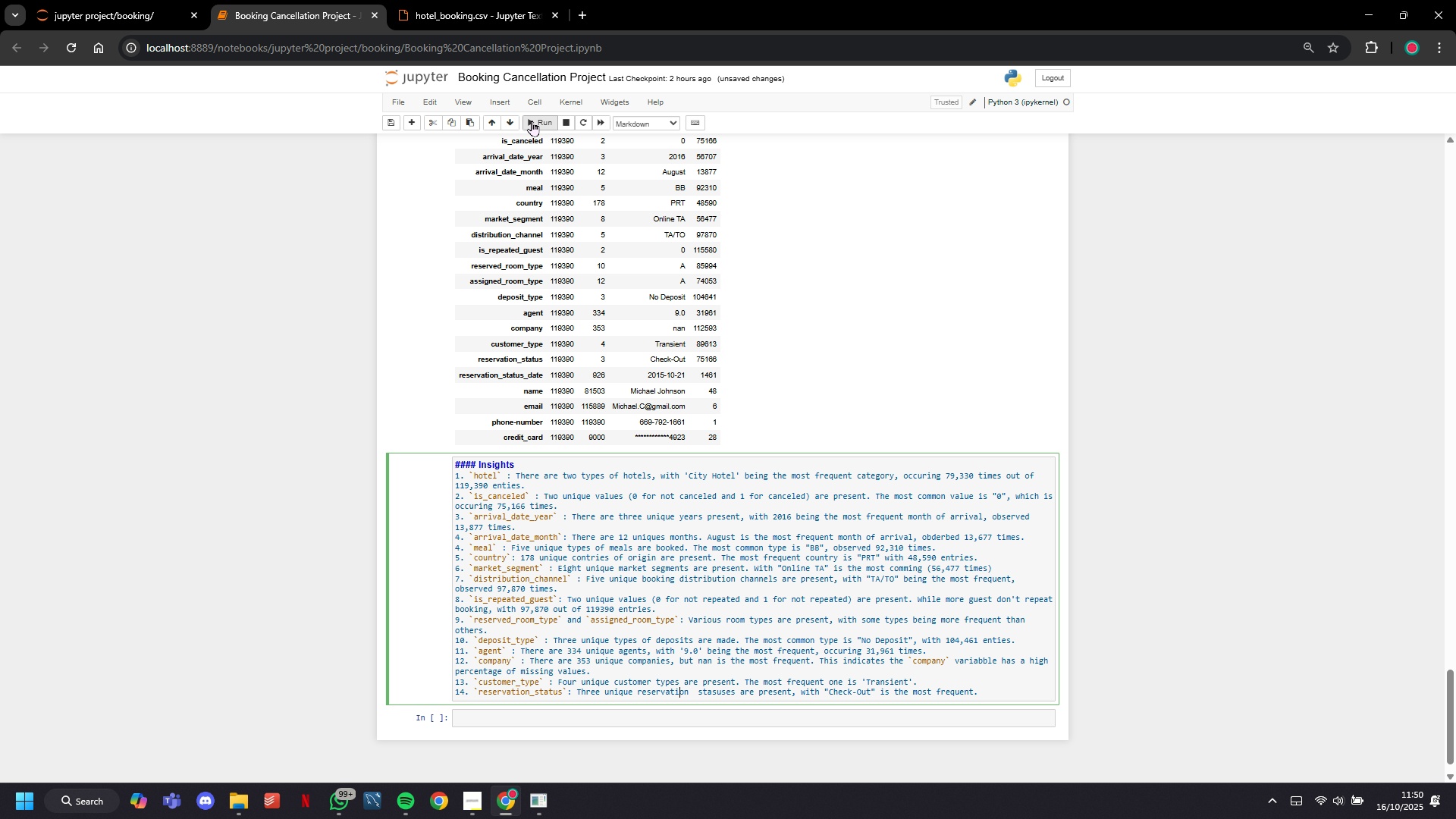 
scroll: coordinate [781, 557], scroll_direction: down, amount: 7.0